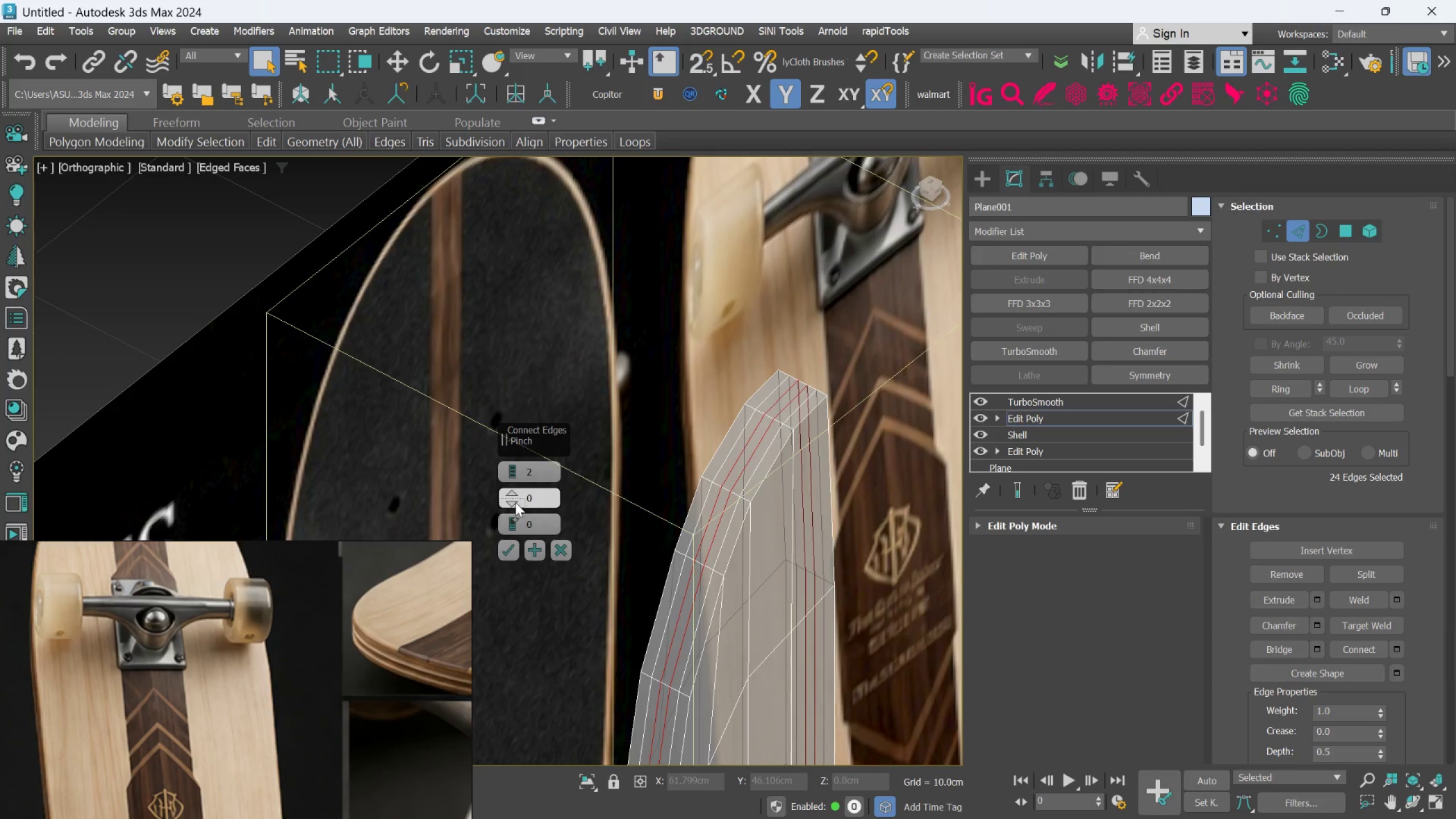 
wait(10.27)
 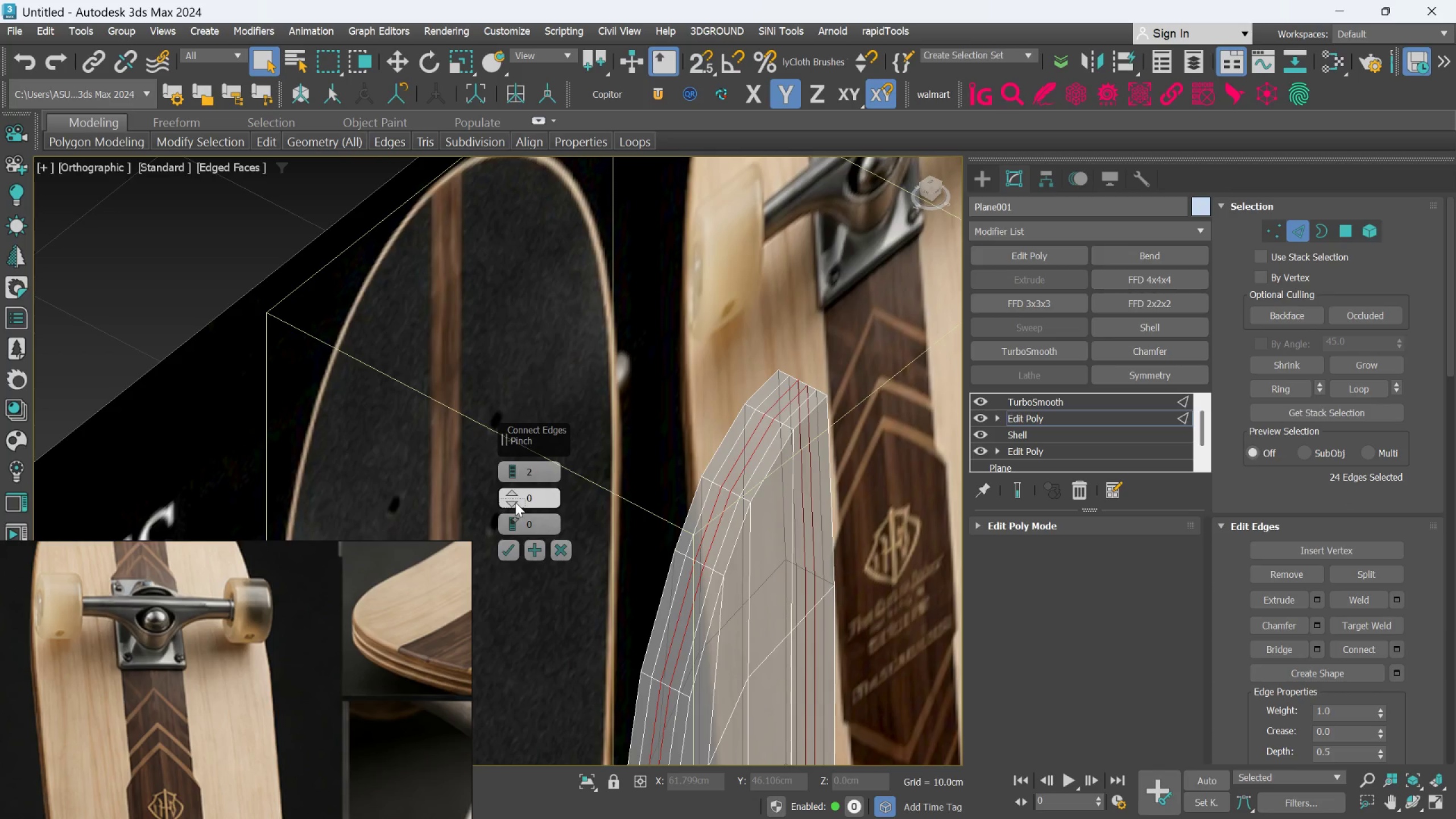 
left_click([505, 548])
 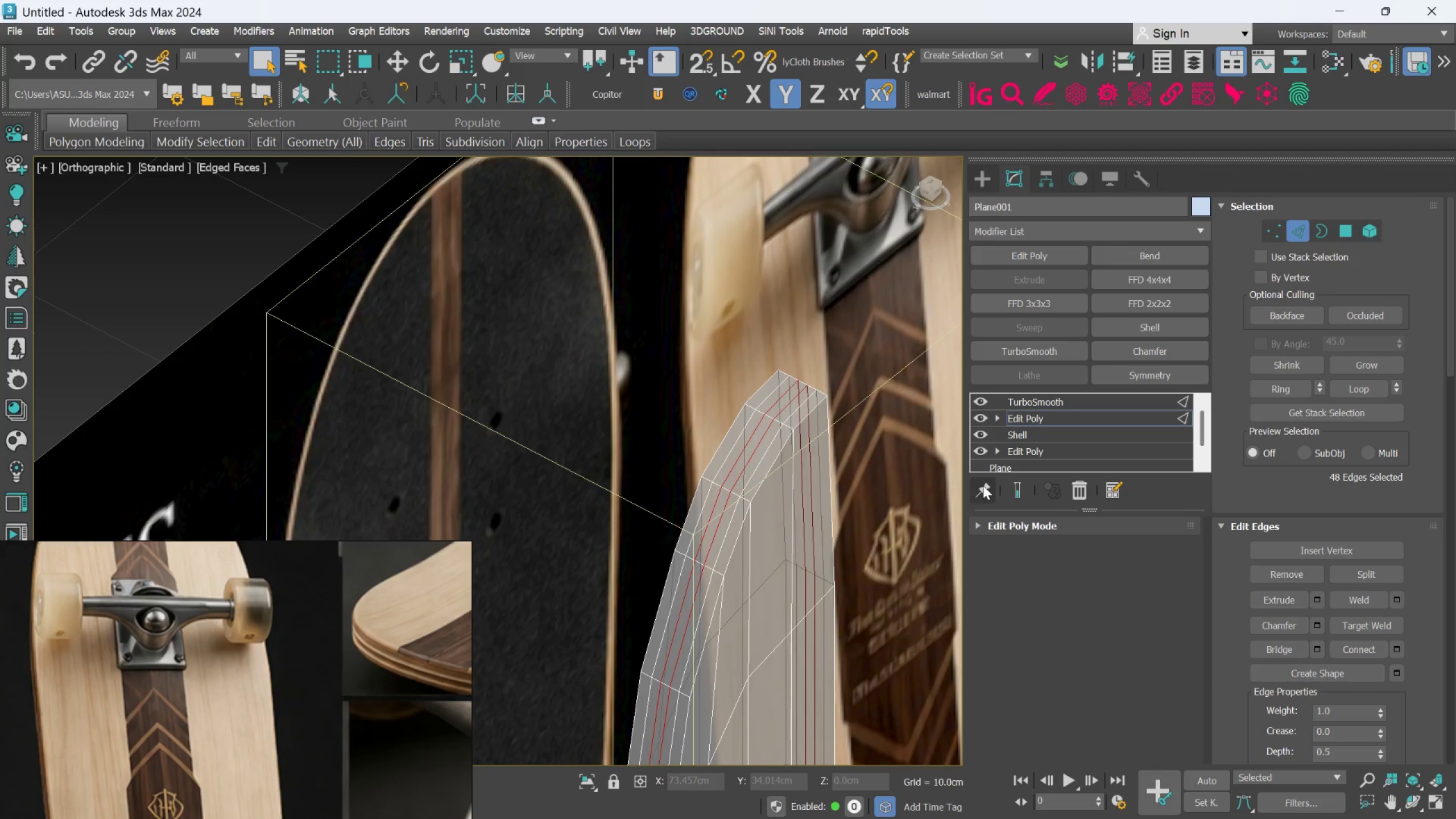 
left_click([1010, 489])
 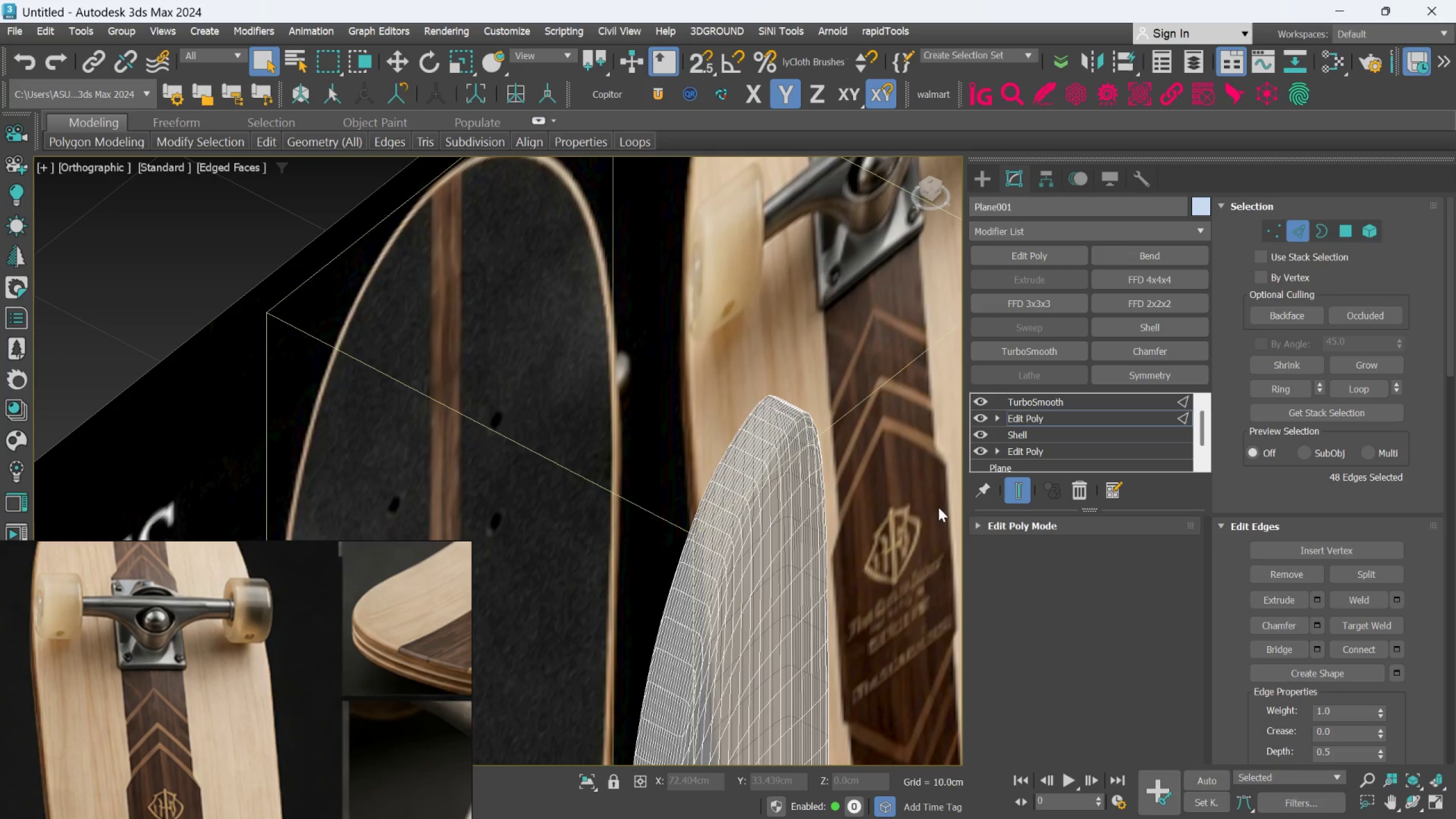 
scroll: coordinate [781, 511], scroll_direction: down, amount: 3.0
 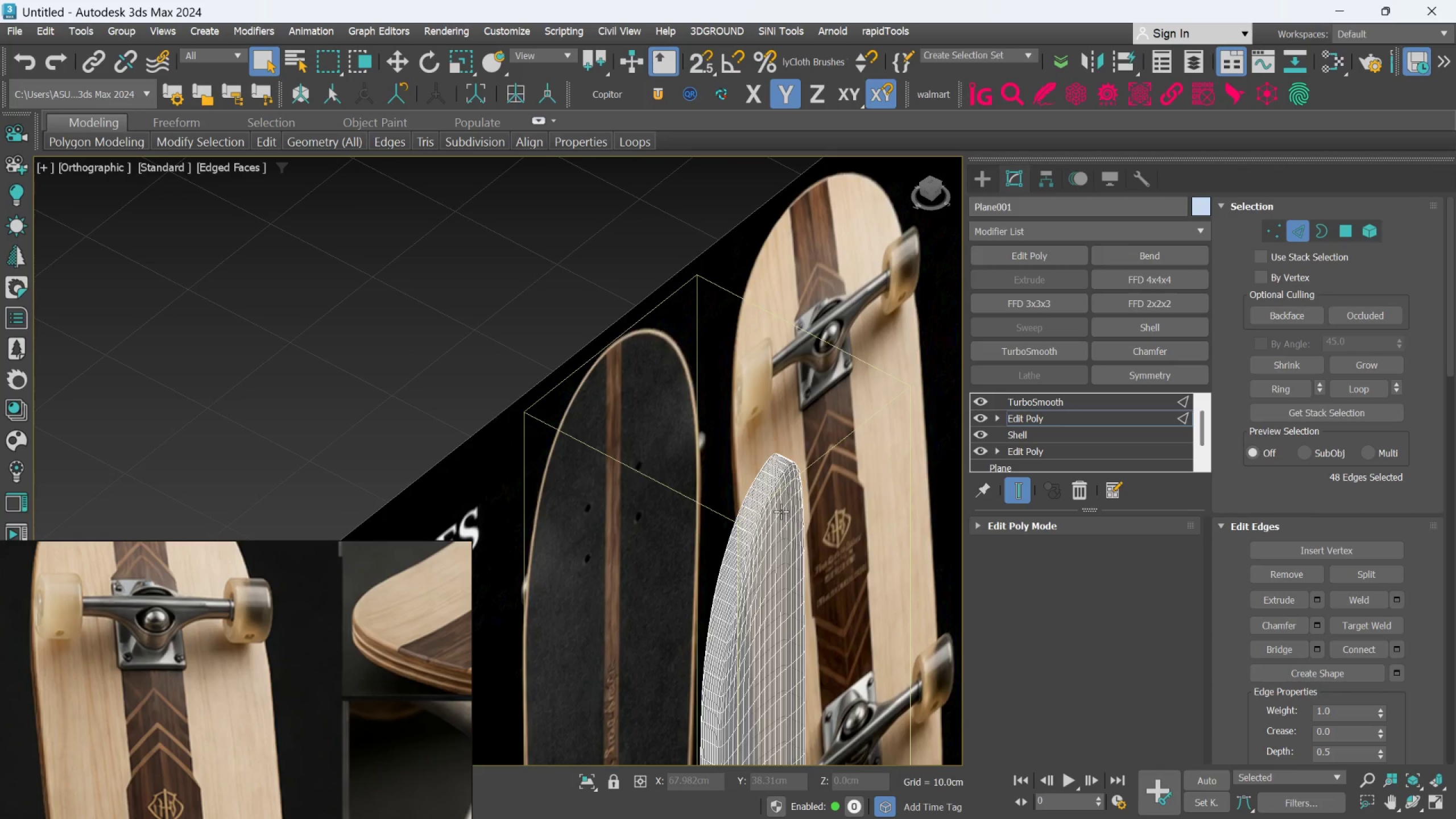 
key(F)
 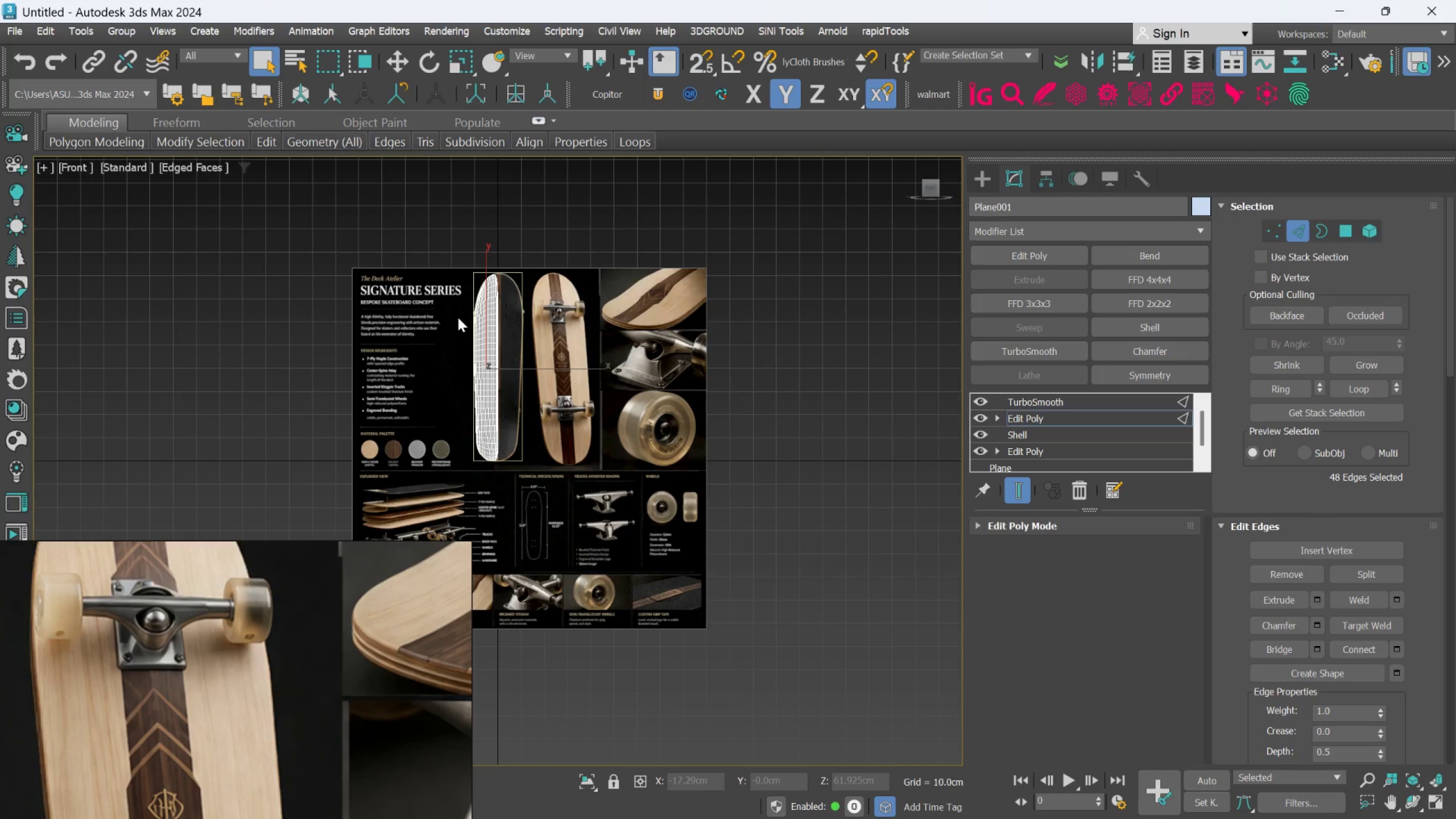 
key(Meta+MetaLeft)
 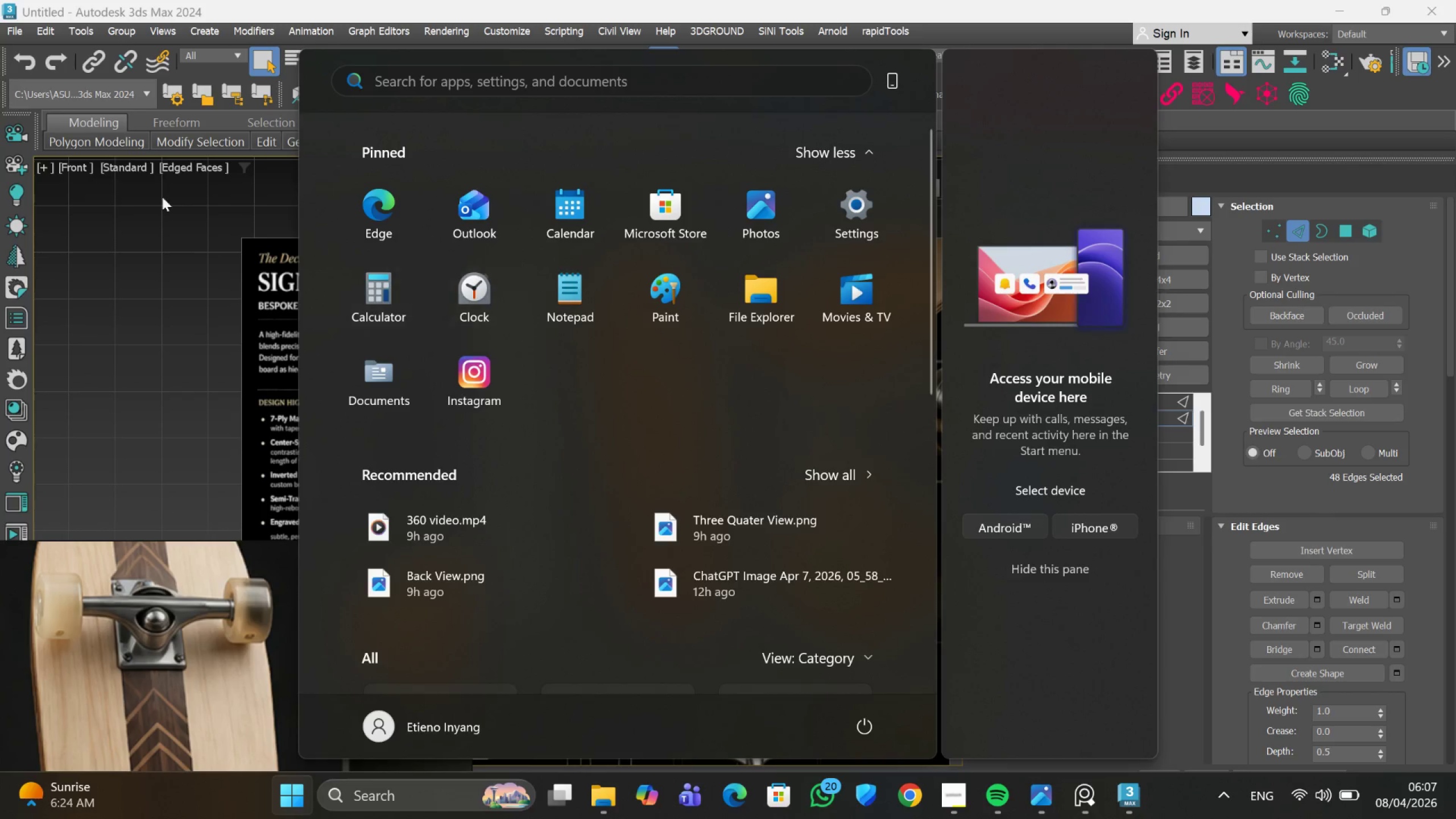 
scroll: coordinate [463, 298], scroll_direction: up, amount: 2.0
 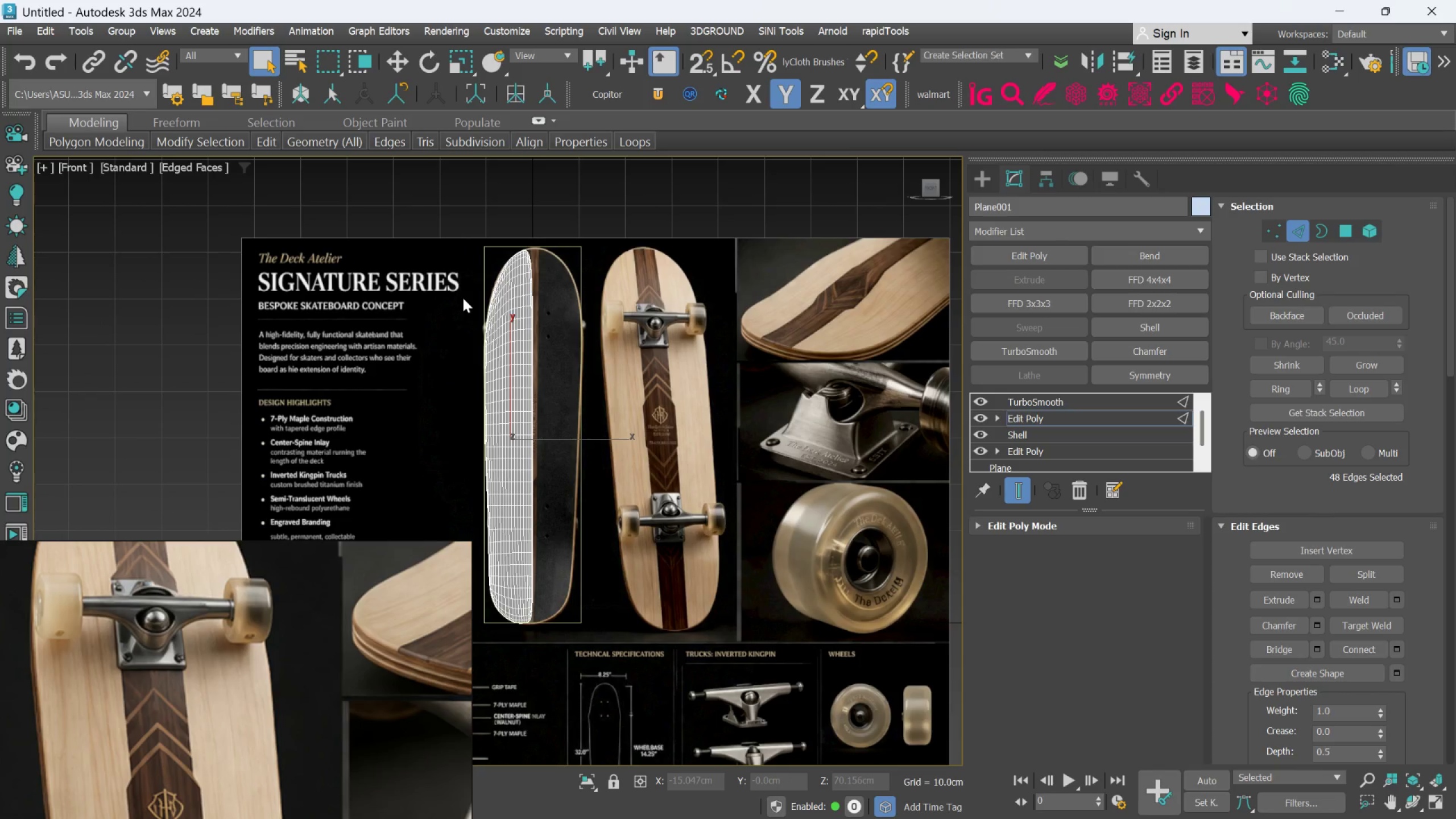 
left_click([123, 207])
 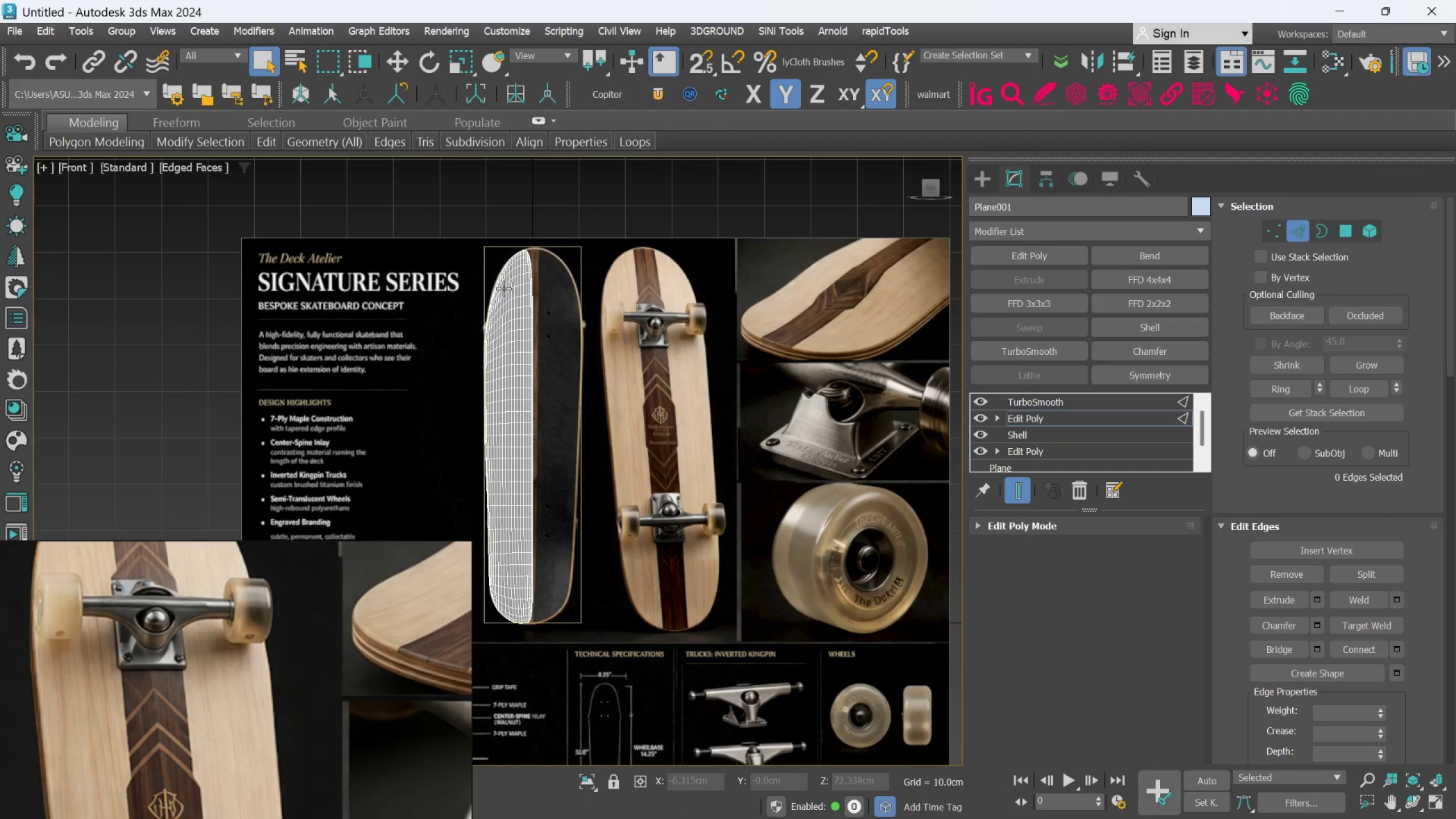 
hold_key(key=AltLeft, duration=0.58)
 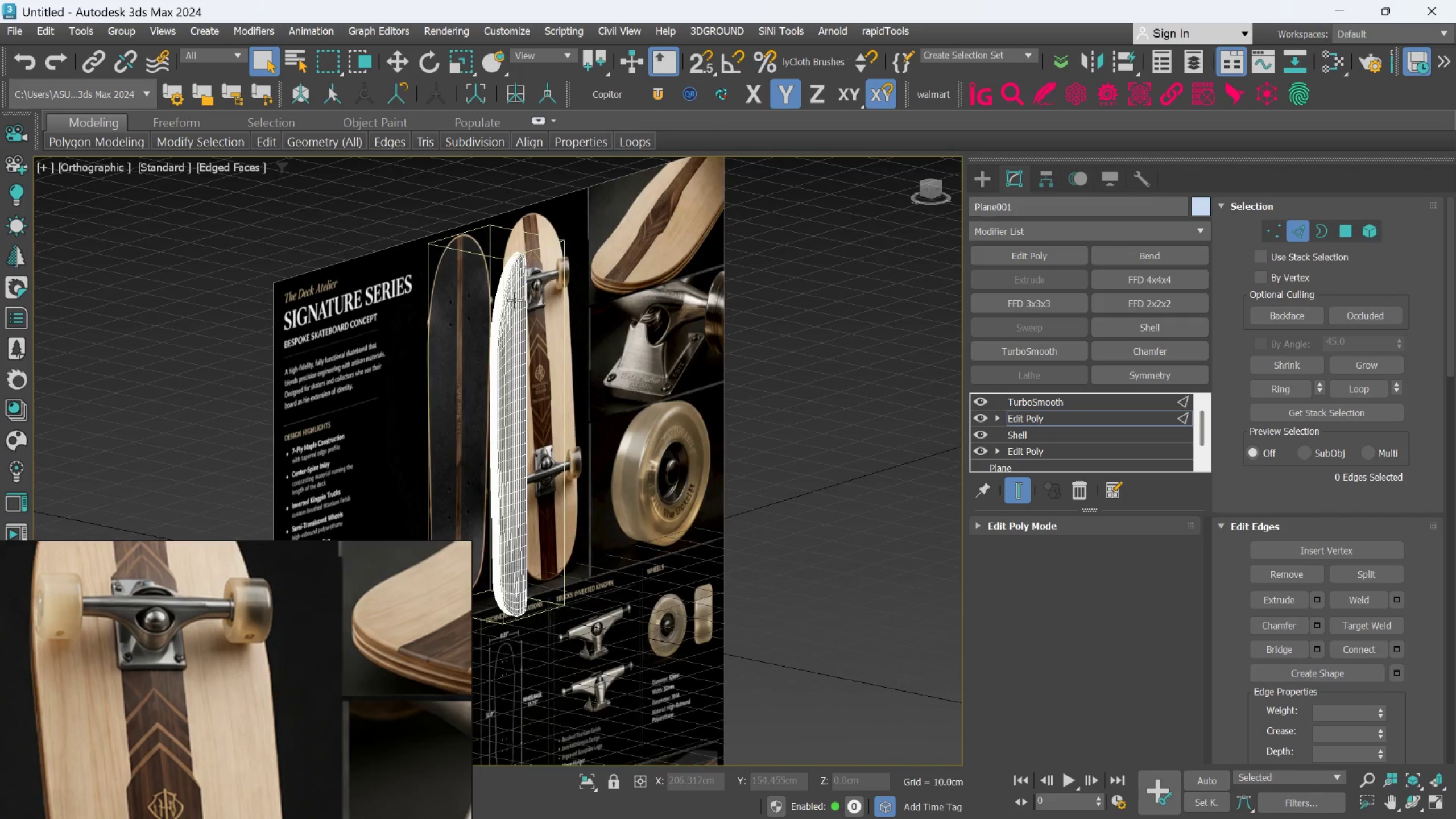 
hold_key(key=AltLeft, duration=1.5)
 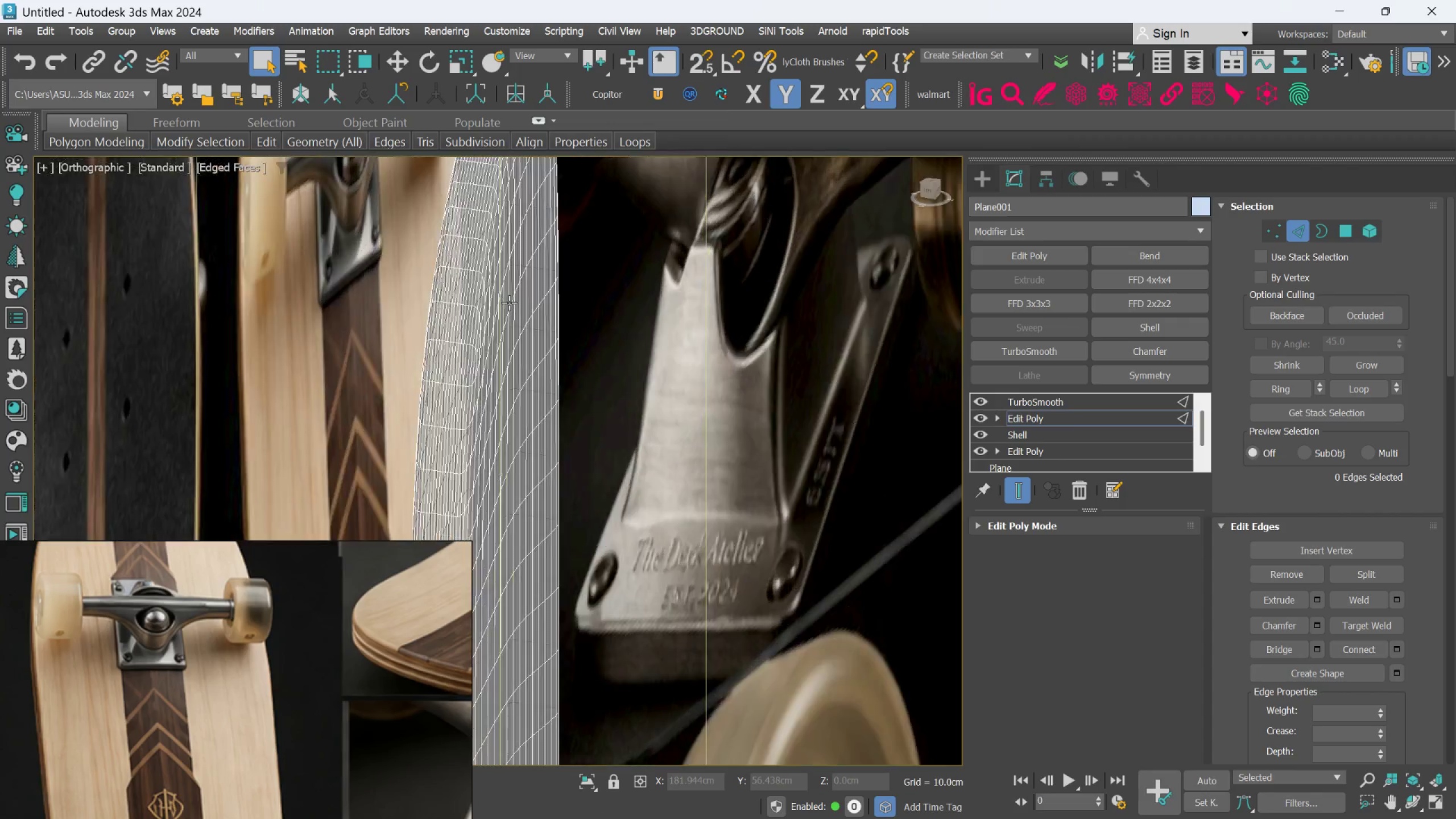 
scroll: coordinate [514, 298], scroll_direction: up, amount: 3.0
 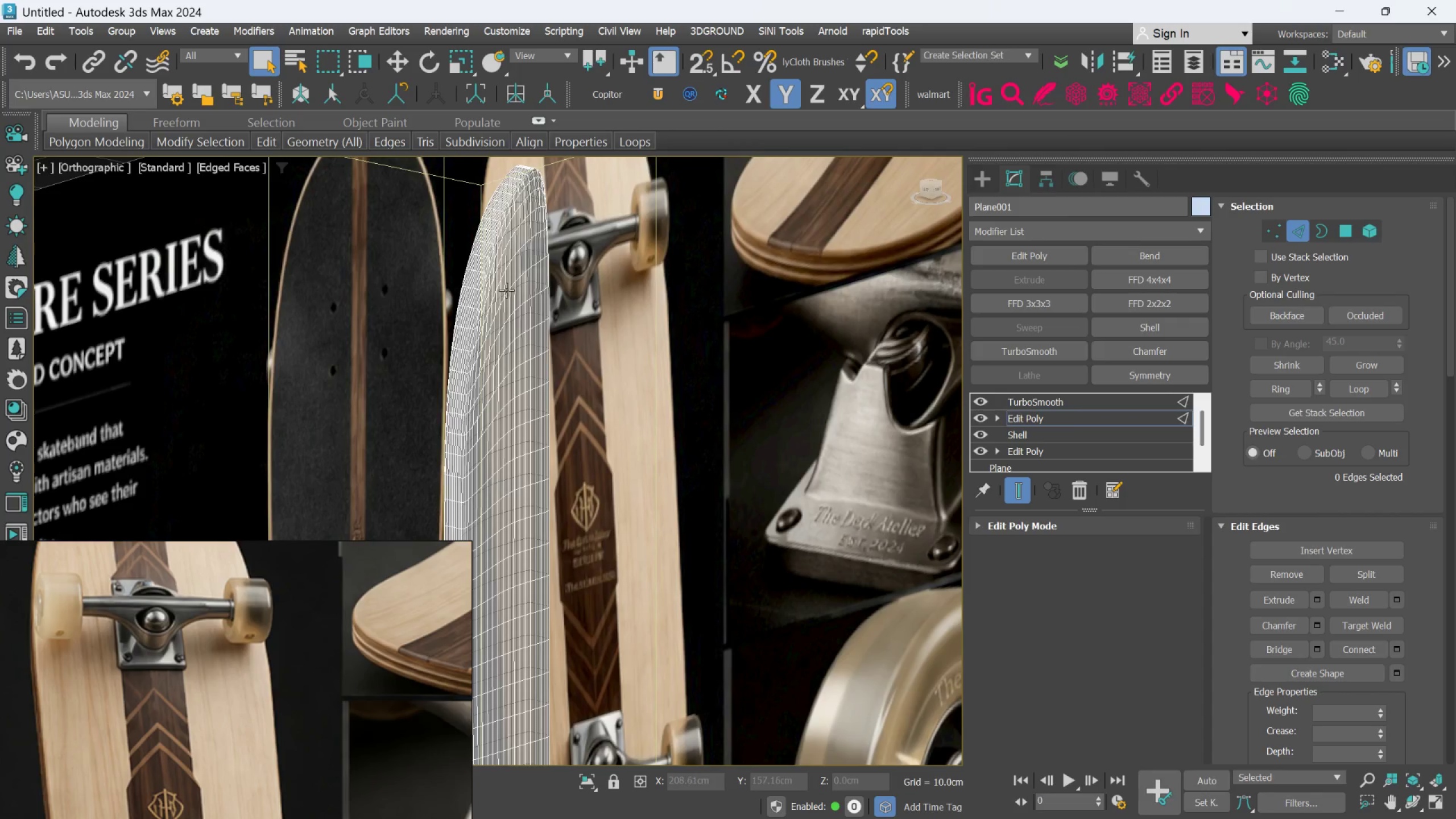 
key(Alt+AltLeft)
 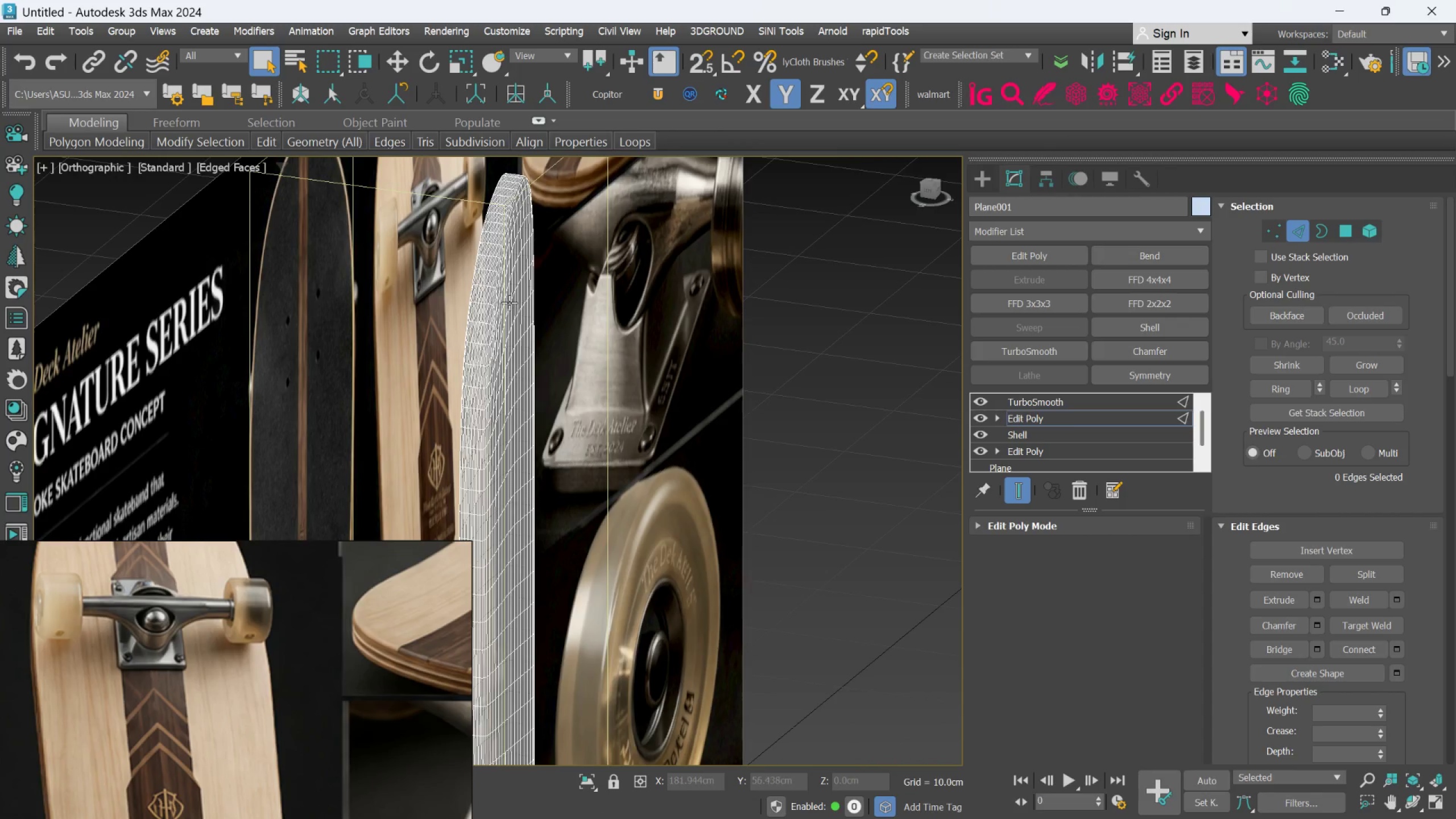 
hold_key(key=AltLeft, duration=0.97)
 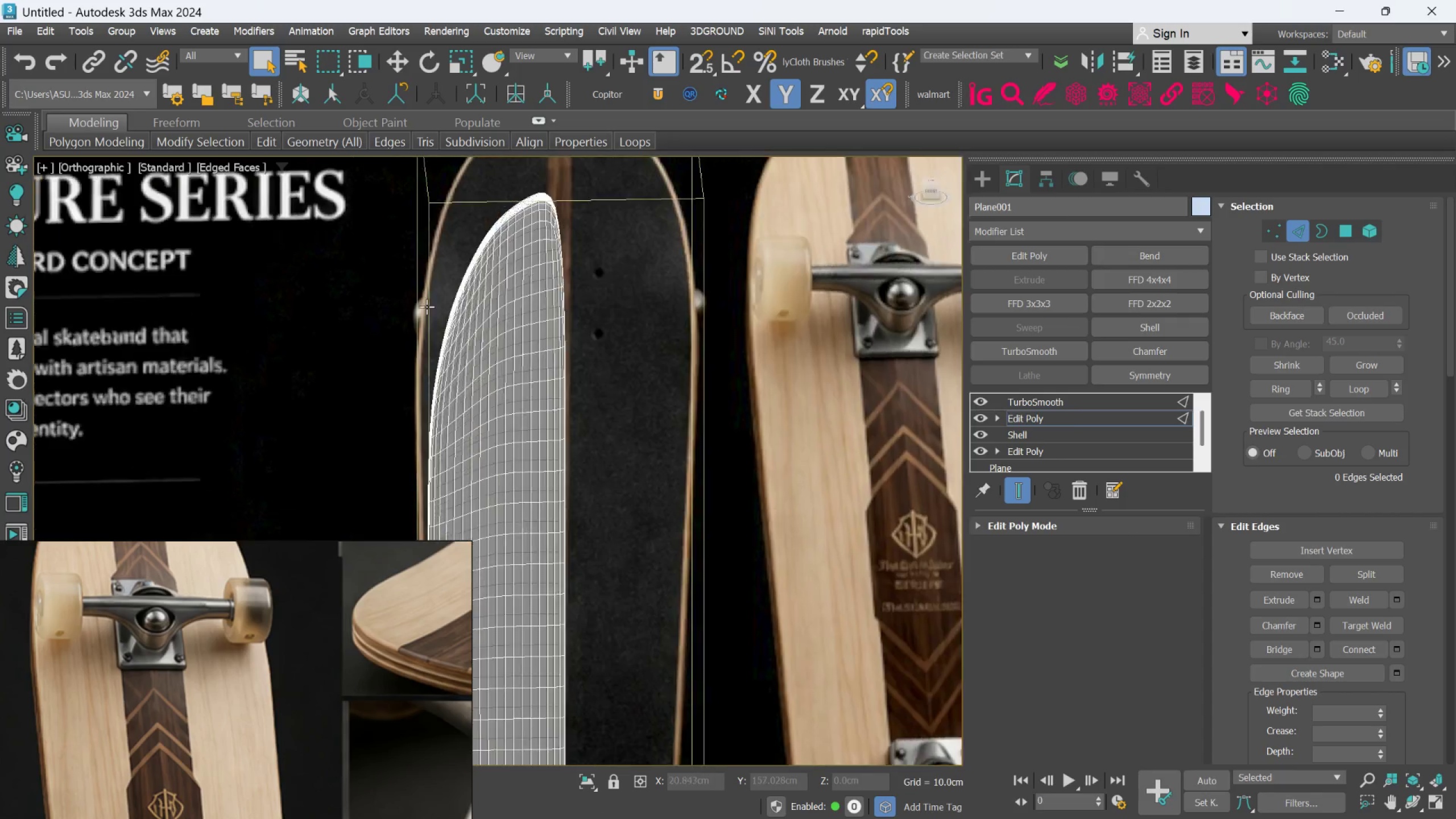 
scroll: coordinate [508, 303], scroll_direction: none, amount: 0.0
 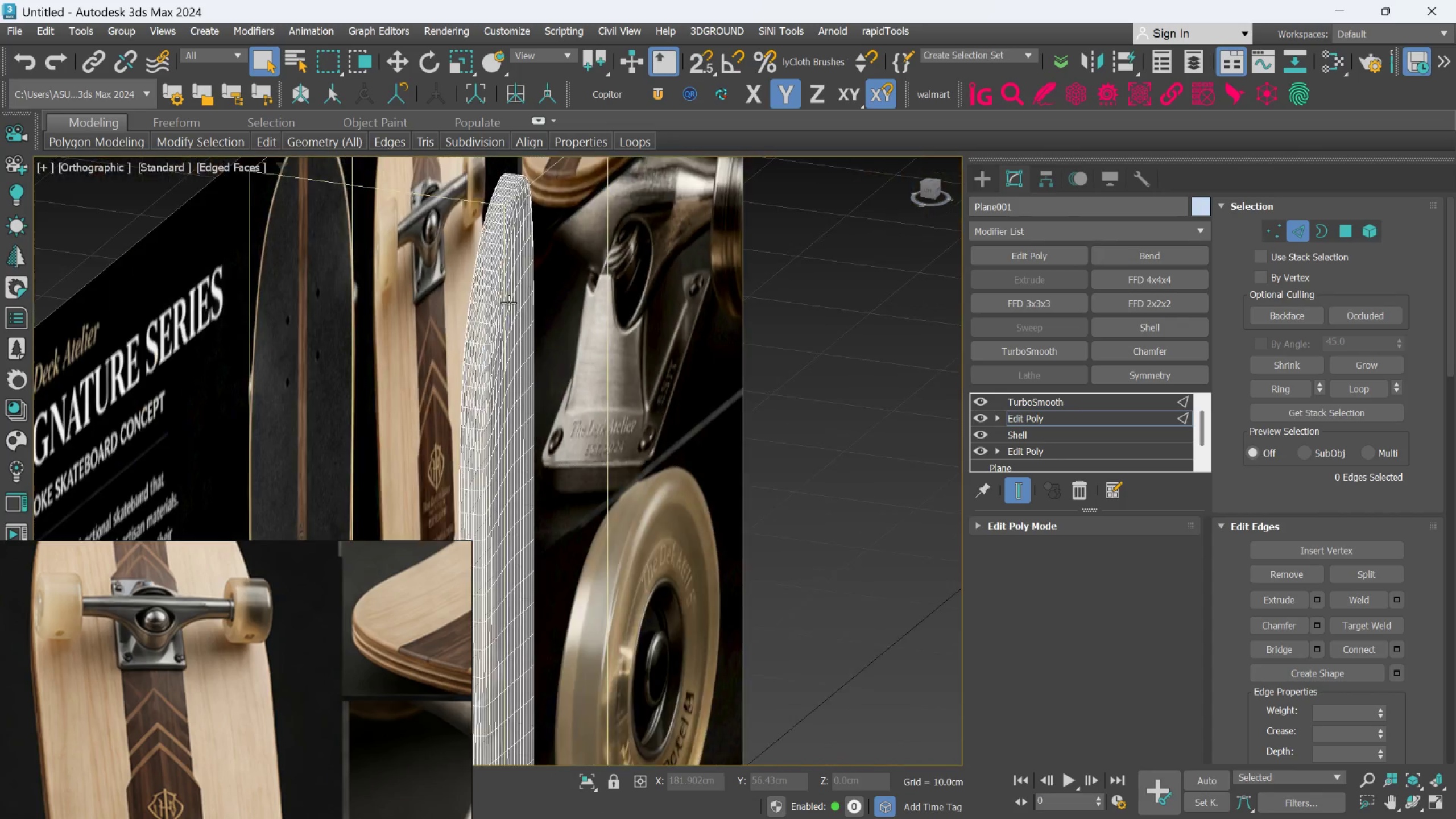 
hold_key(key=AltLeft, duration=1.03)
 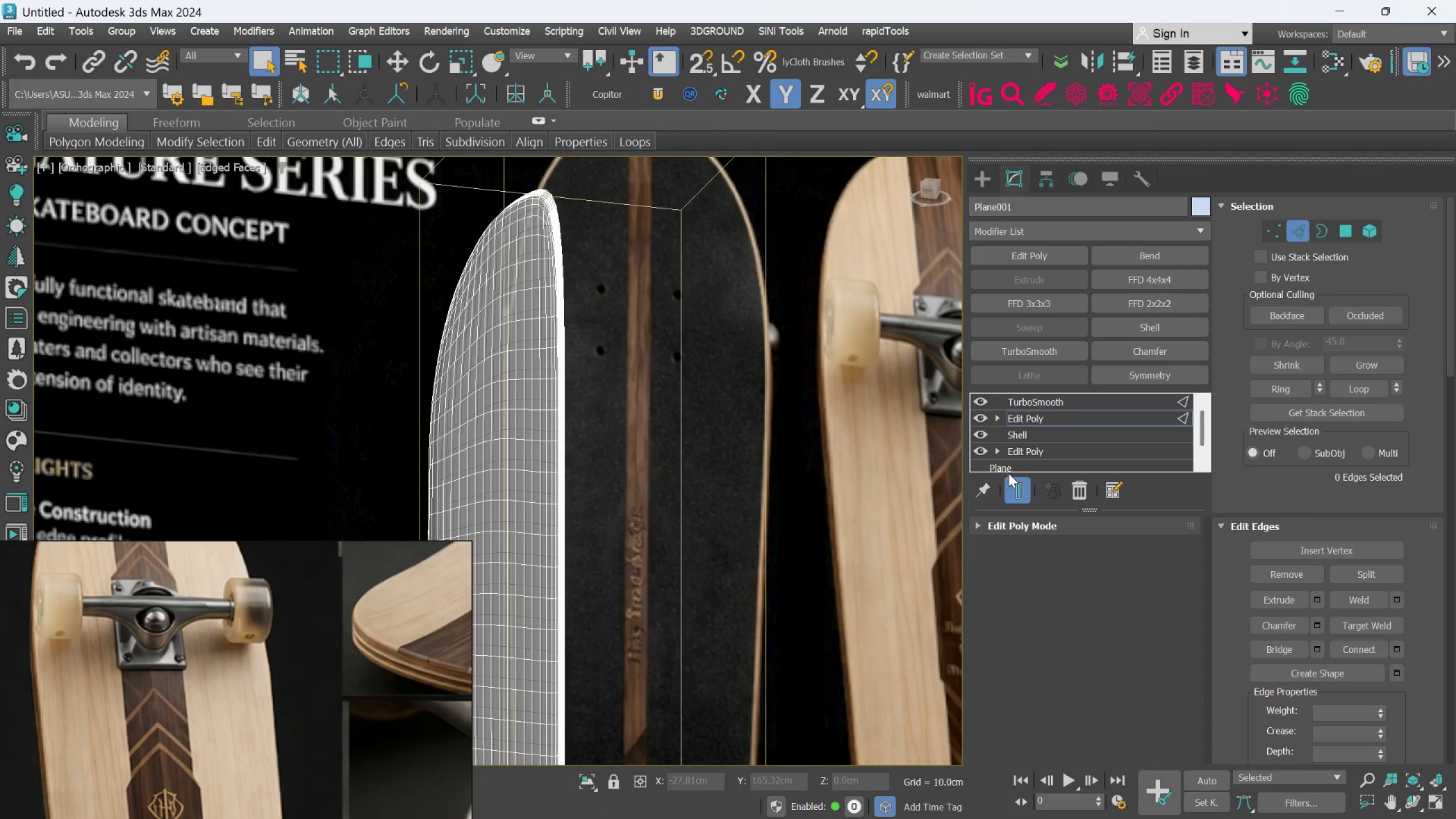 
left_click([1019, 481])
 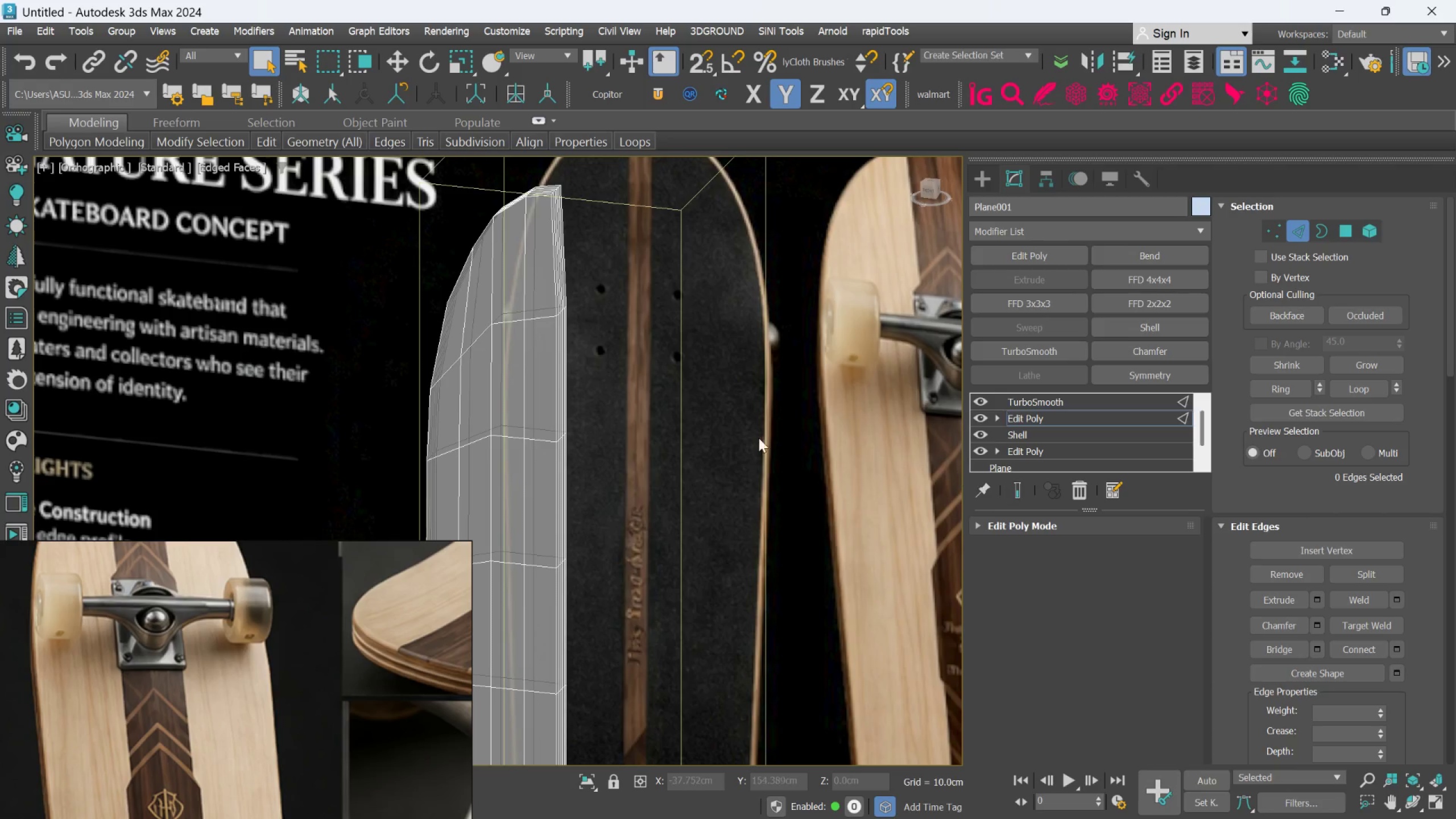 
hold_key(key=AltLeft, duration=0.56)
 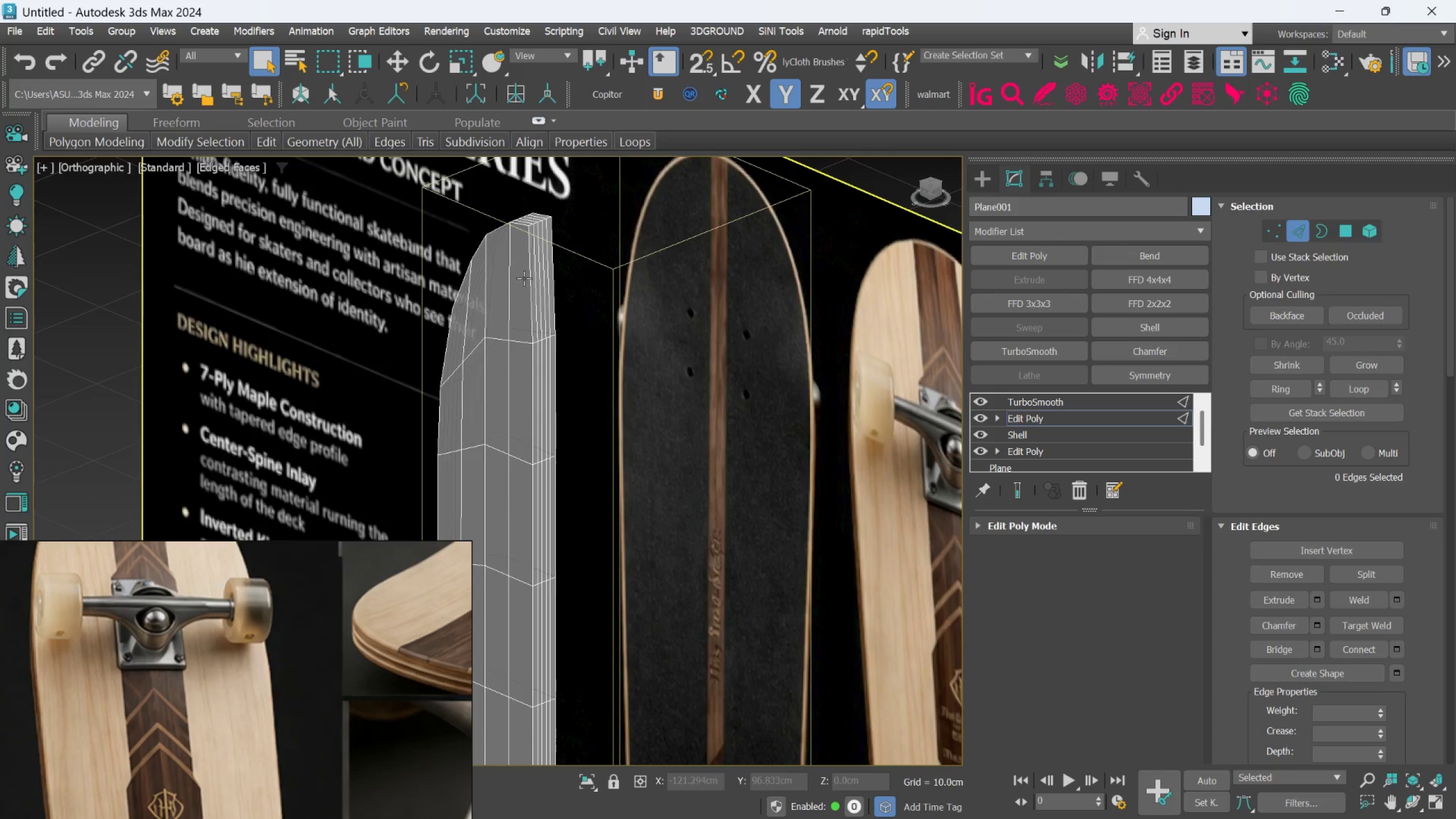 
key(Alt+AltLeft)
 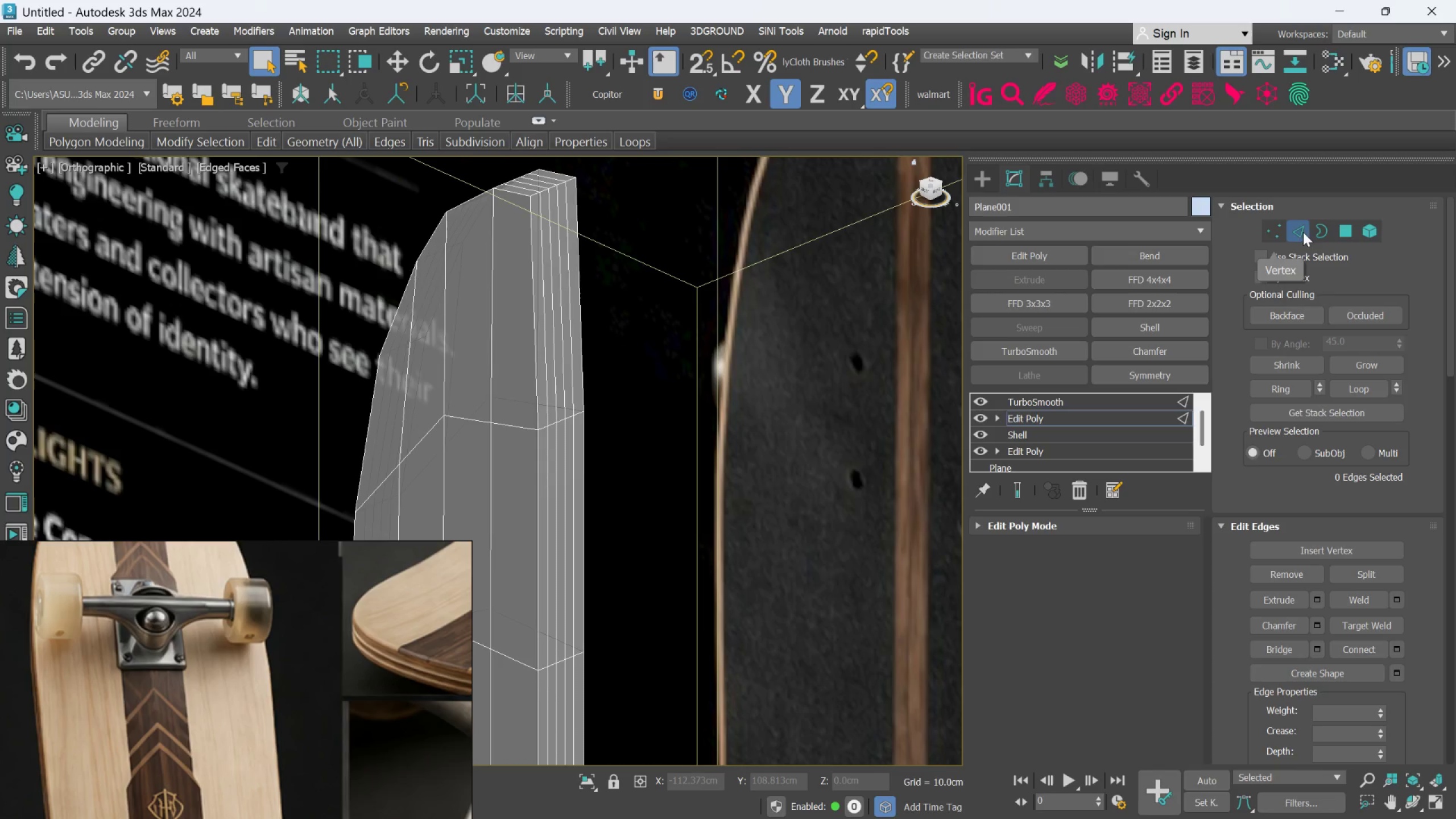 
scroll: coordinate [527, 262], scroll_direction: up, amount: 2.0
 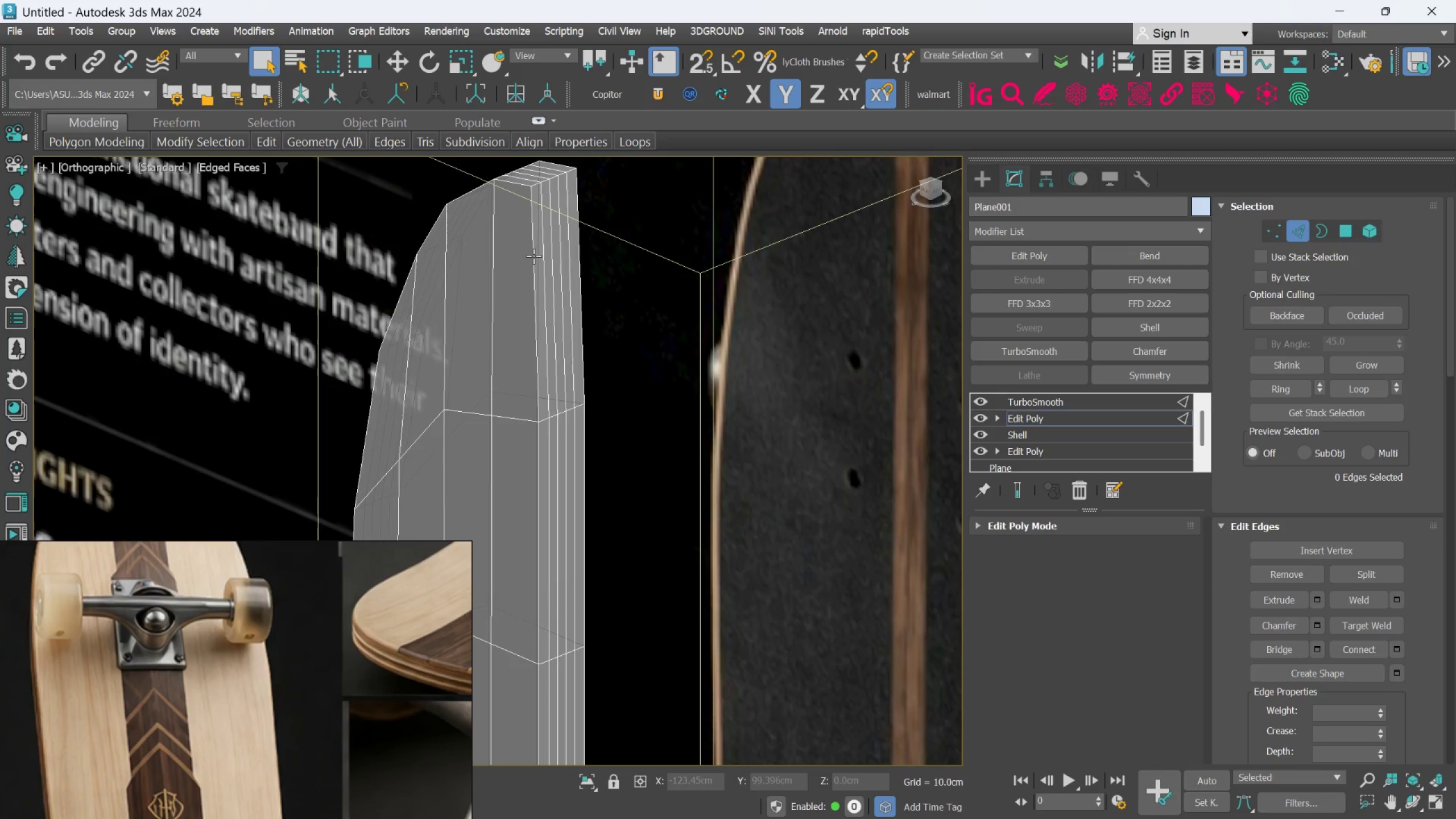 
left_click([1335, 225])
 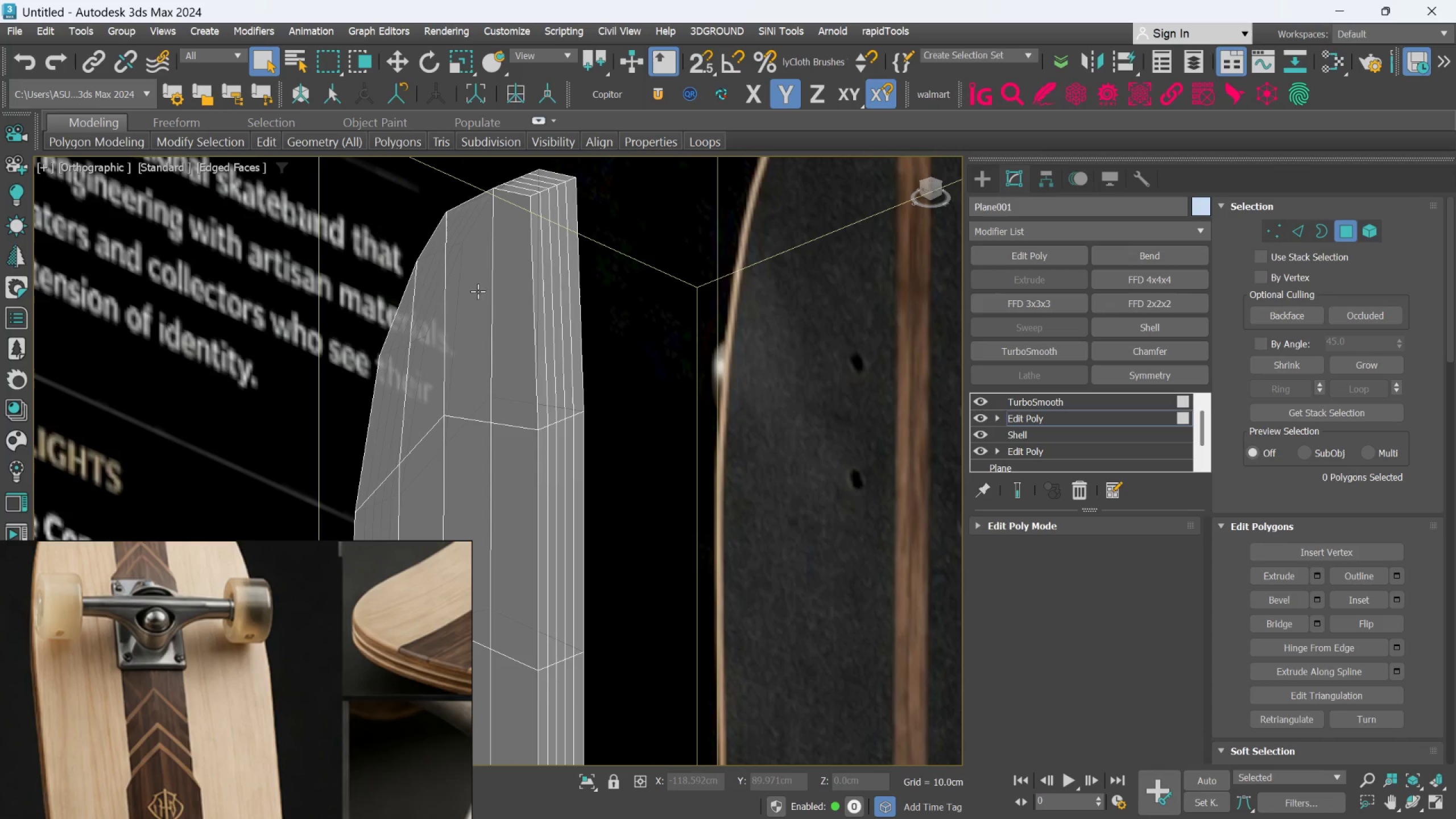 
scroll: coordinate [553, 276], scroll_direction: up, amount: 2.0
 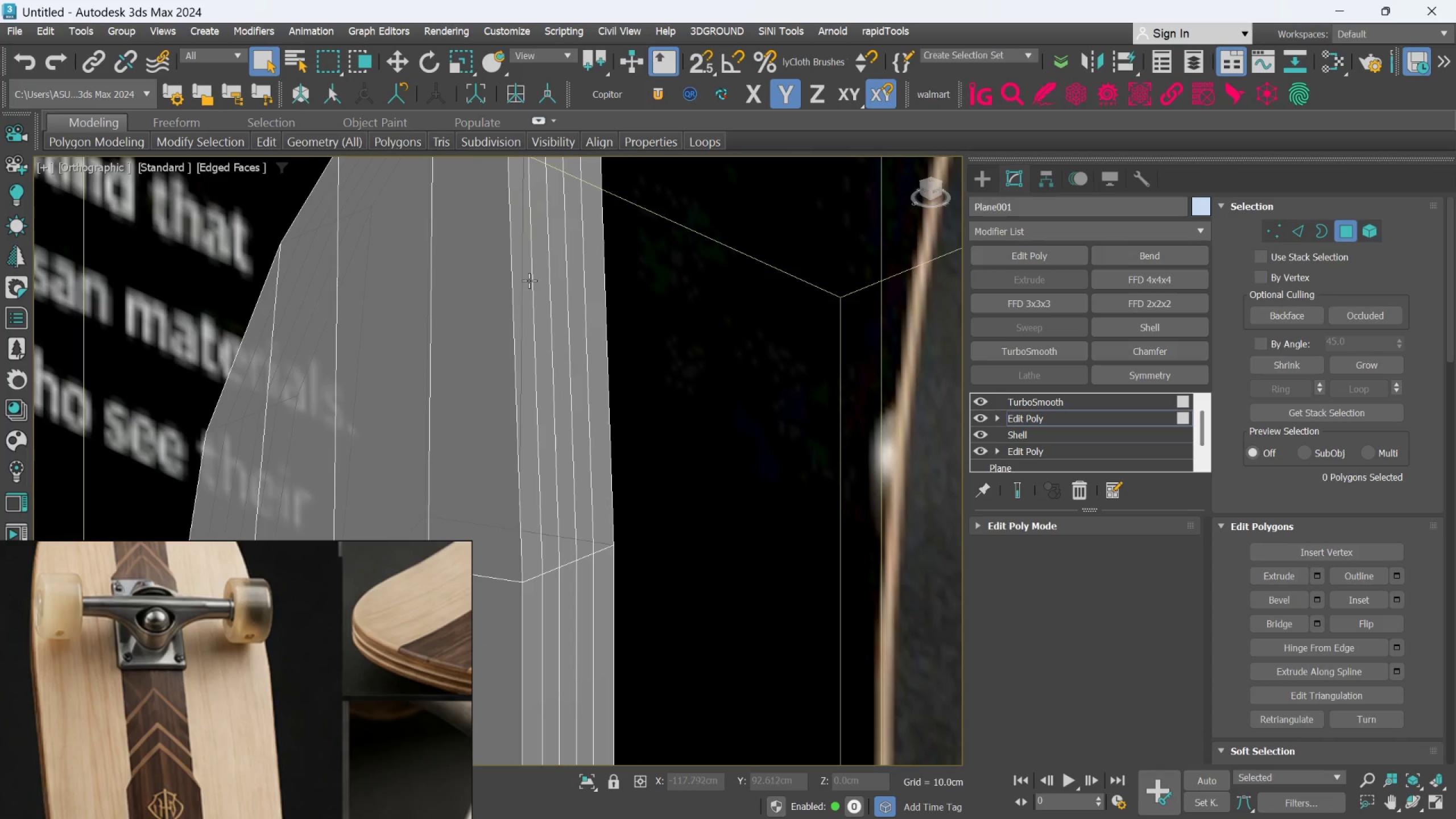 
hold_key(key=AltLeft, duration=0.75)
 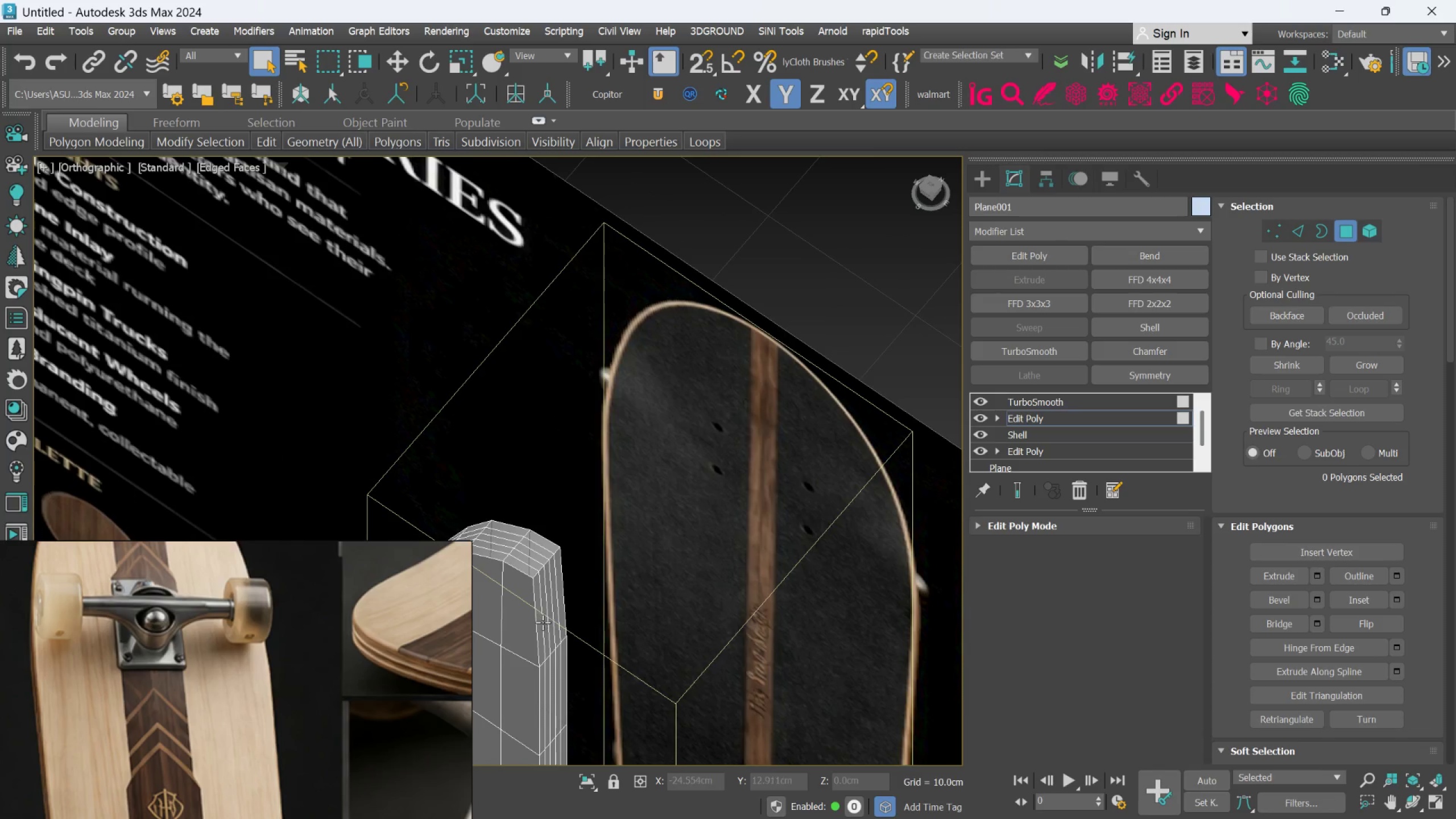 
scroll: coordinate [528, 286], scroll_direction: down, amount: 3.0
 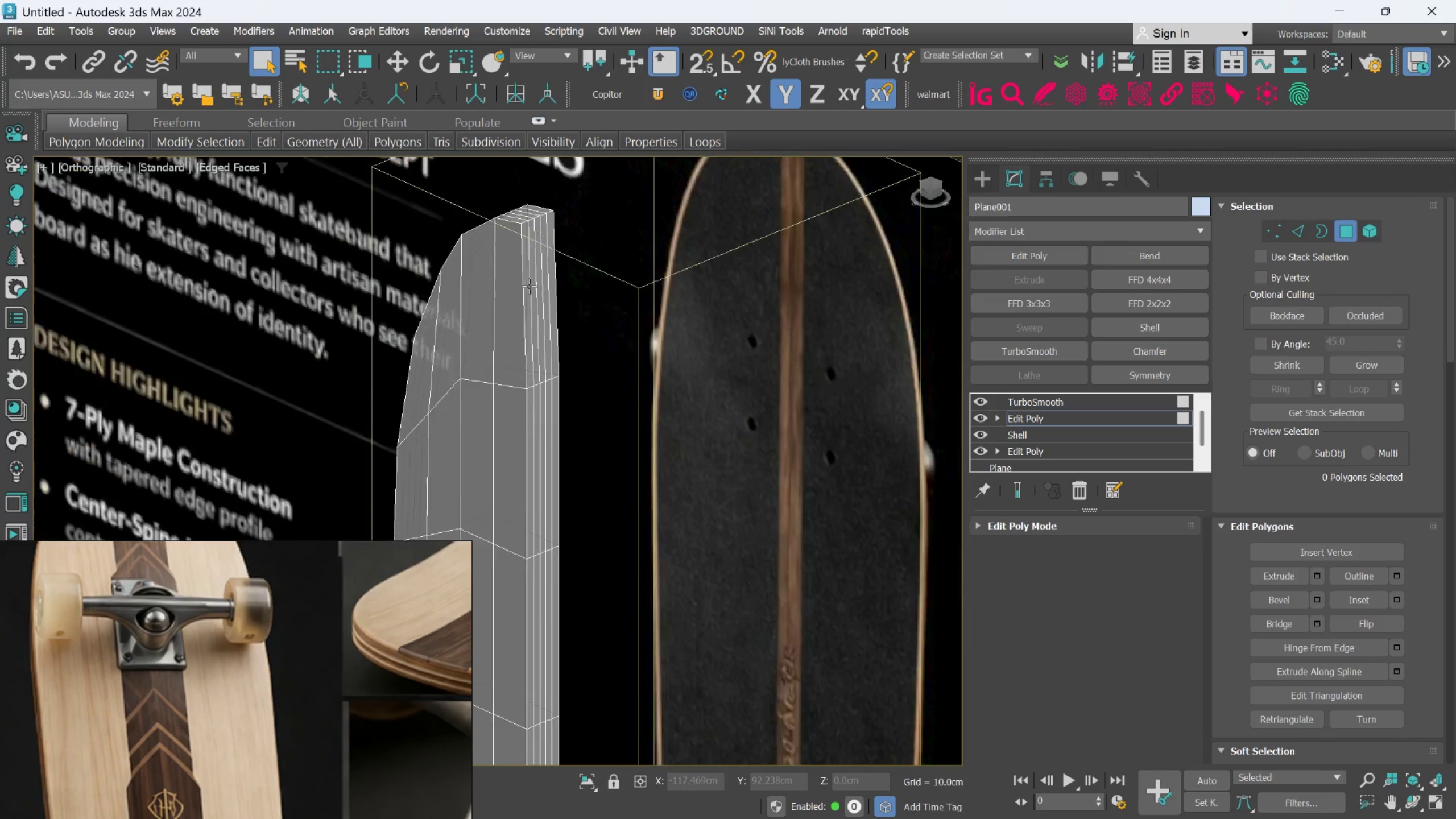 
scroll: coordinate [539, 618], scroll_direction: up, amount: 2.0
 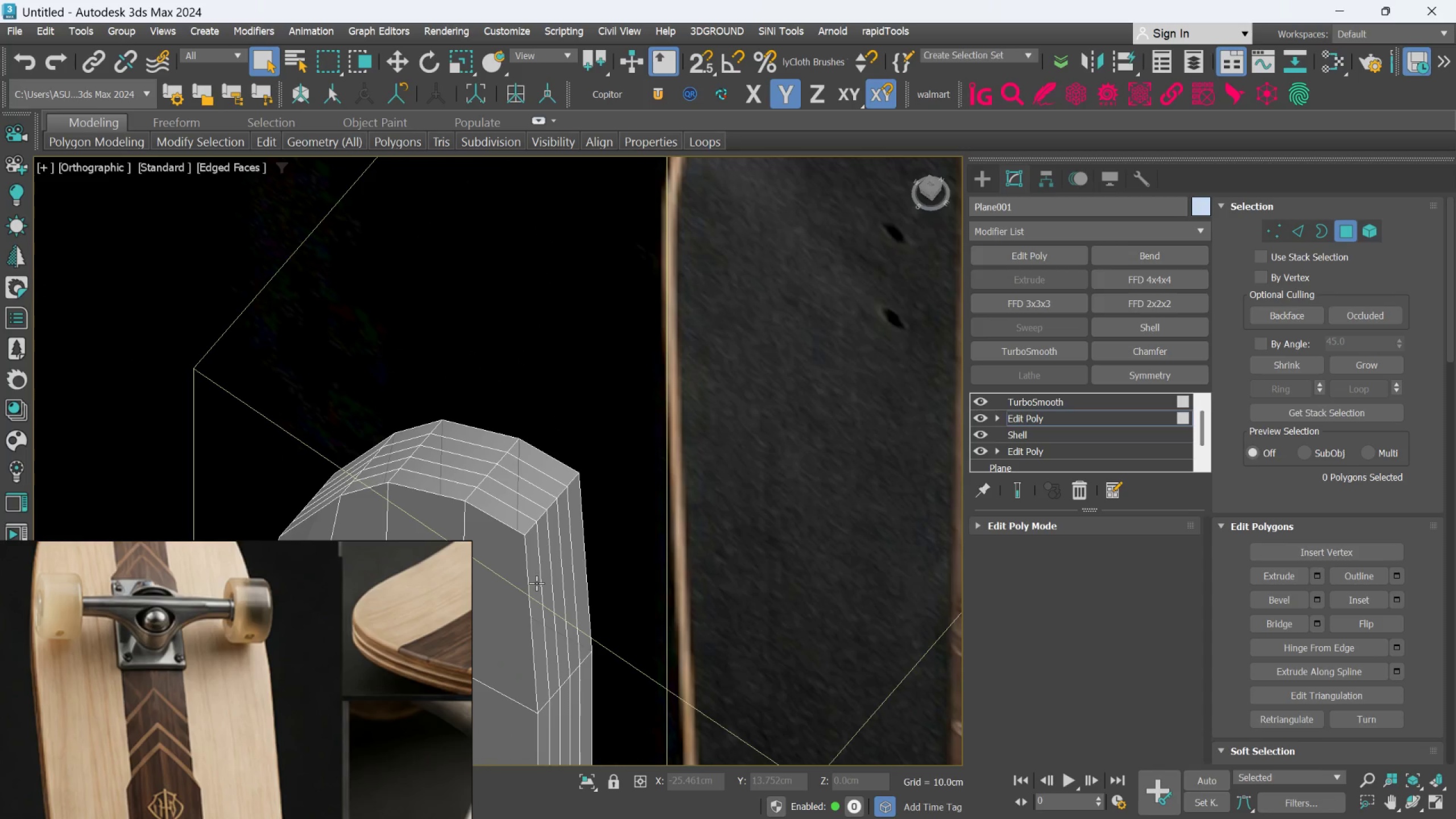 
hold_key(key=AltLeft, duration=1.16)
 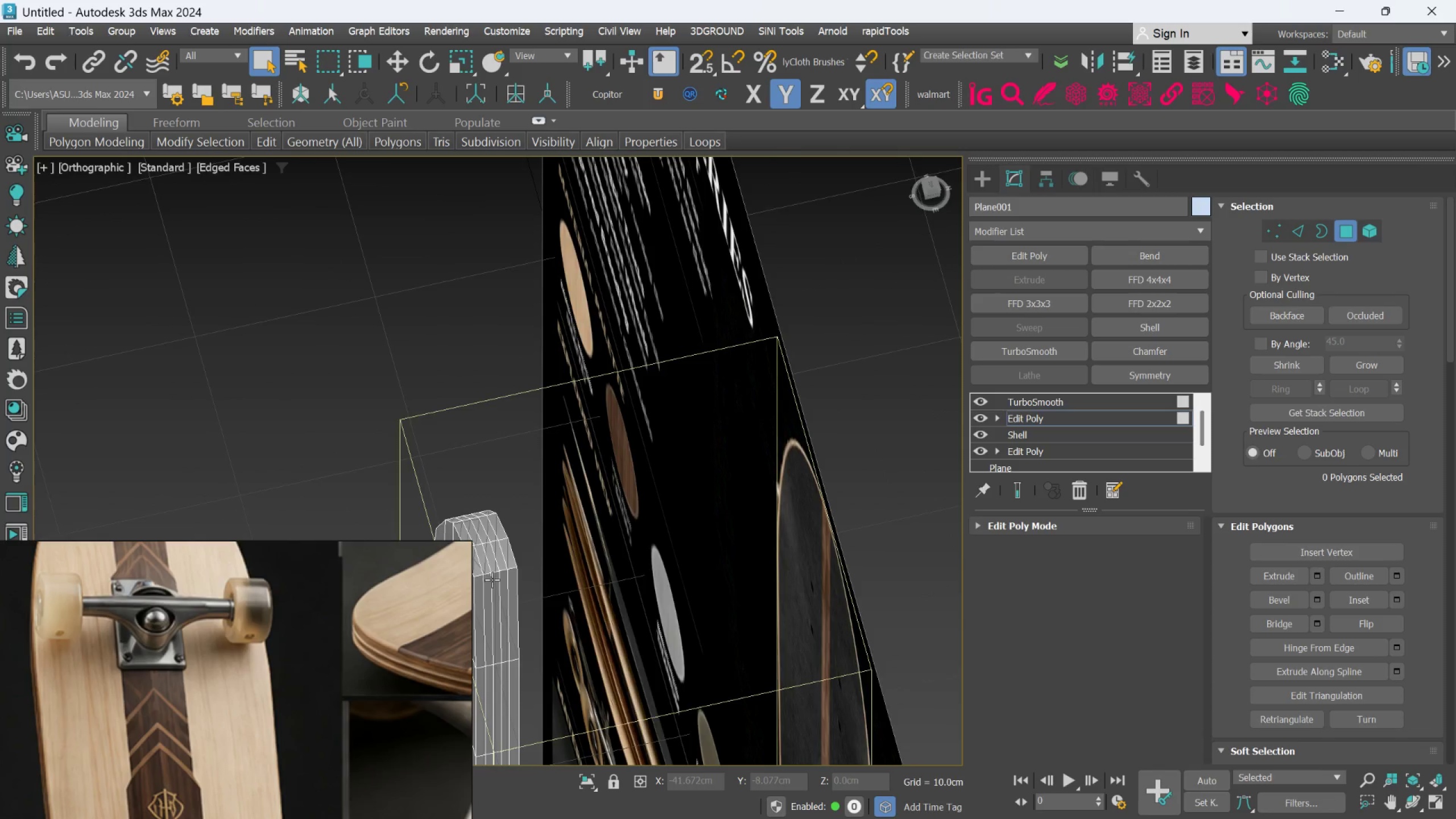 
scroll: coordinate [536, 583], scroll_direction: down, amount: 2.0
 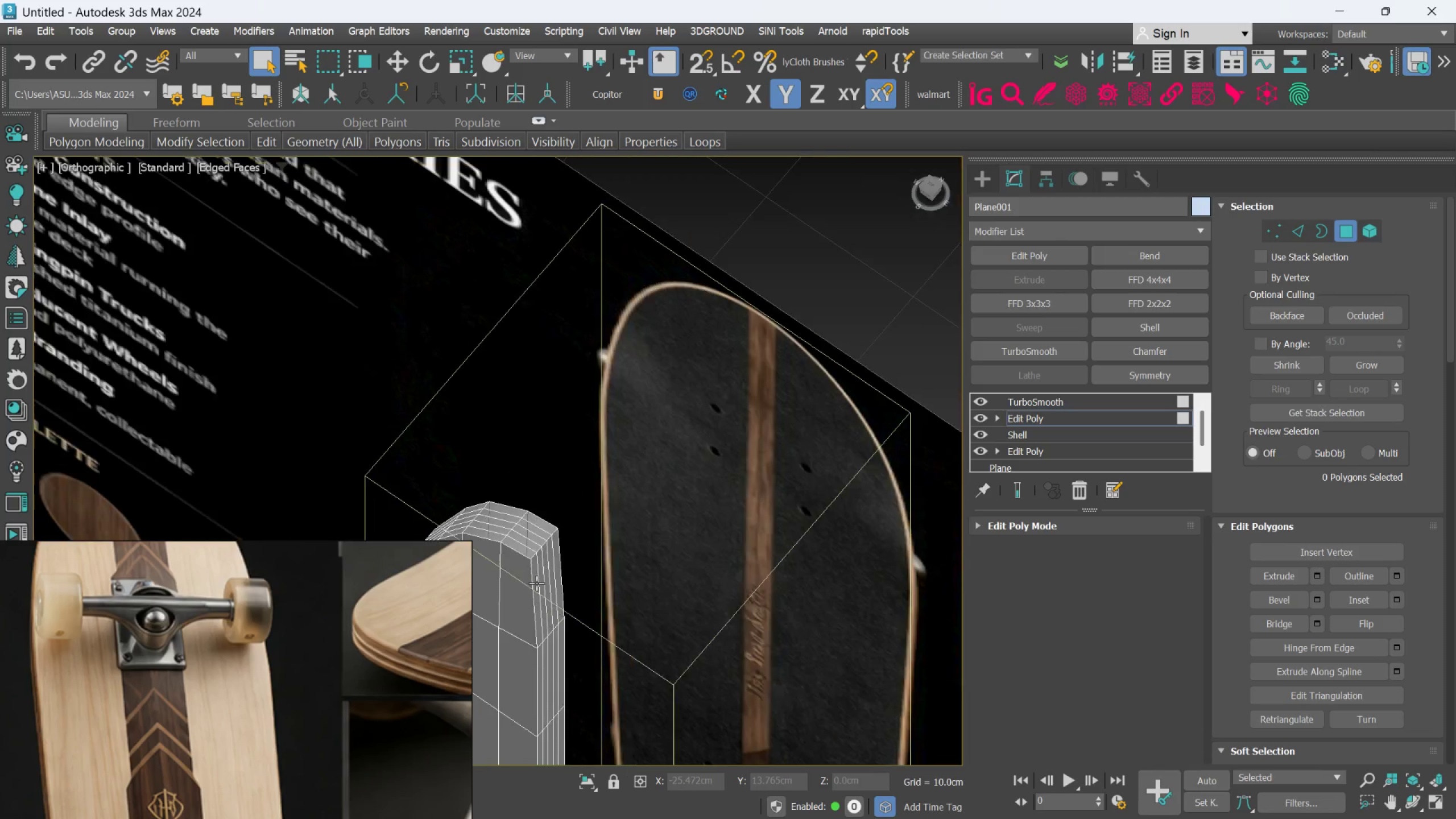 
scroll: coordinate [492, 576], scroll_direction: up, amount: 2.0
 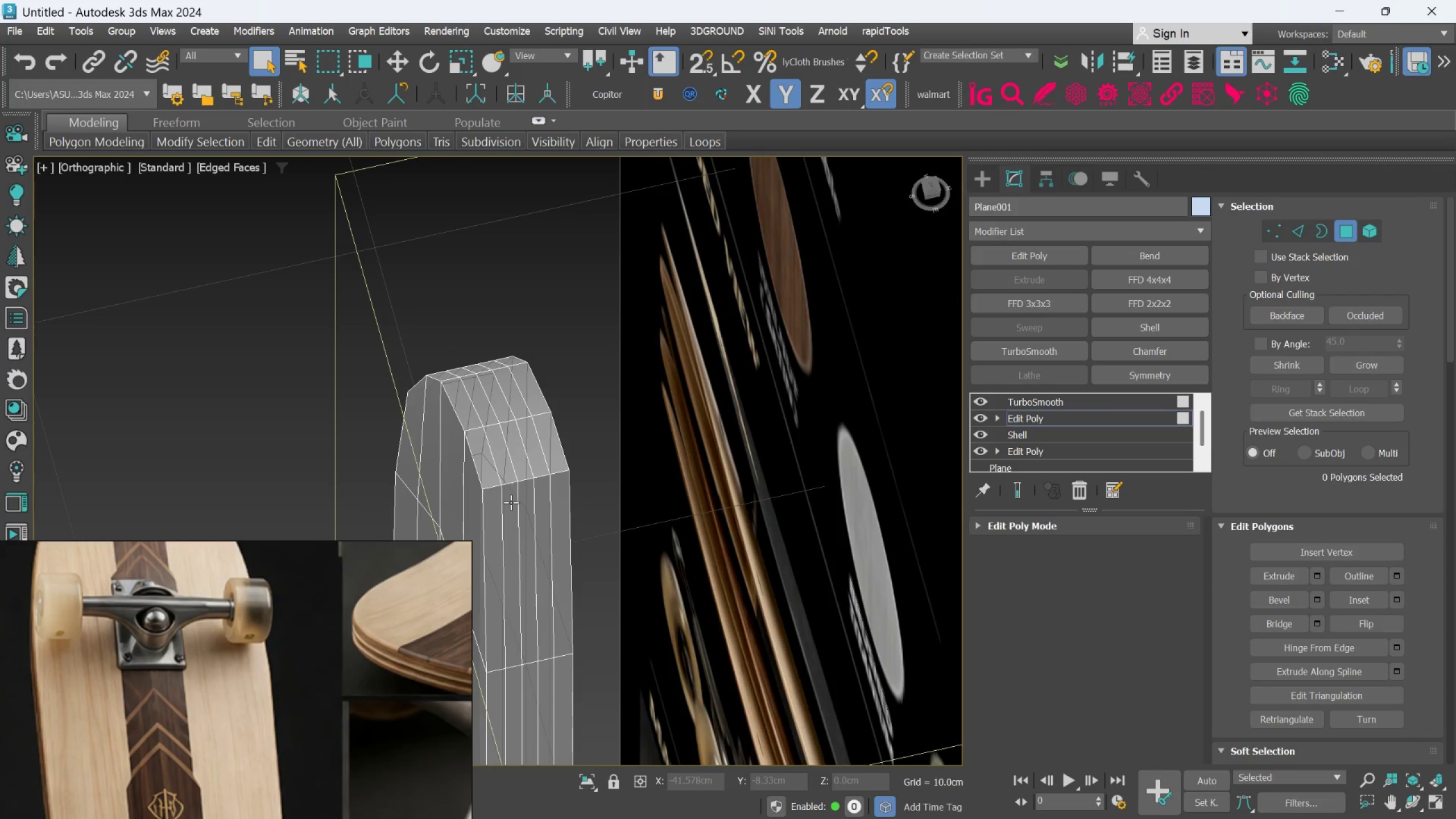 
hold_key(key=ControlLeft, duration=0.33)
 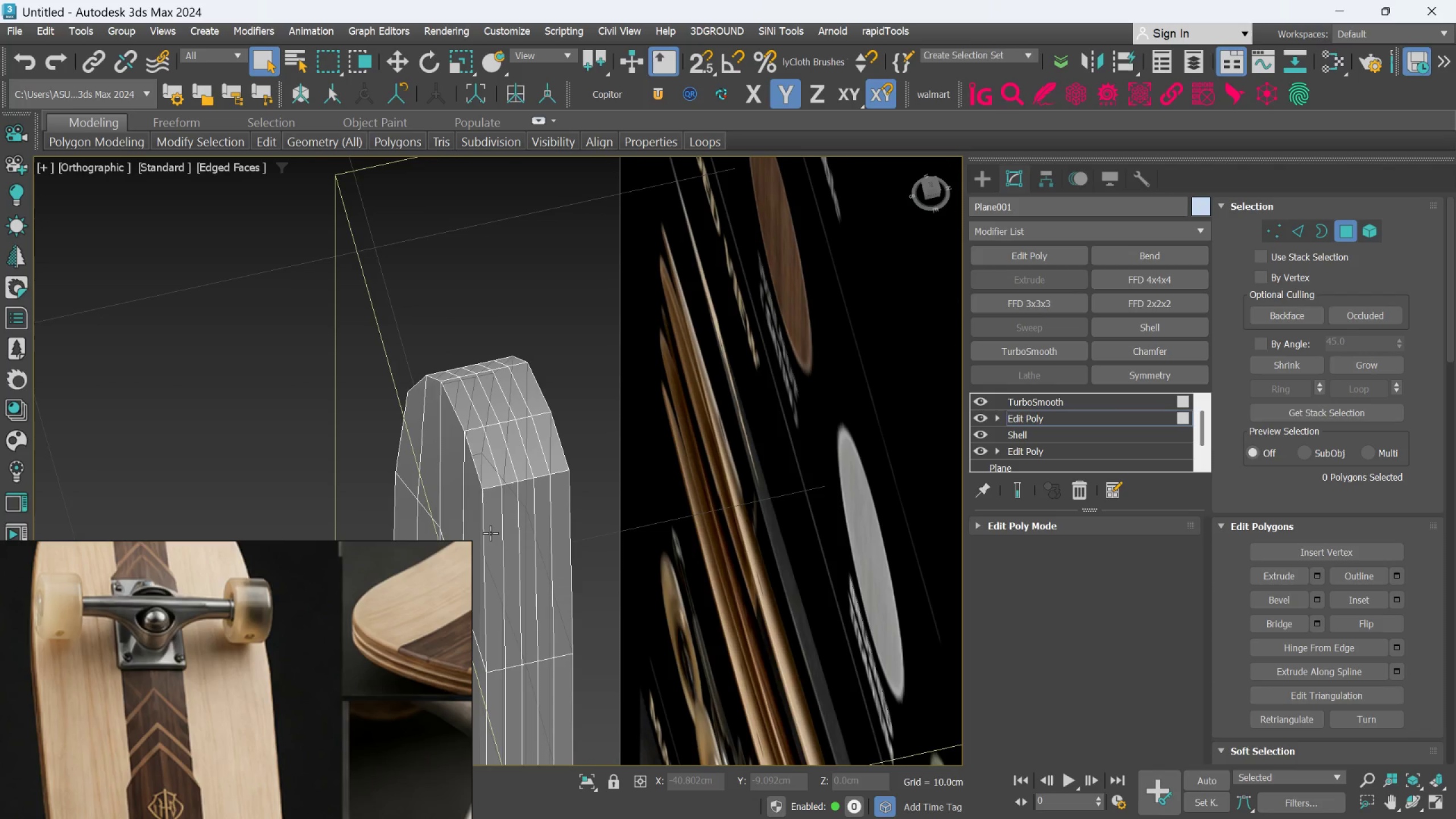 
hold_key(key=ControlLeft, duration=1.5)
left_click([490, 533])
 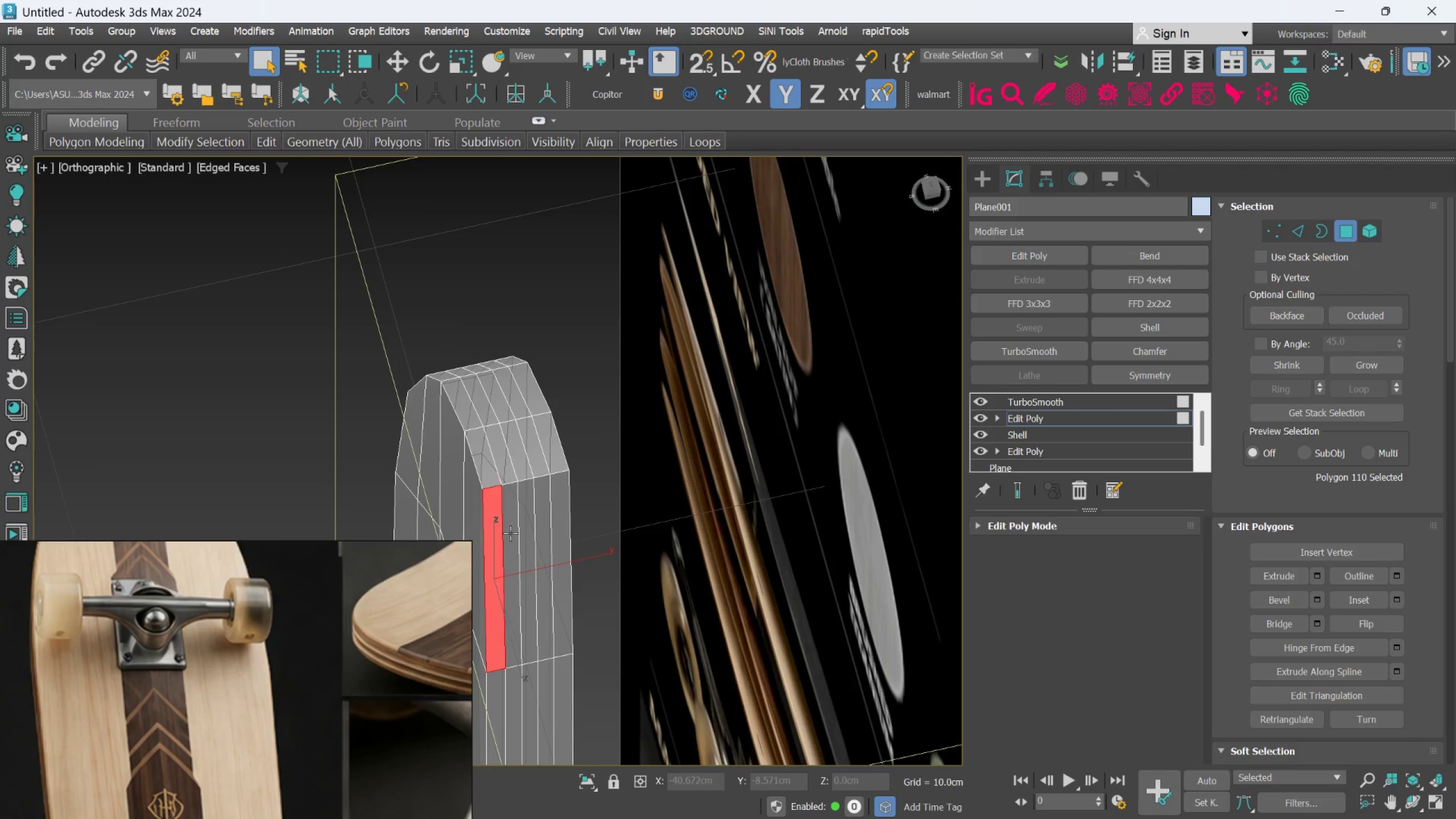 
double_click([510, 533])
 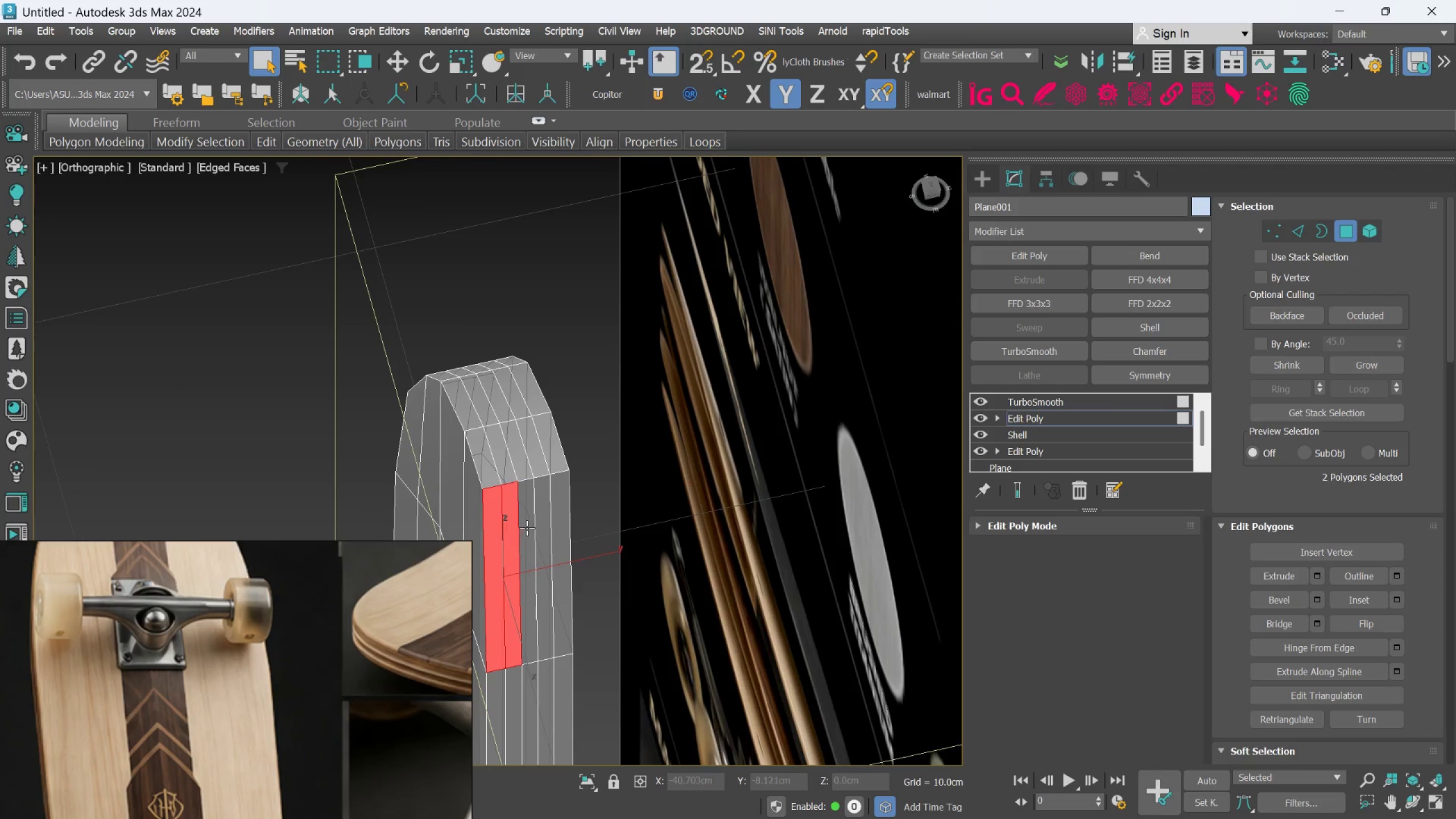 
triple_click([527, 528])
 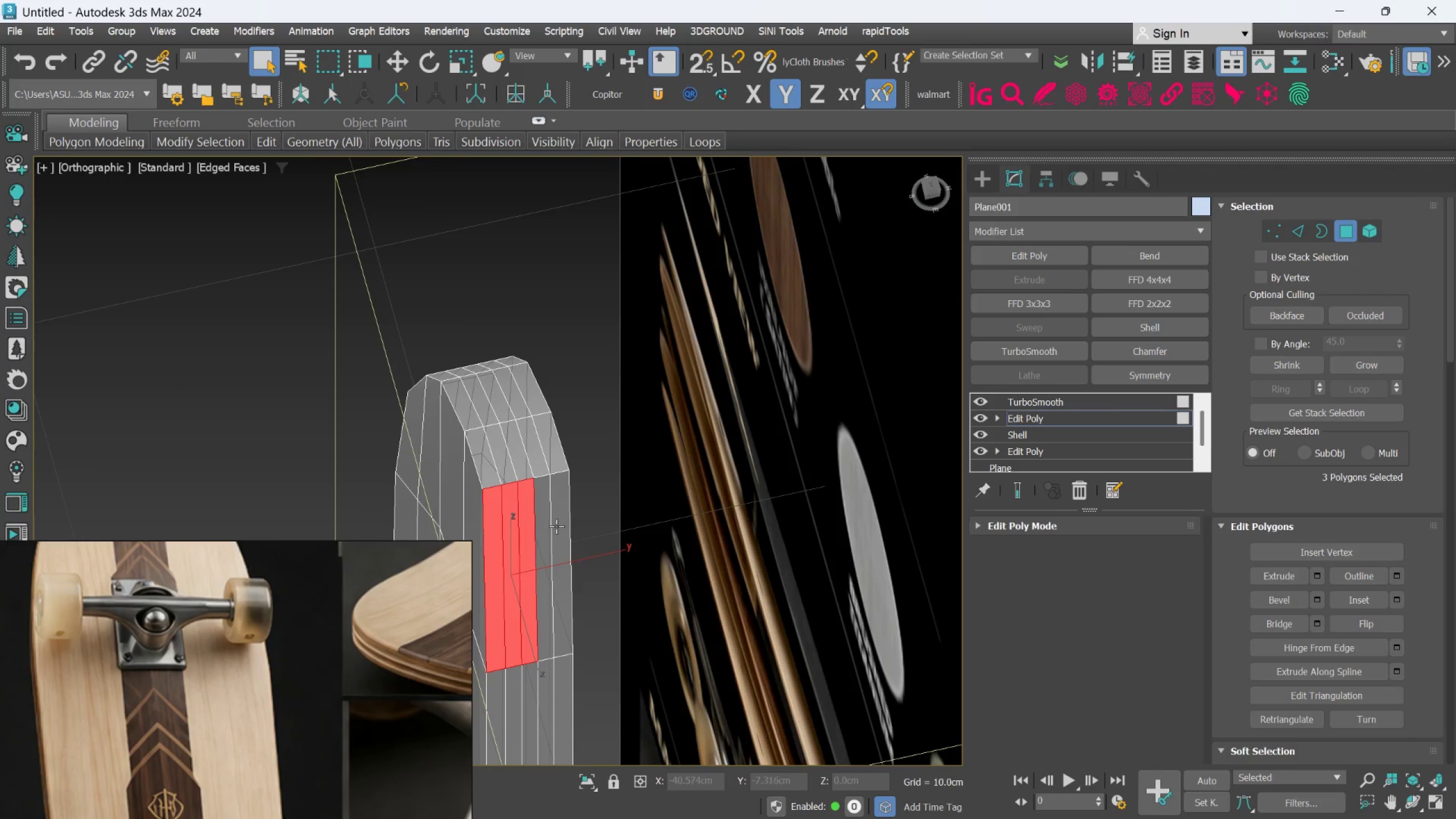 
hold_key(key=ControlLeft, duration=1.06)
left_click([543, 532])
 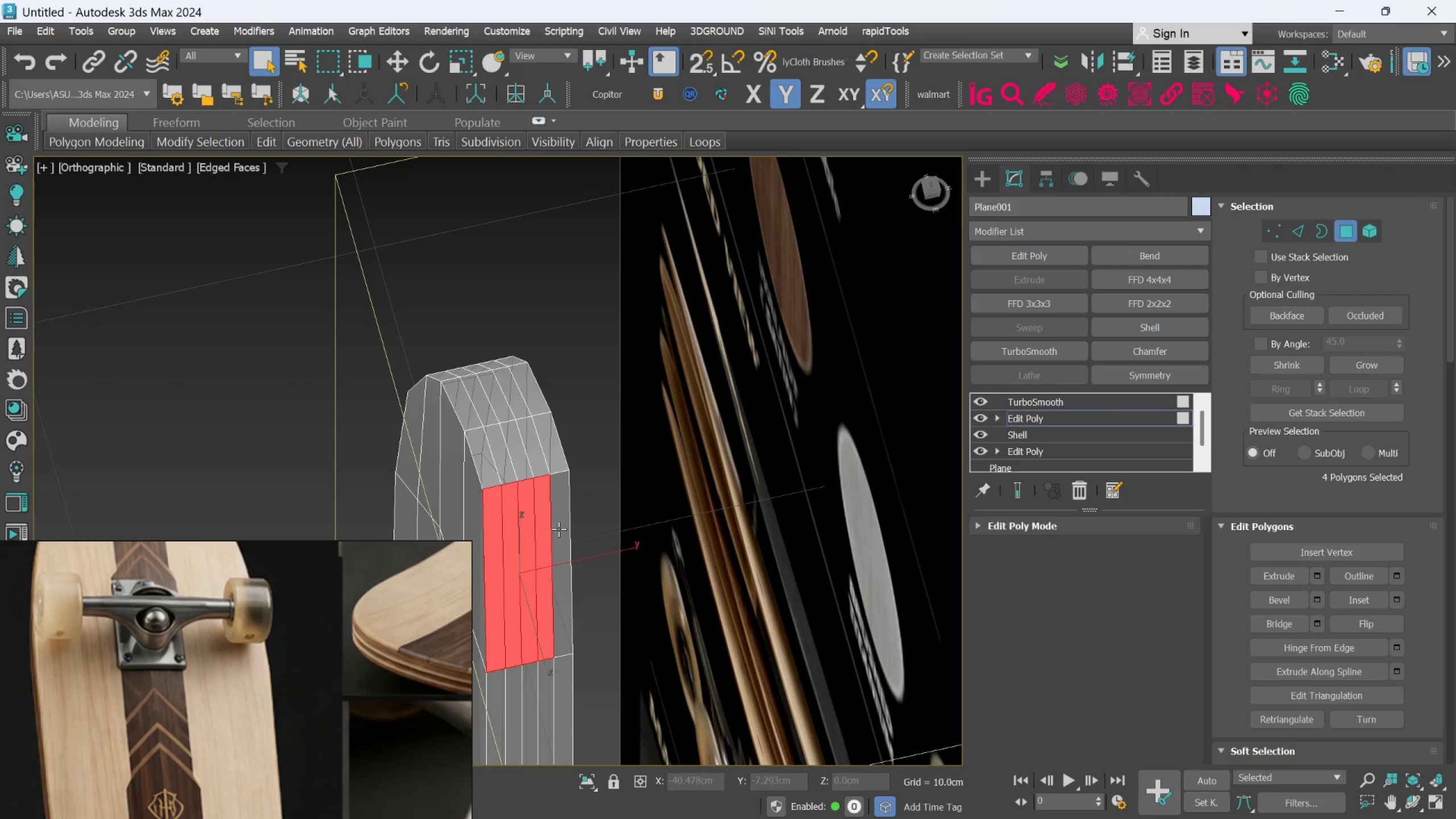 
double_click([559, 528])
 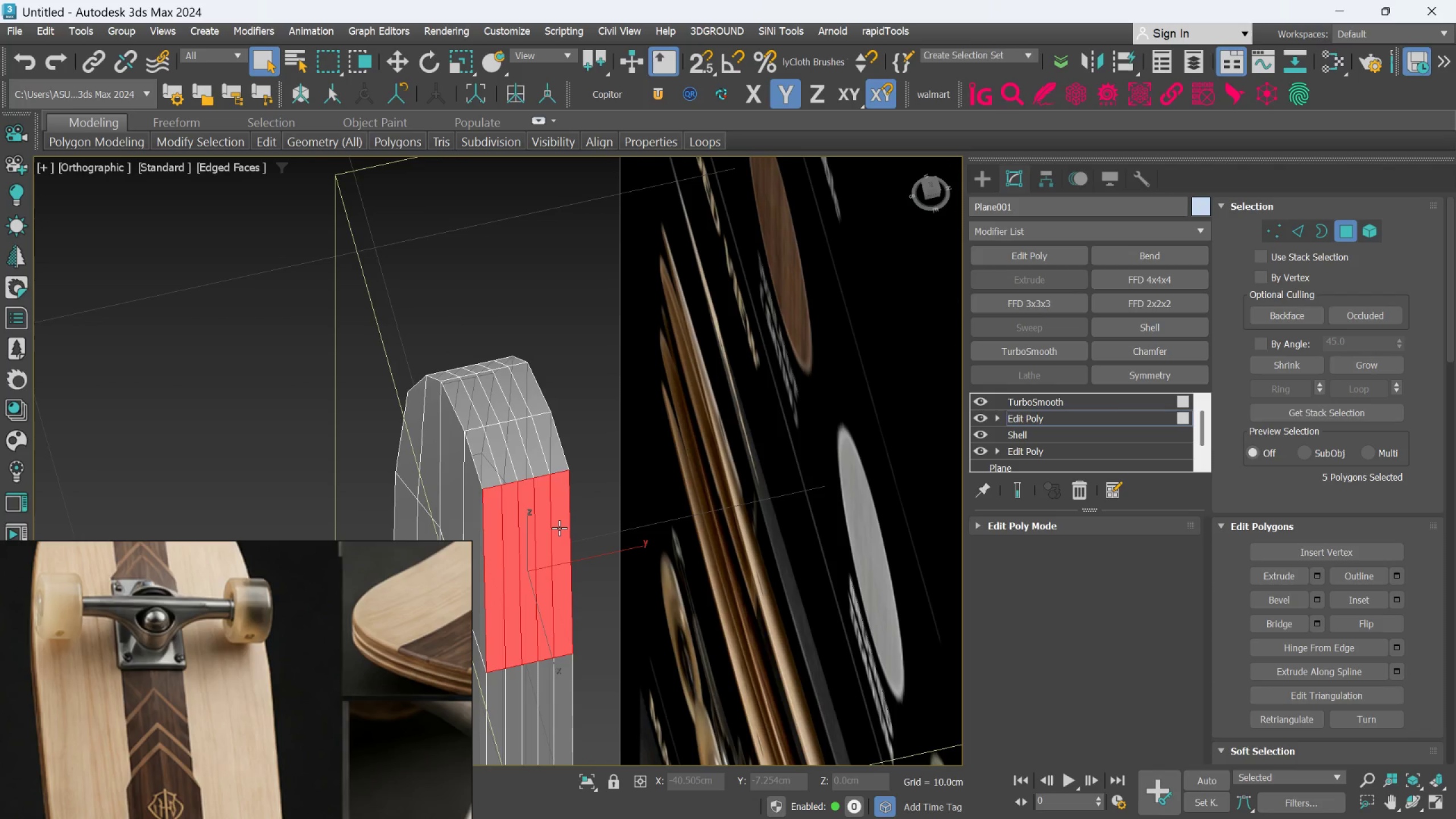 
key(Delete)
 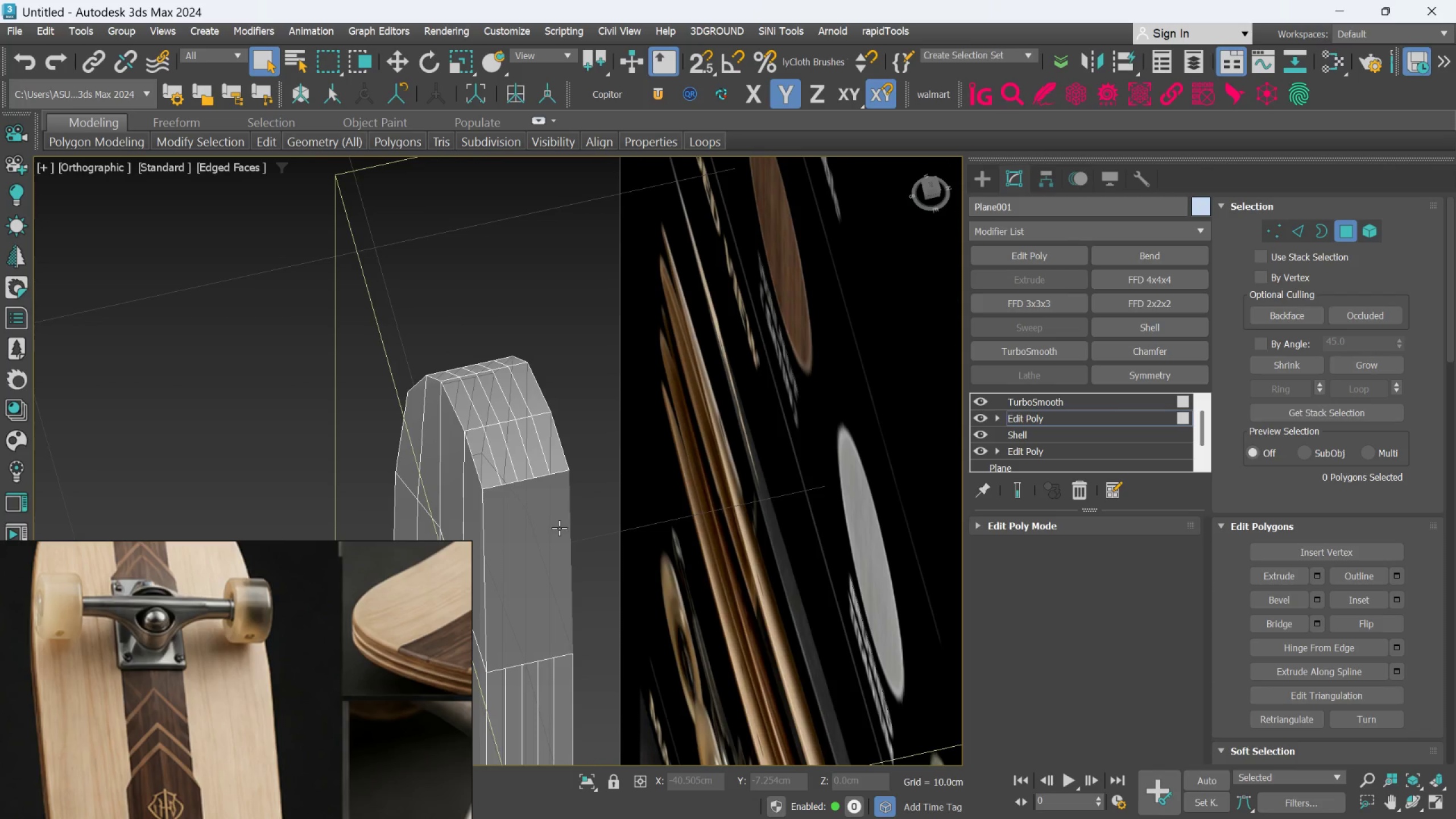 
scroll: coordinate [577, 553], scroll_direction: down, amount: 3.0
 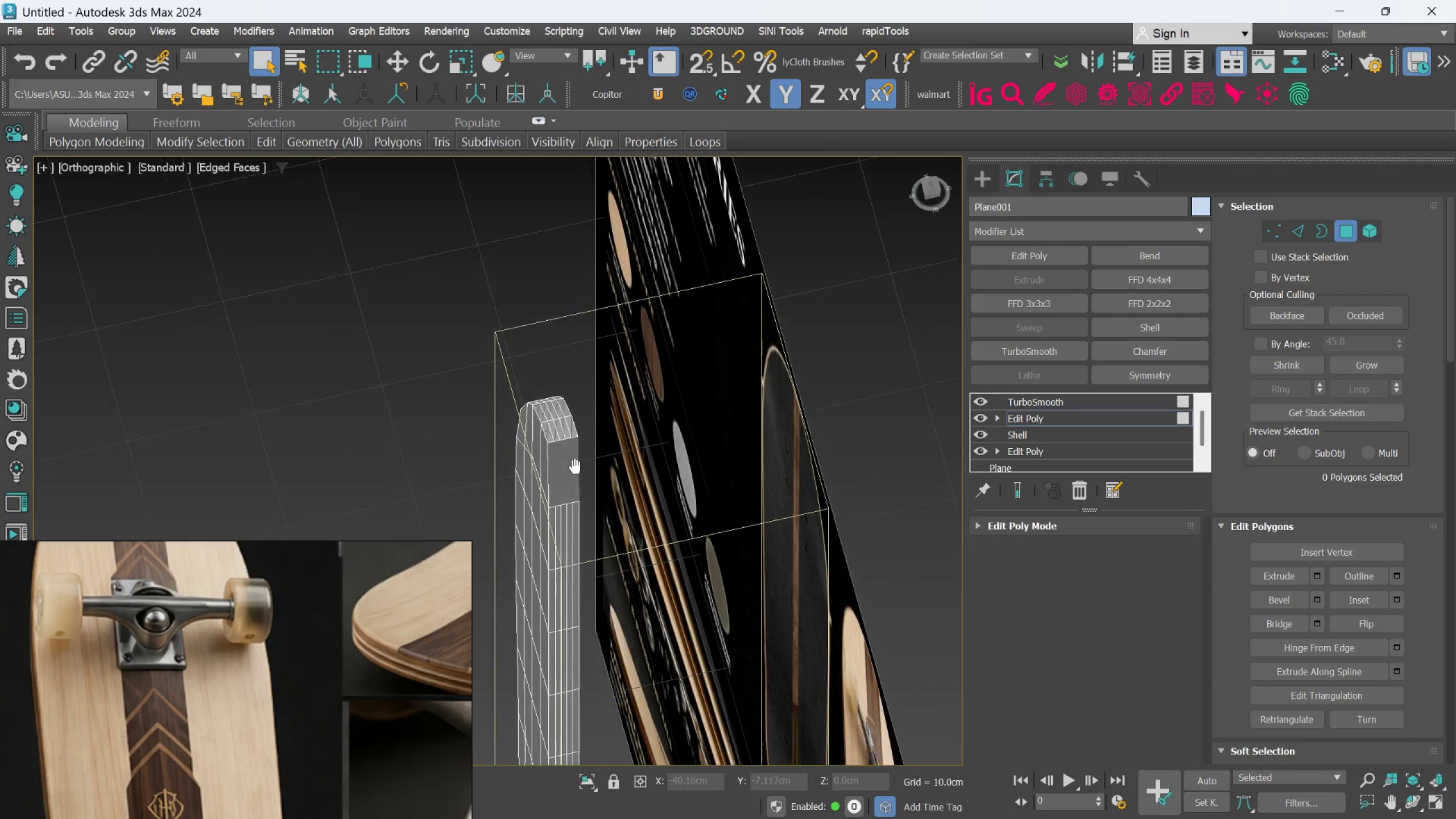 
middle_click([566, 522])
 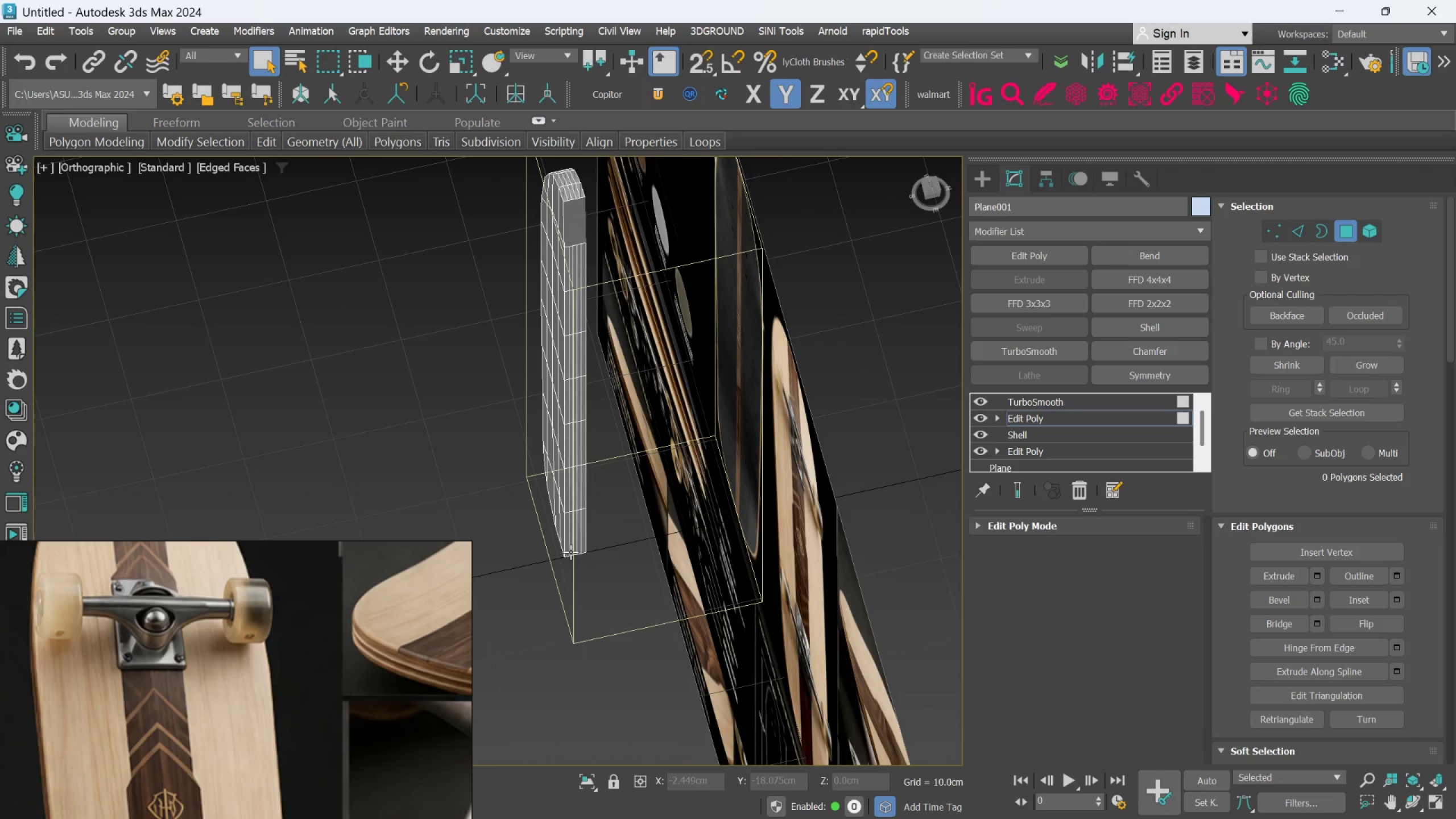 
scroll: coordinate [566, 522], scroll_direction: down, amount: 1.0
 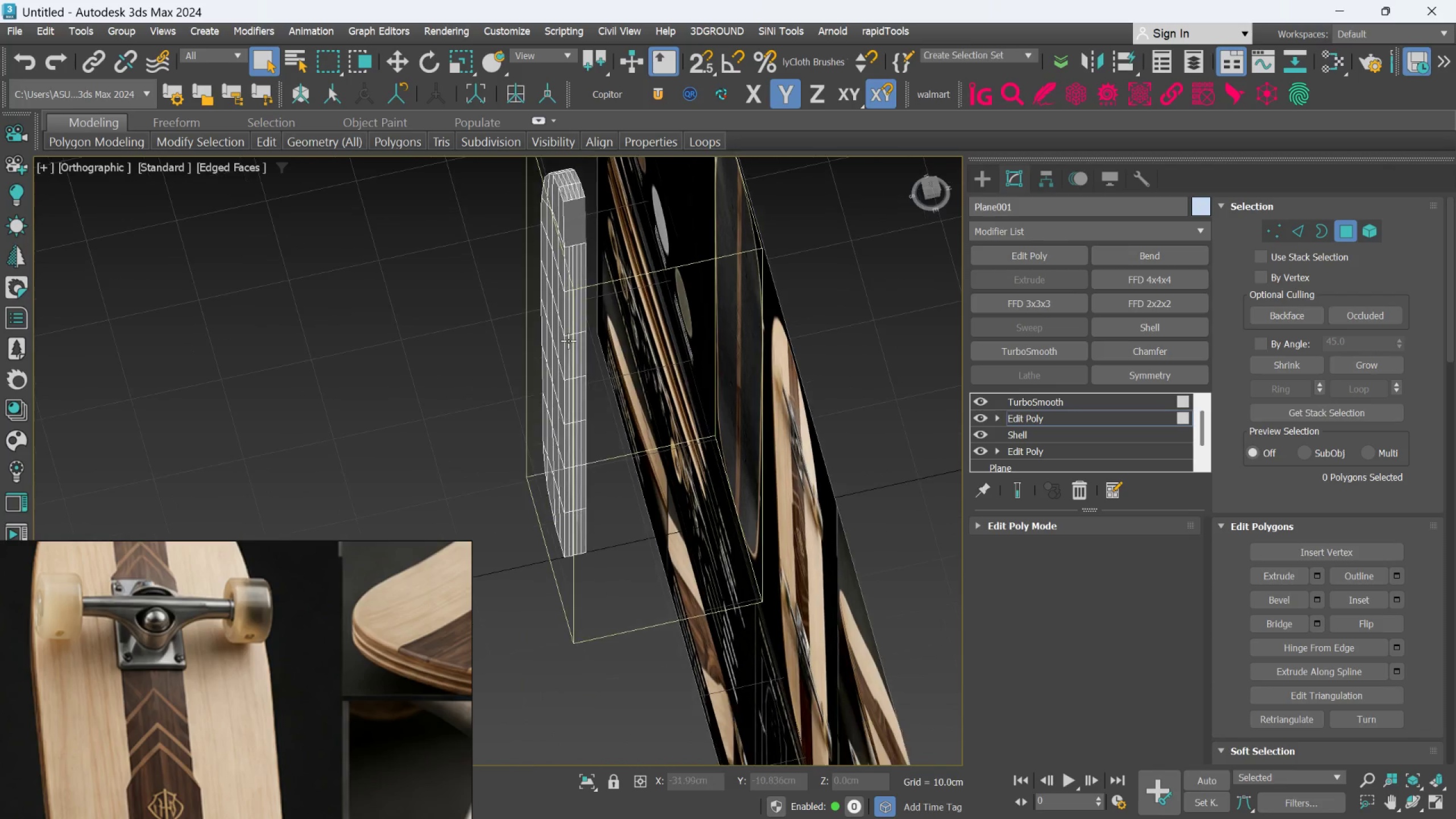 
hold_key(key=ControlLeft, duration=1.5)
 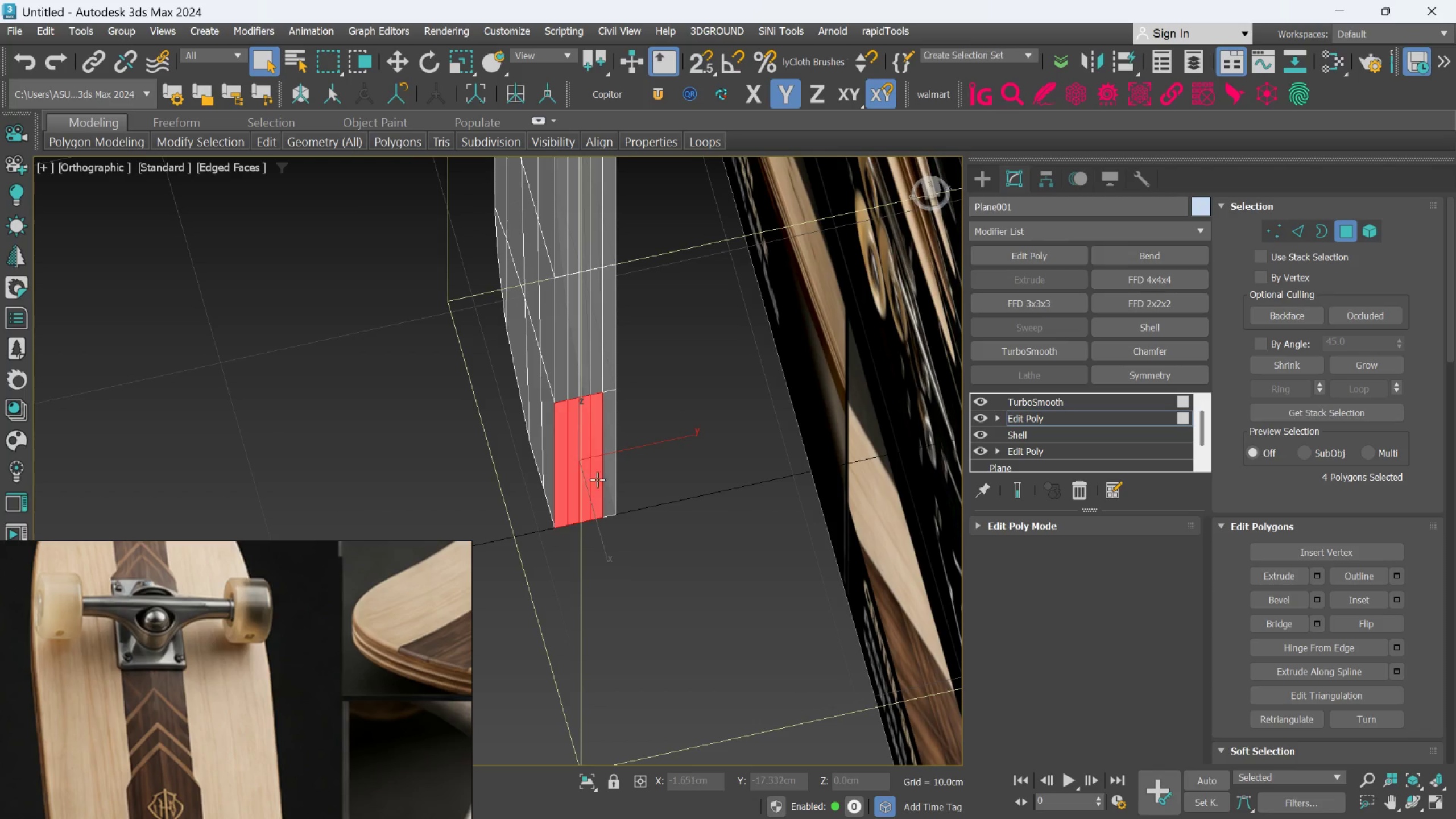 
scroll: coordinate [574, 536], scroll_direction: up, amount: 3.0
 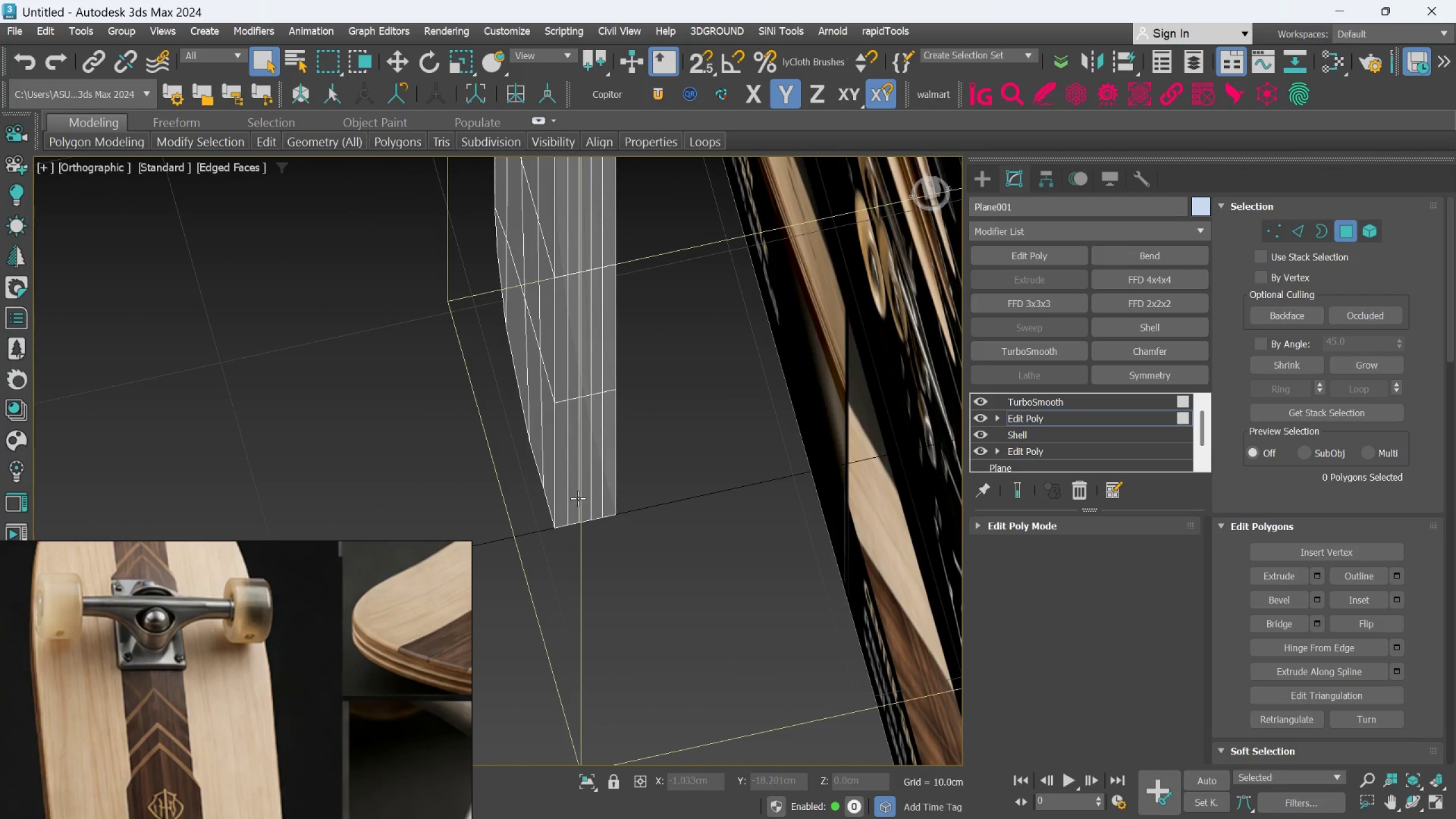 
left_click([564, 502])
 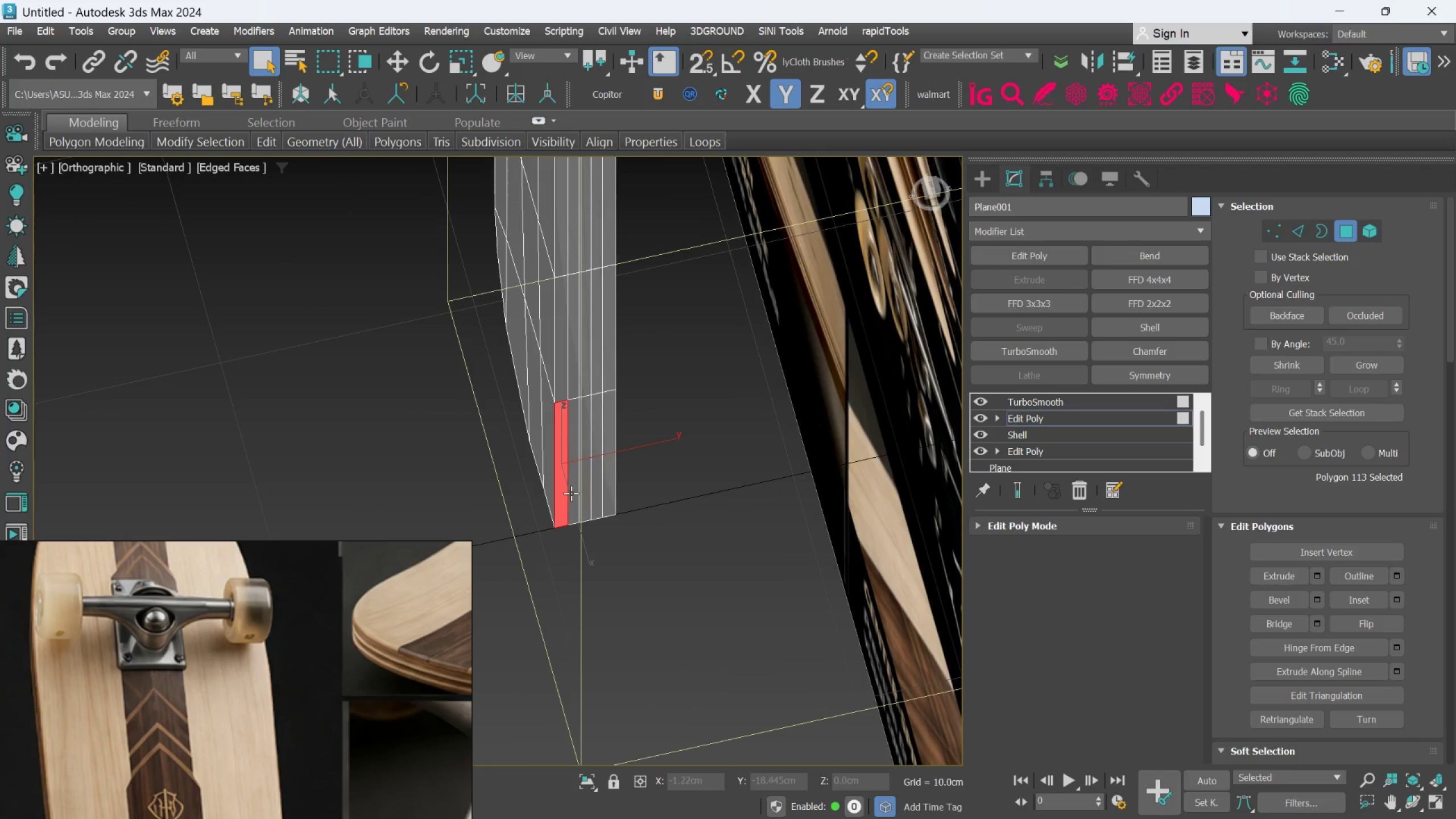 
double_click([572, 491])
 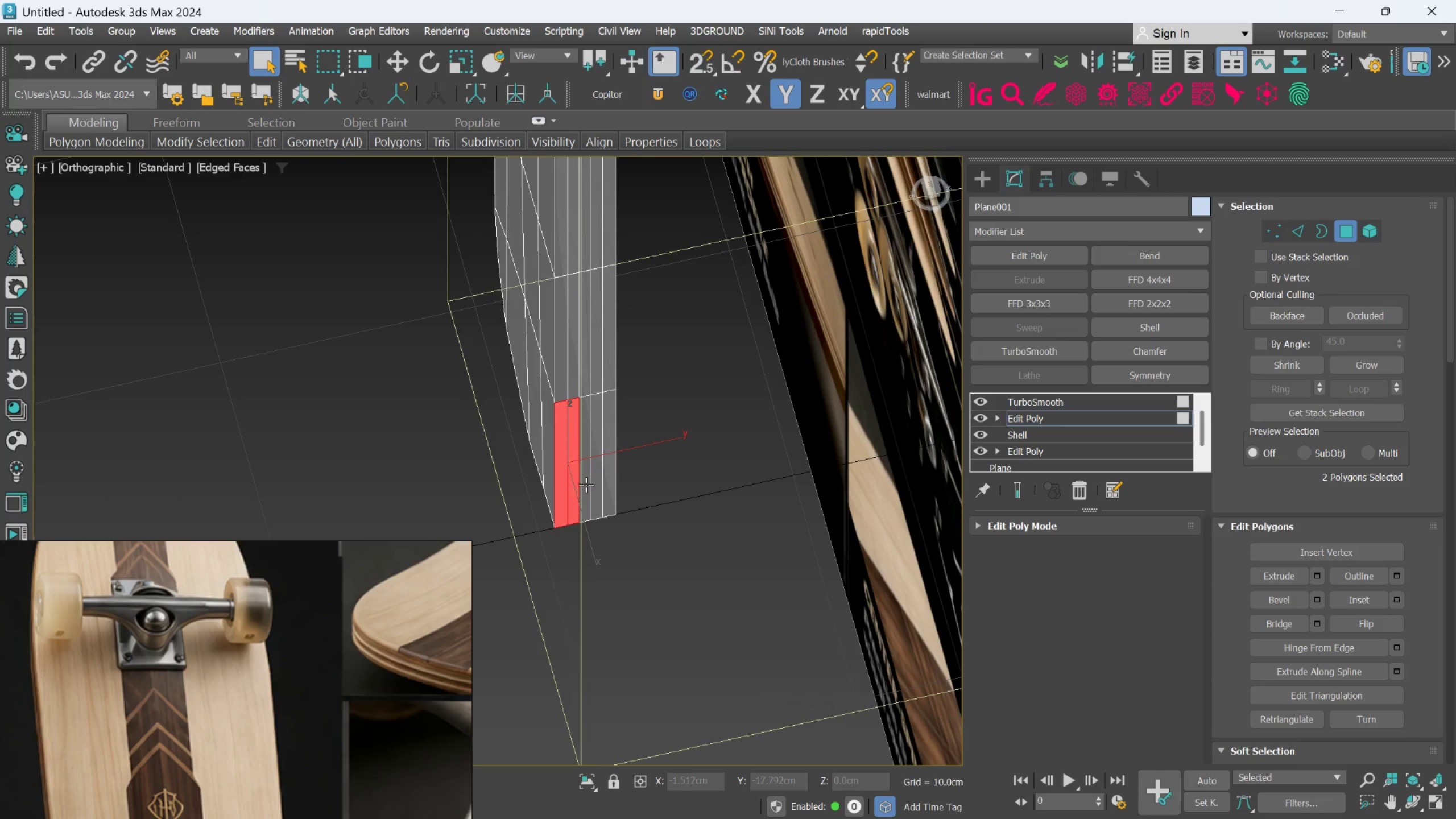 
triple_click([586, 485])
 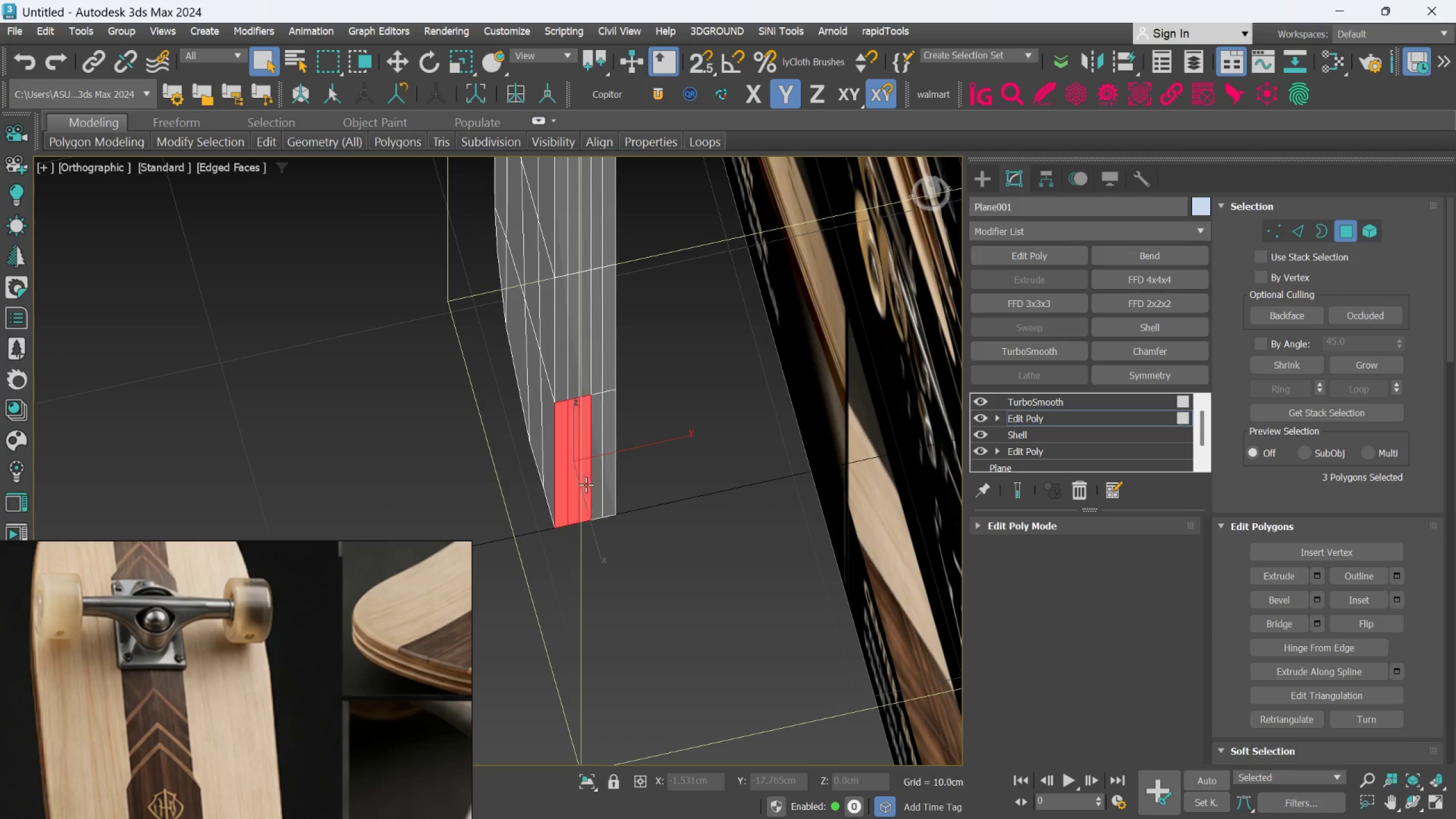 
hold_key(key=ControlLeft, duration=0.95)
triple_click([592, 483])
 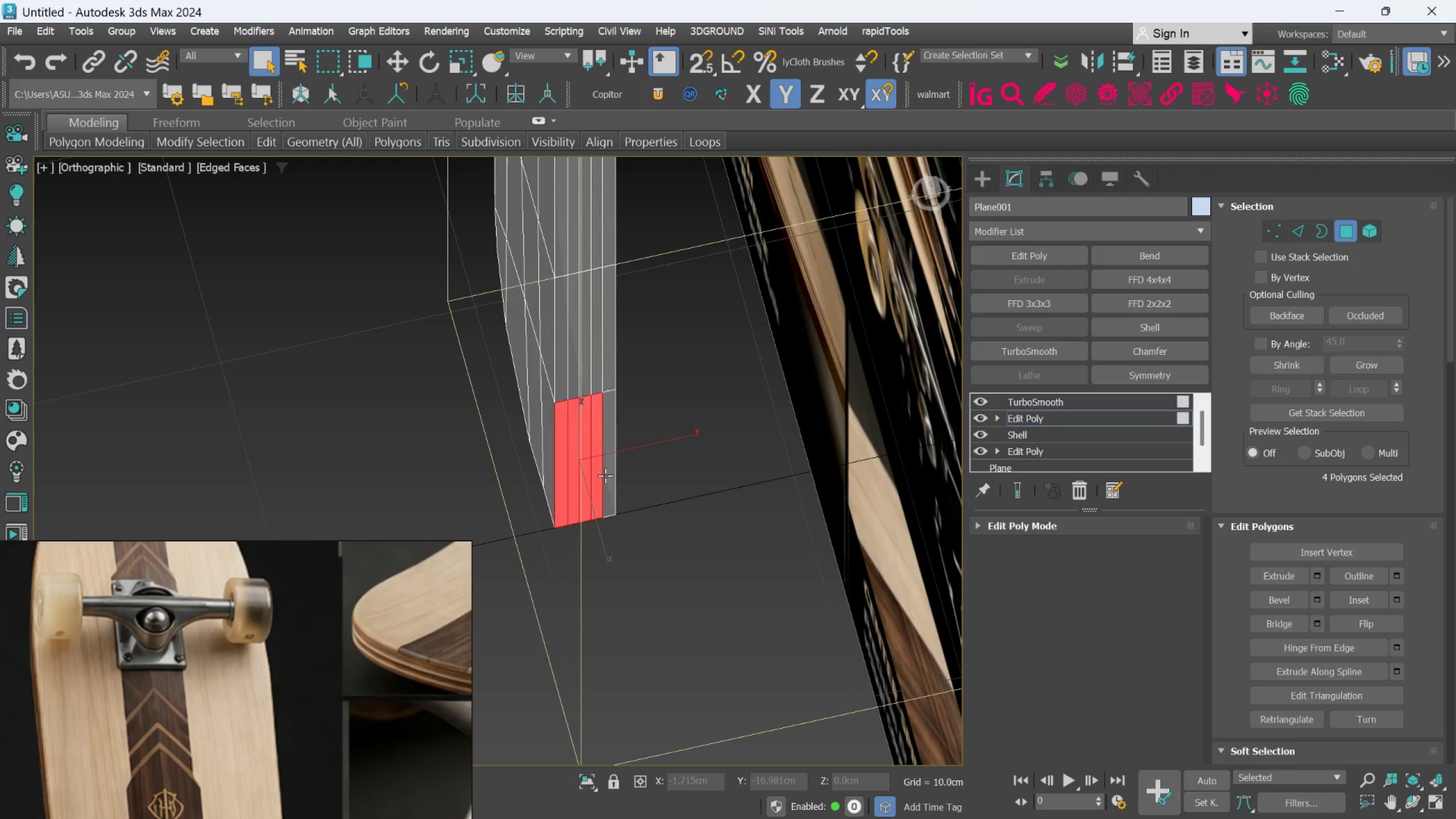 
triple_click([607, 473])
 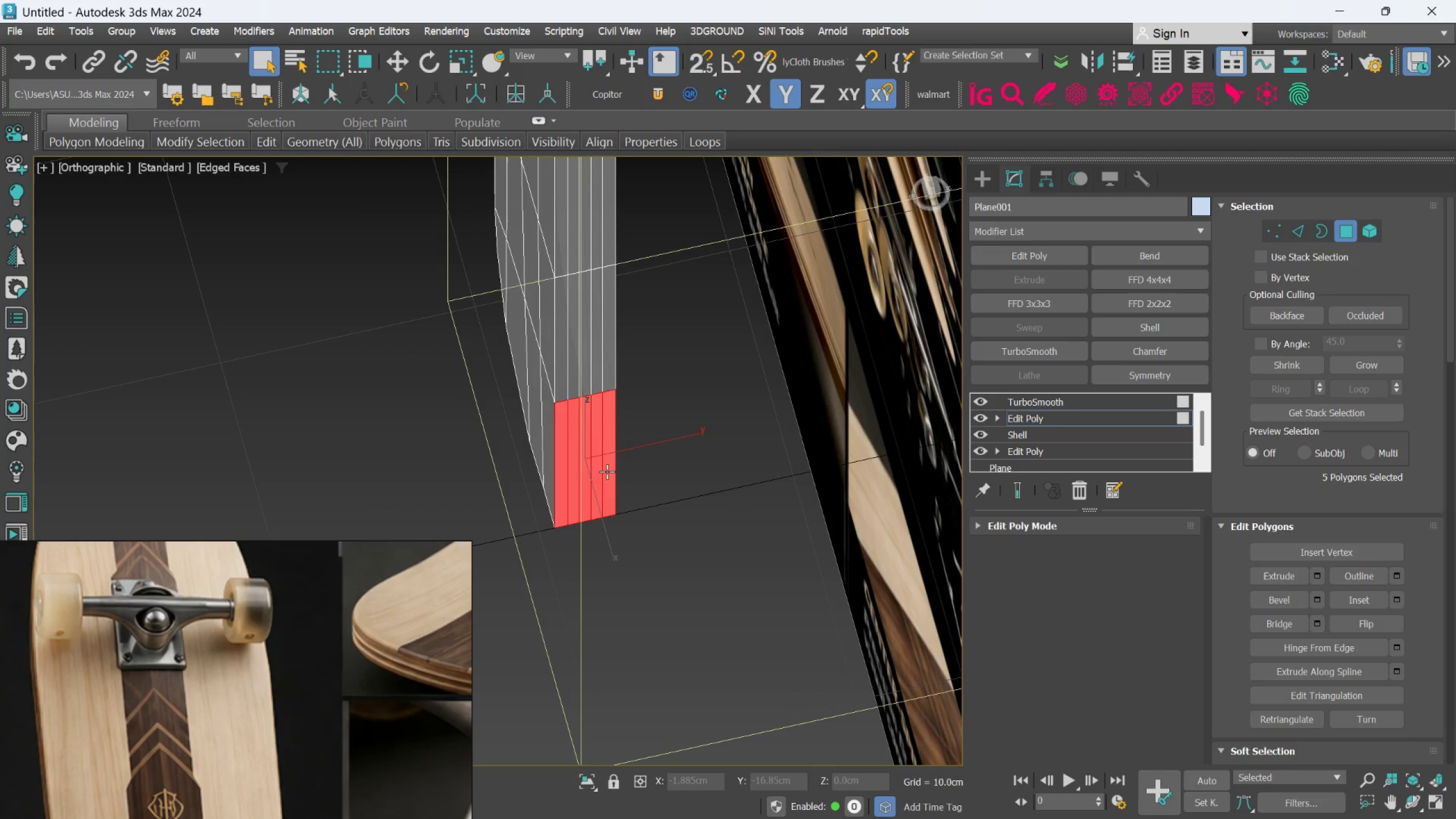 
key(Delete)
 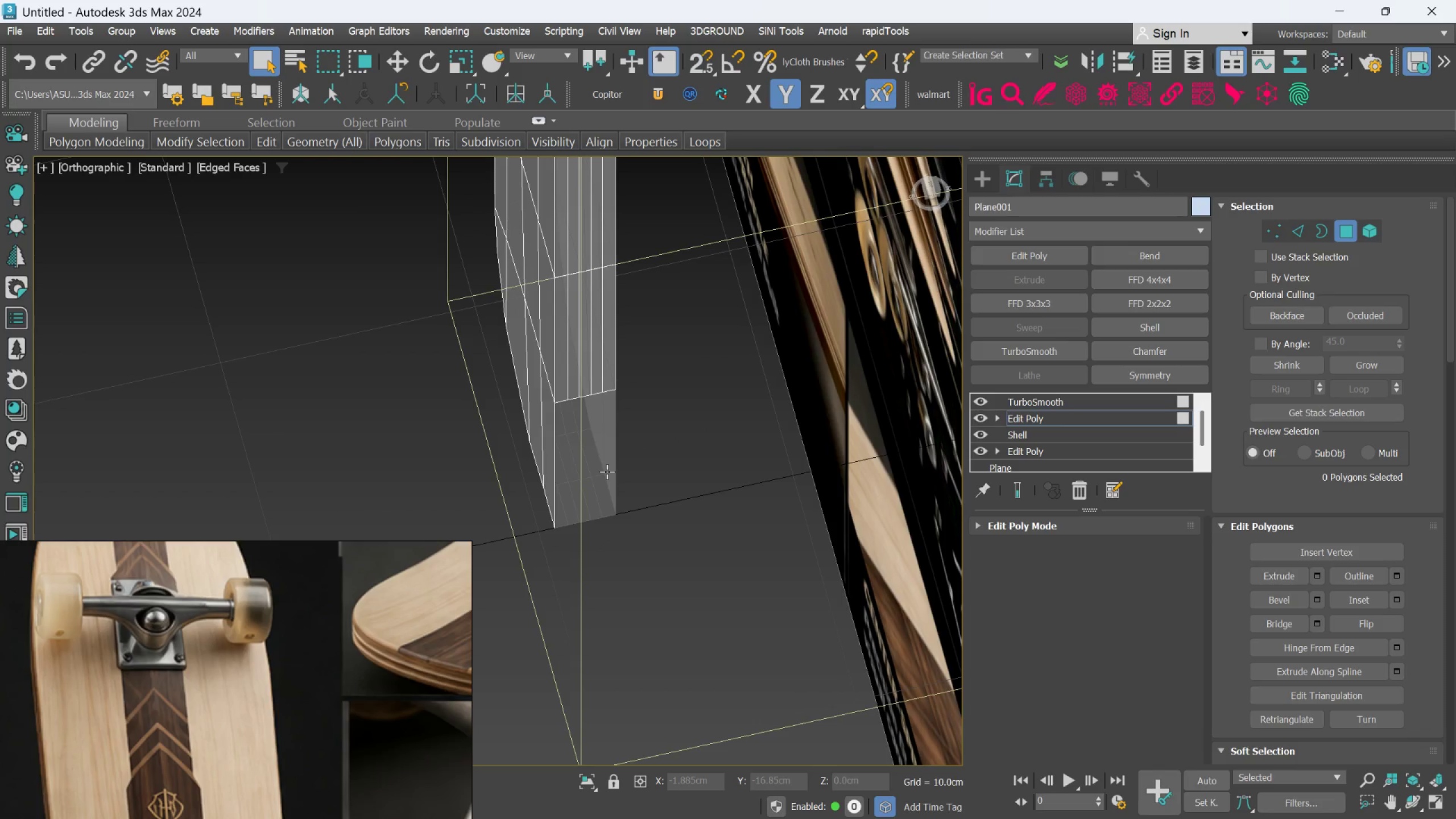 
scroll: coordinate [618, 475], scroll_direction: down, amount: 1.0
 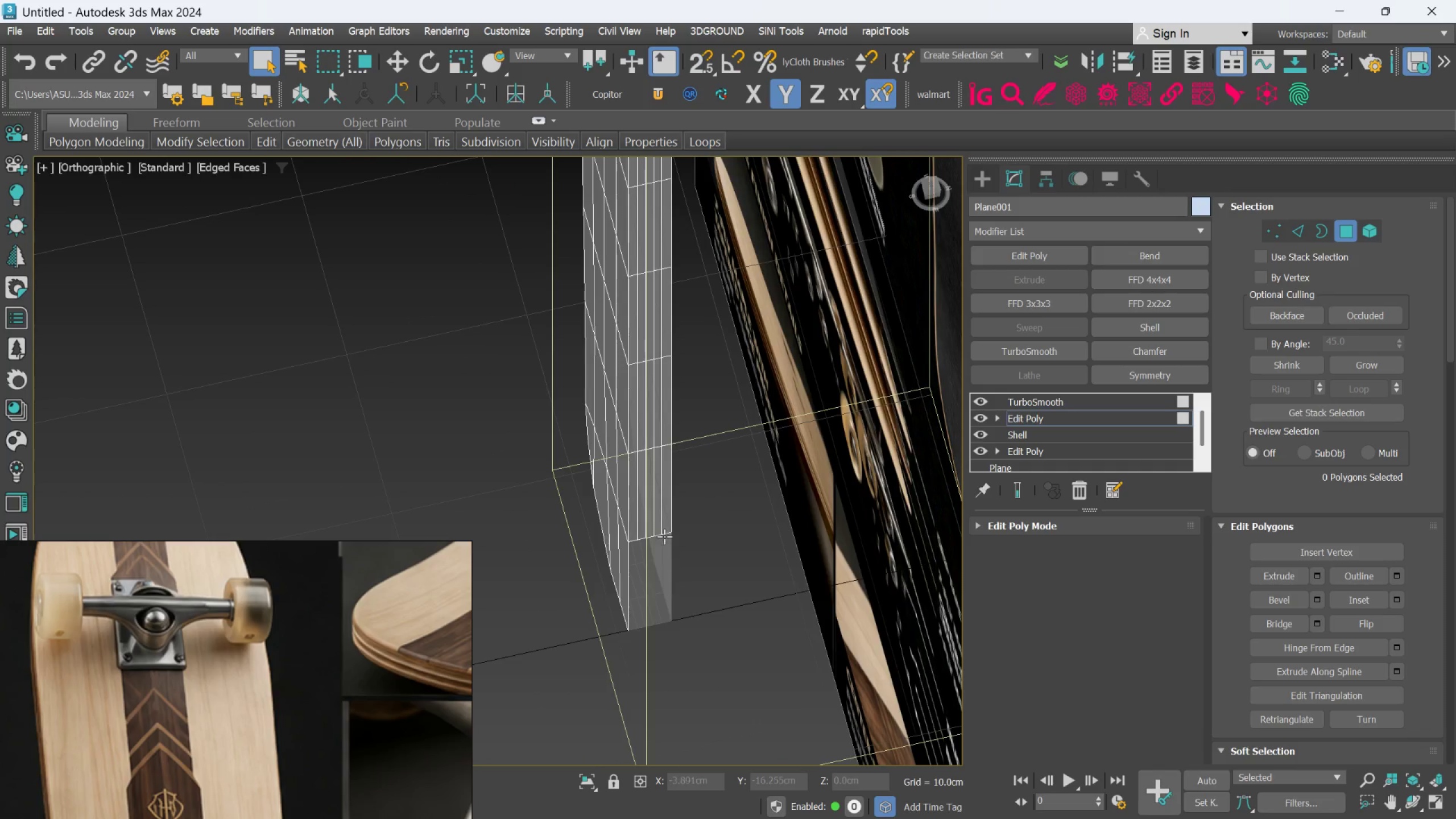 
scroll: coordinate [660, 510], scroll_direction: up, amount: 1.0
 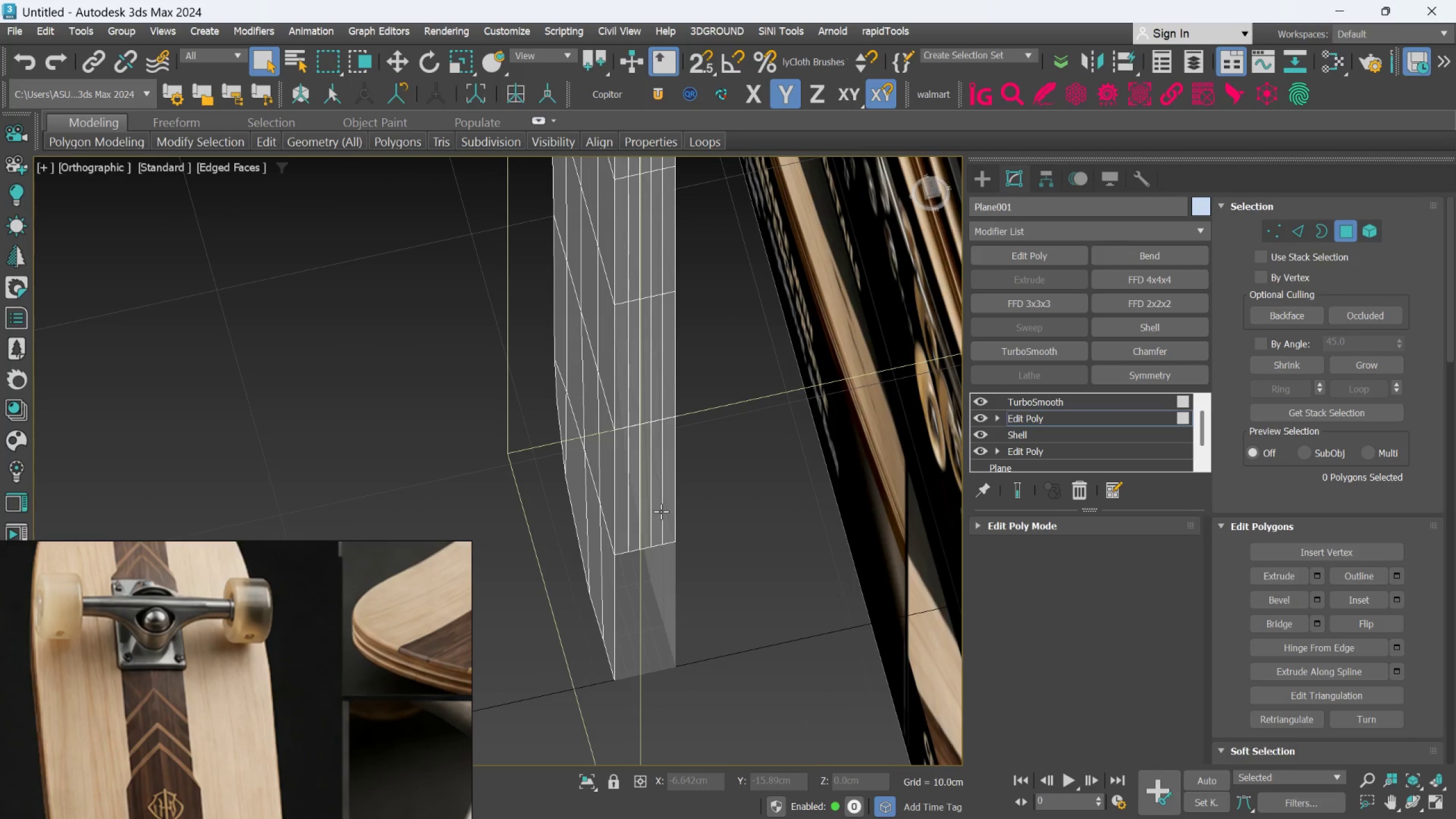 
left_click([665, 510])
 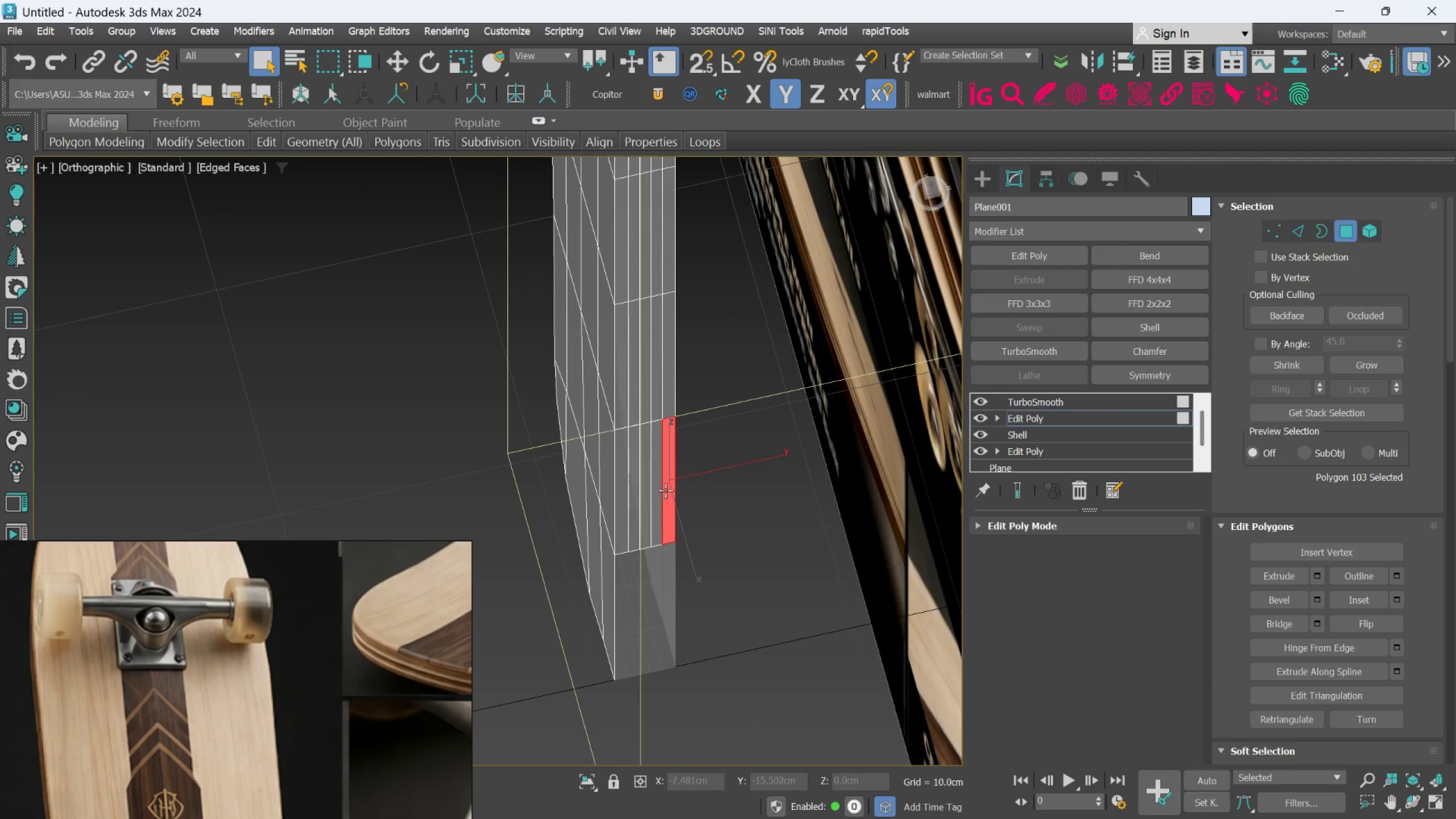 
hold_key(key=ControlLeft, duration=1.09)
 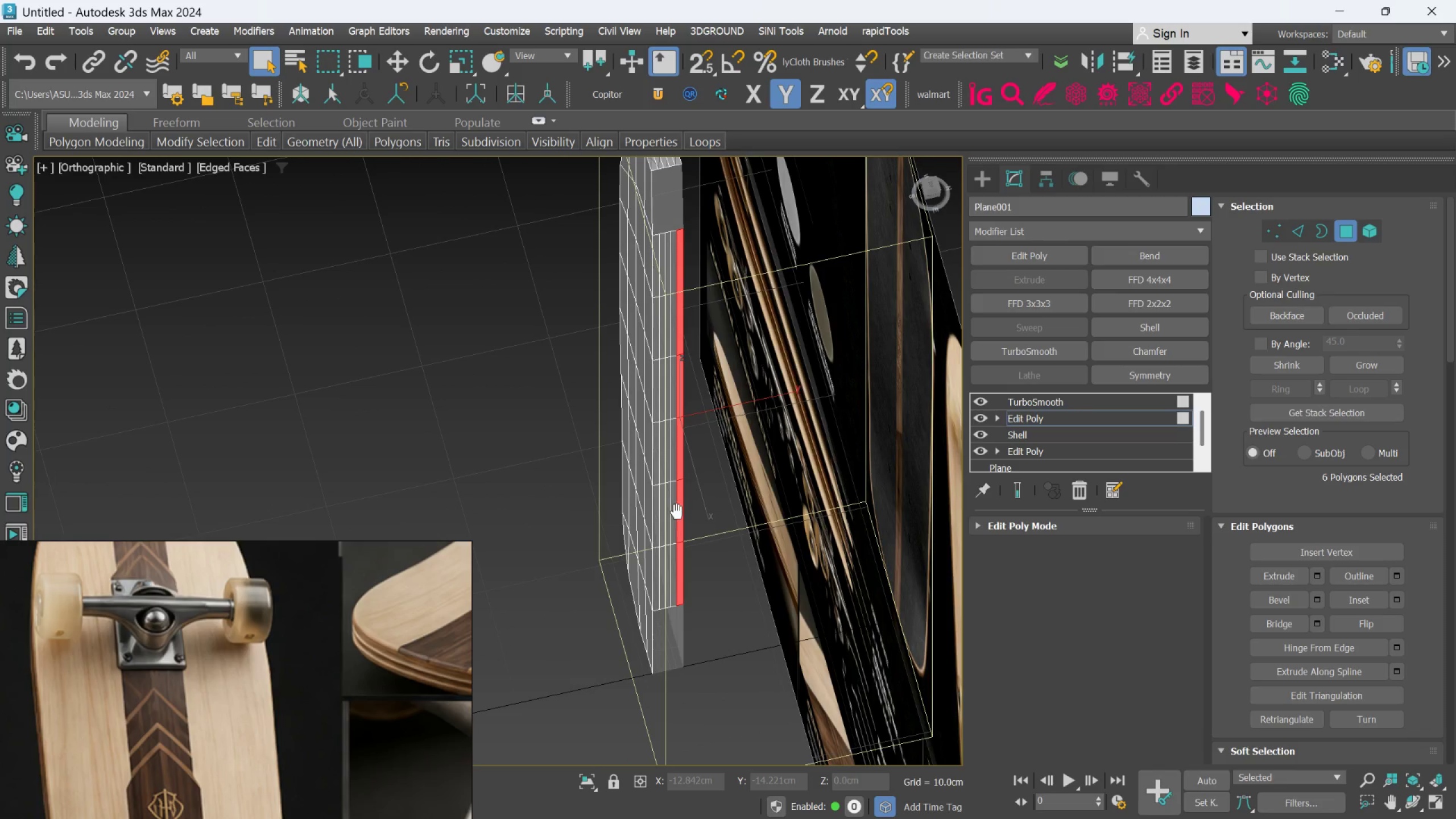 
scroll: coordinate [665, 490], scroll_direction: down, amount: 2.0
 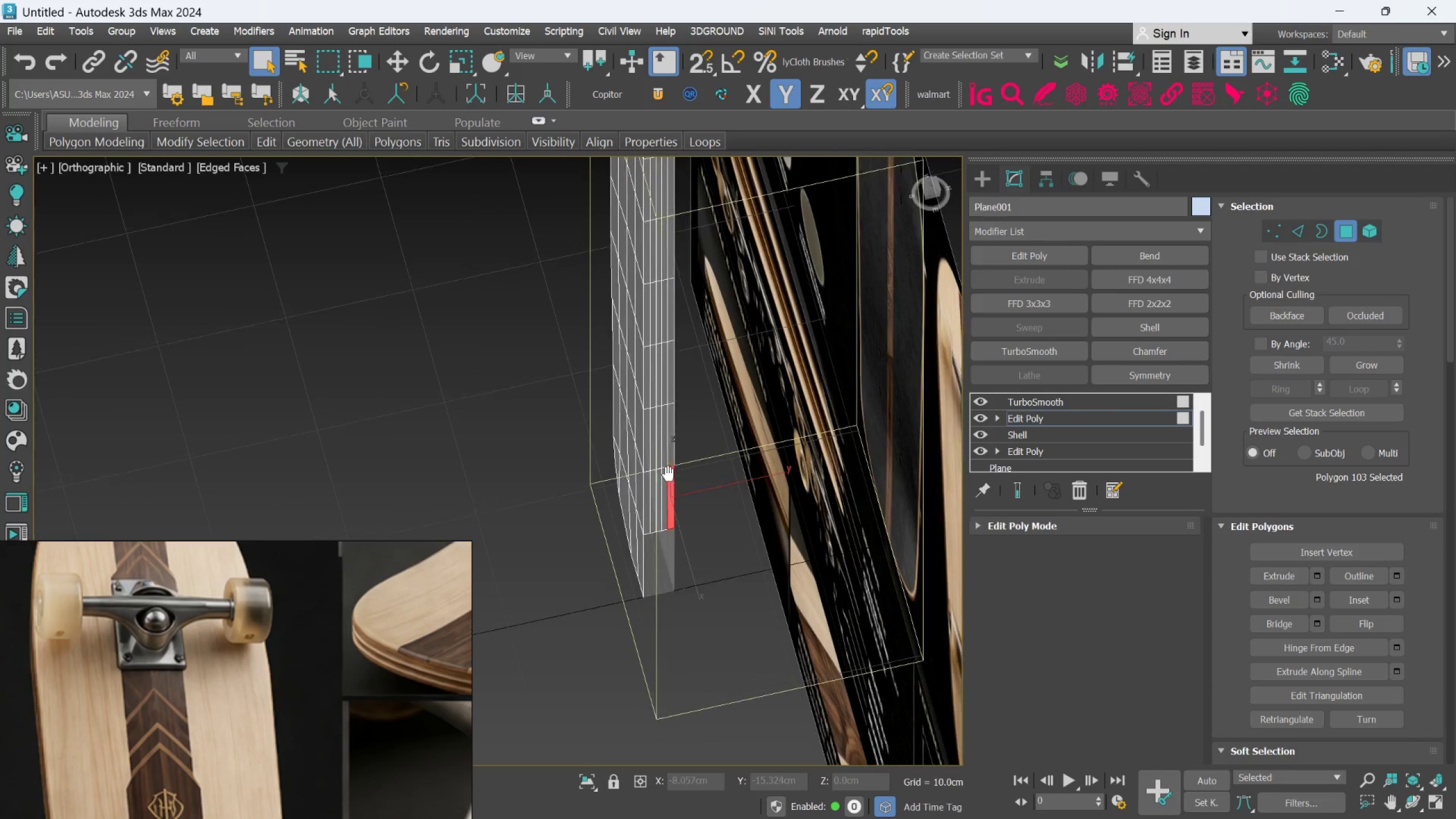 
left_click([668, 424])
 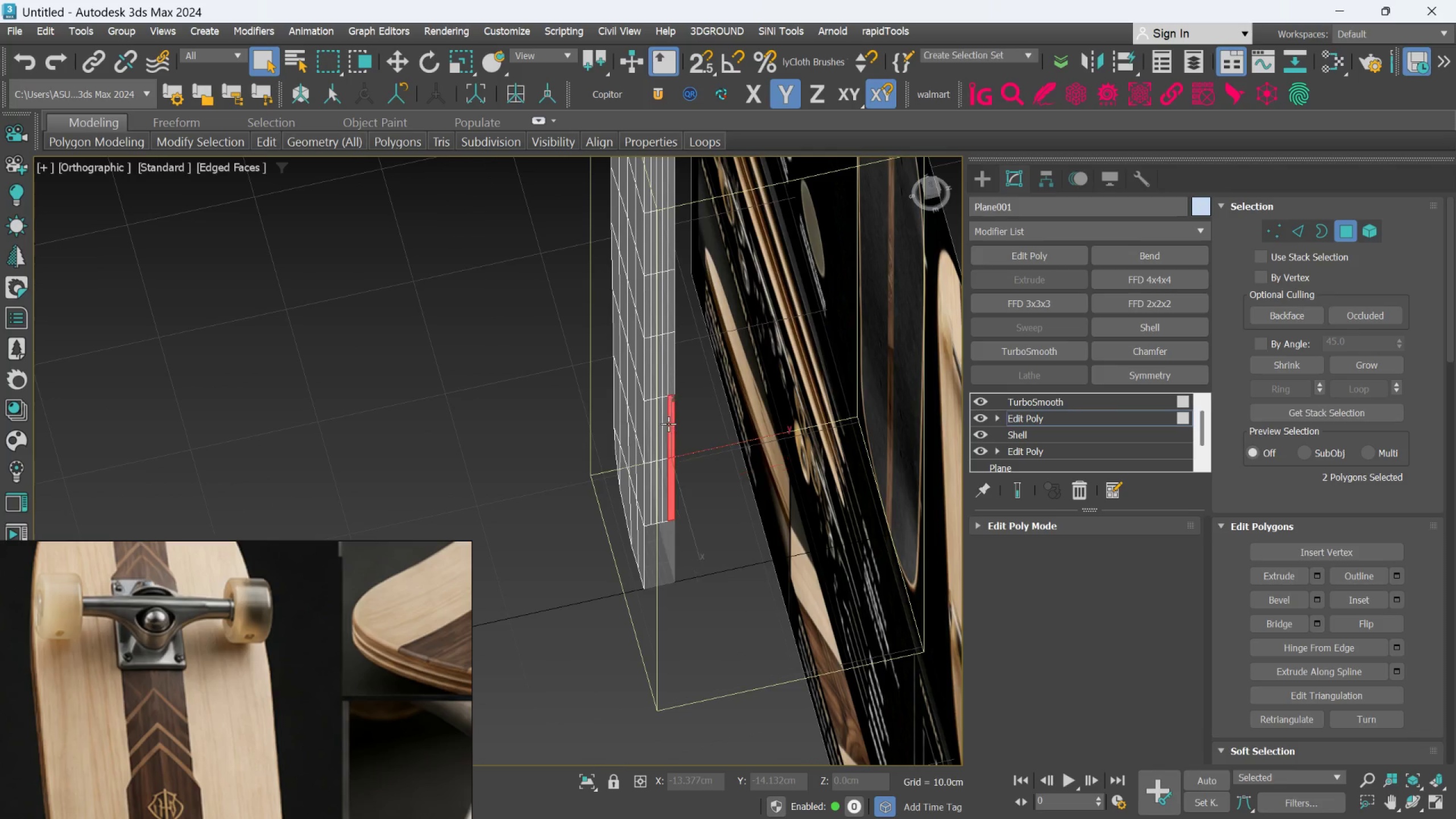 
double_click([668, 424])
 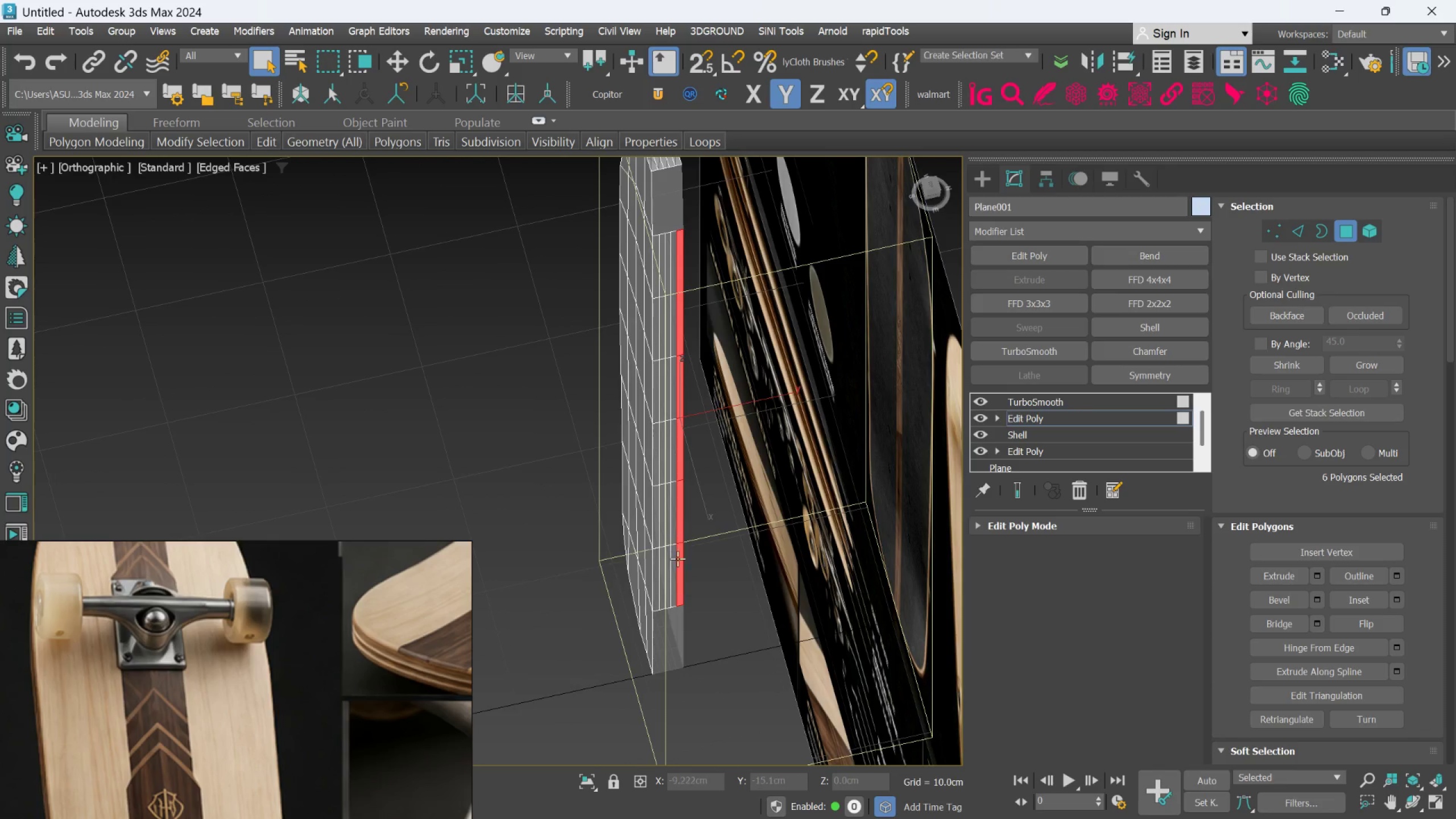 
hold_key(key=ControlLeft, duration=1.5)
left_click([673, 586])
 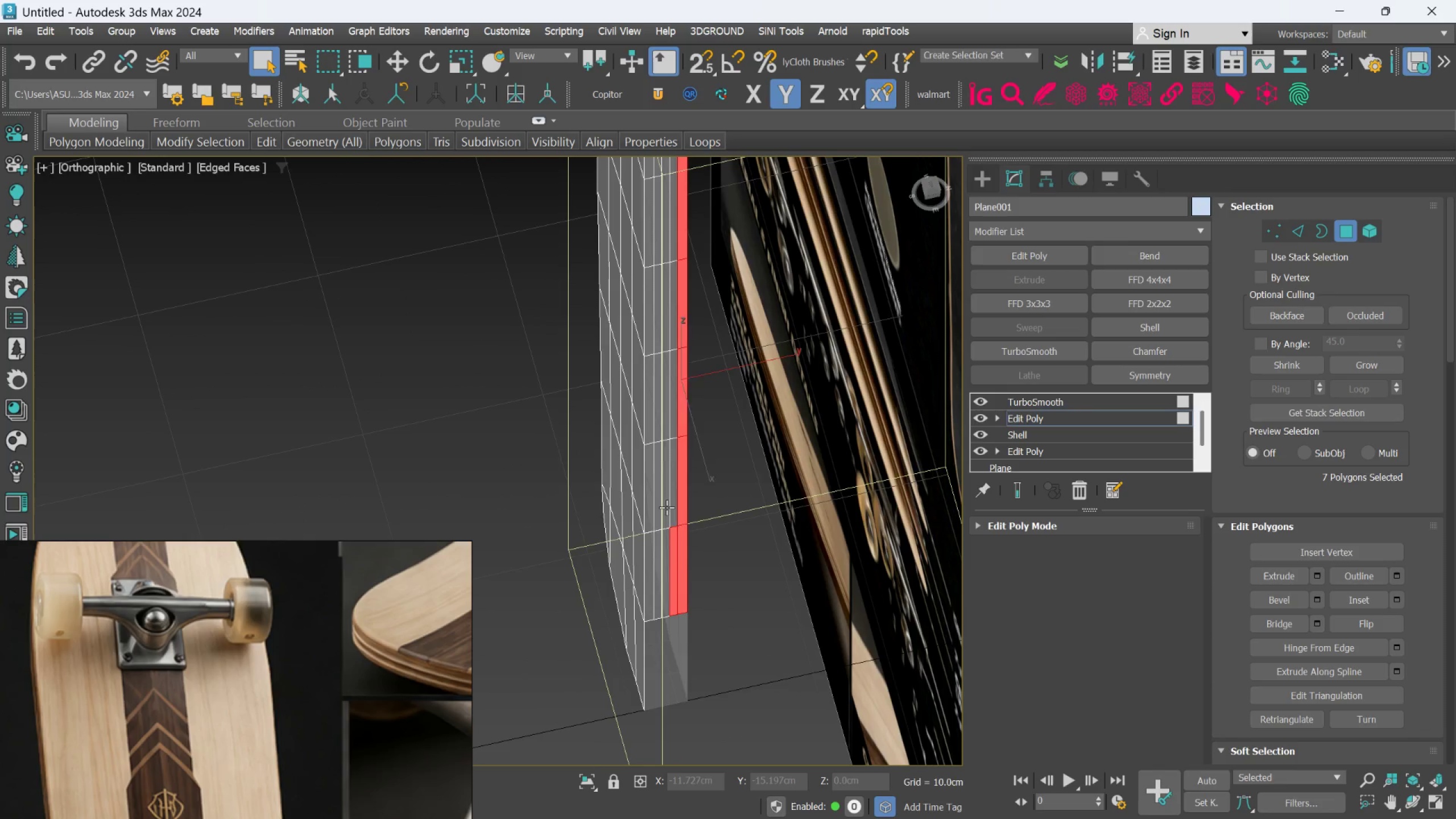 
scroll: coordinate [673, 586], scroll_direction: up, amount: 1.0
 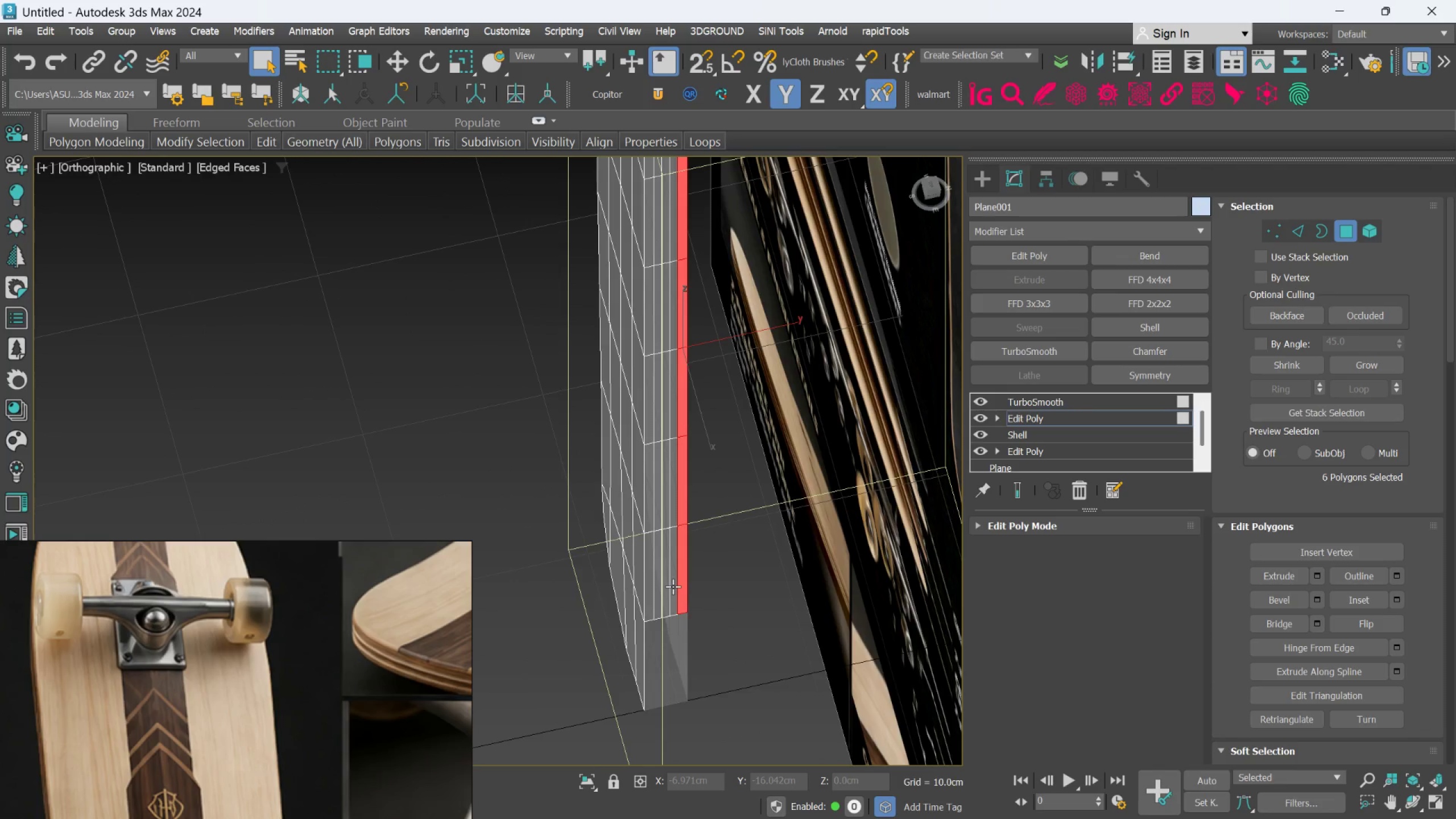 
double_click([667, 507])
 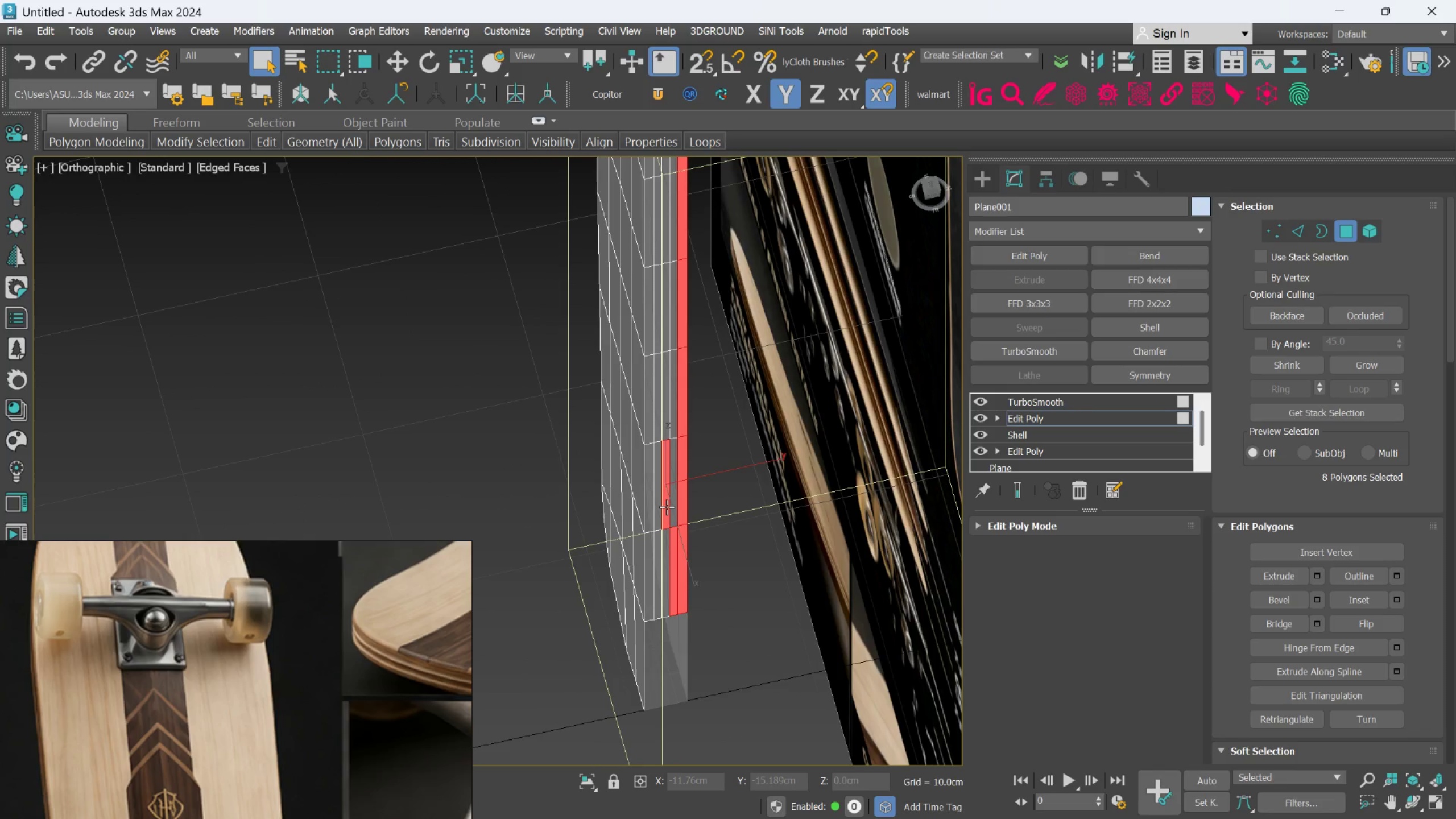 
hold_key(key=ControlLeft, duration=1.51)
left_click([670, 504])
 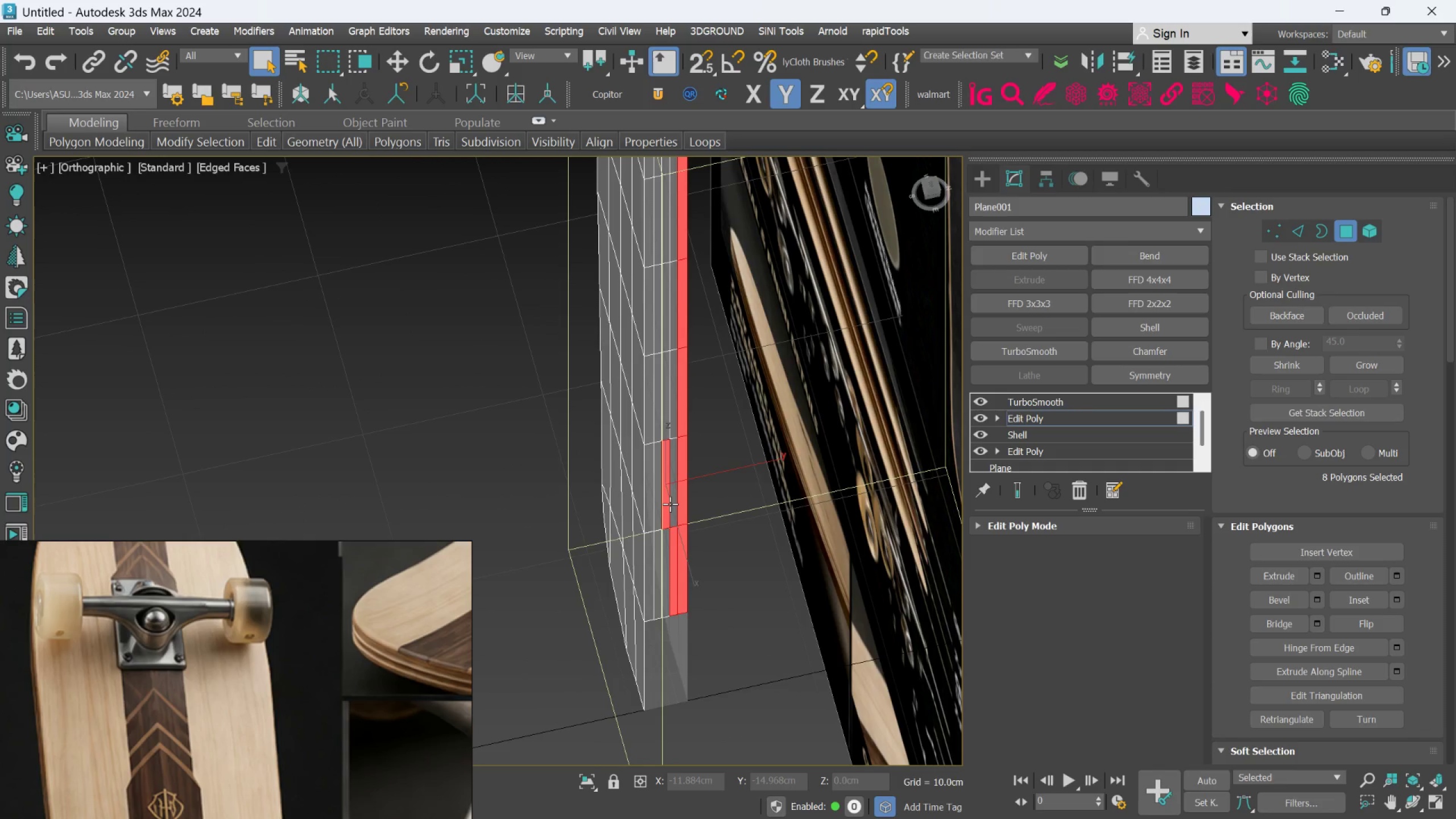 
double_click([670, 504])
 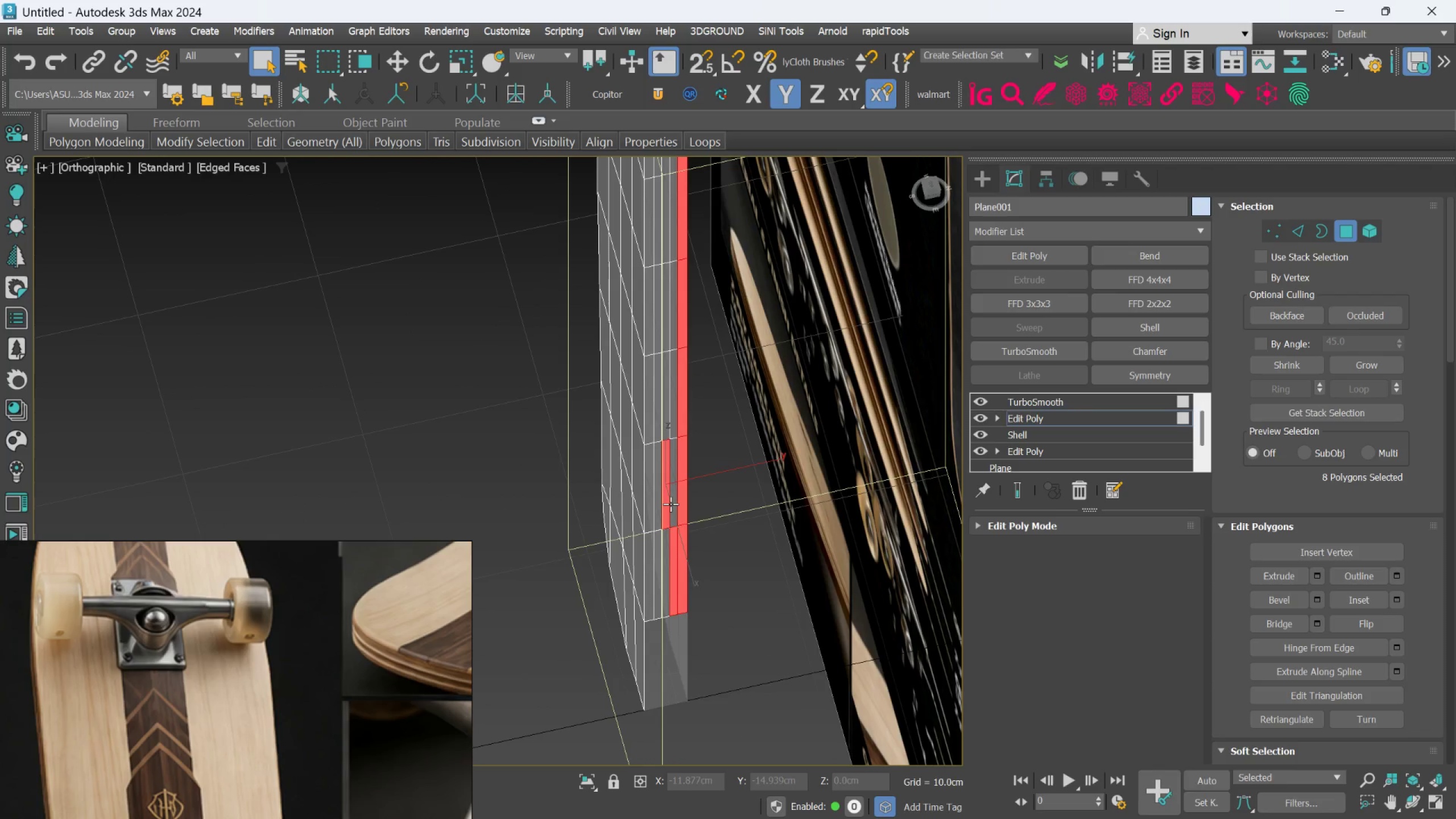 
left_click([672, 502])
 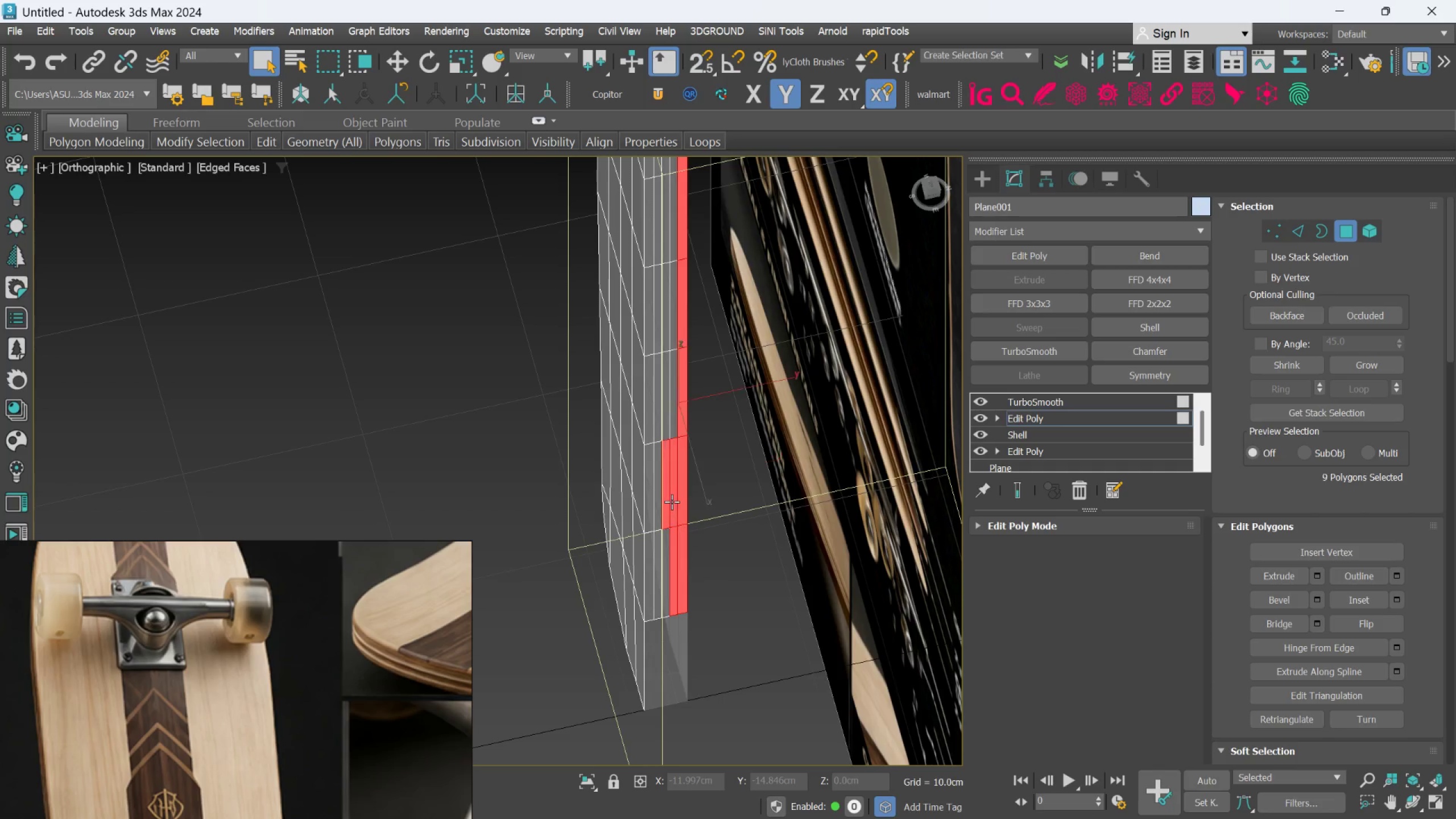 
double_click([672, 502])
 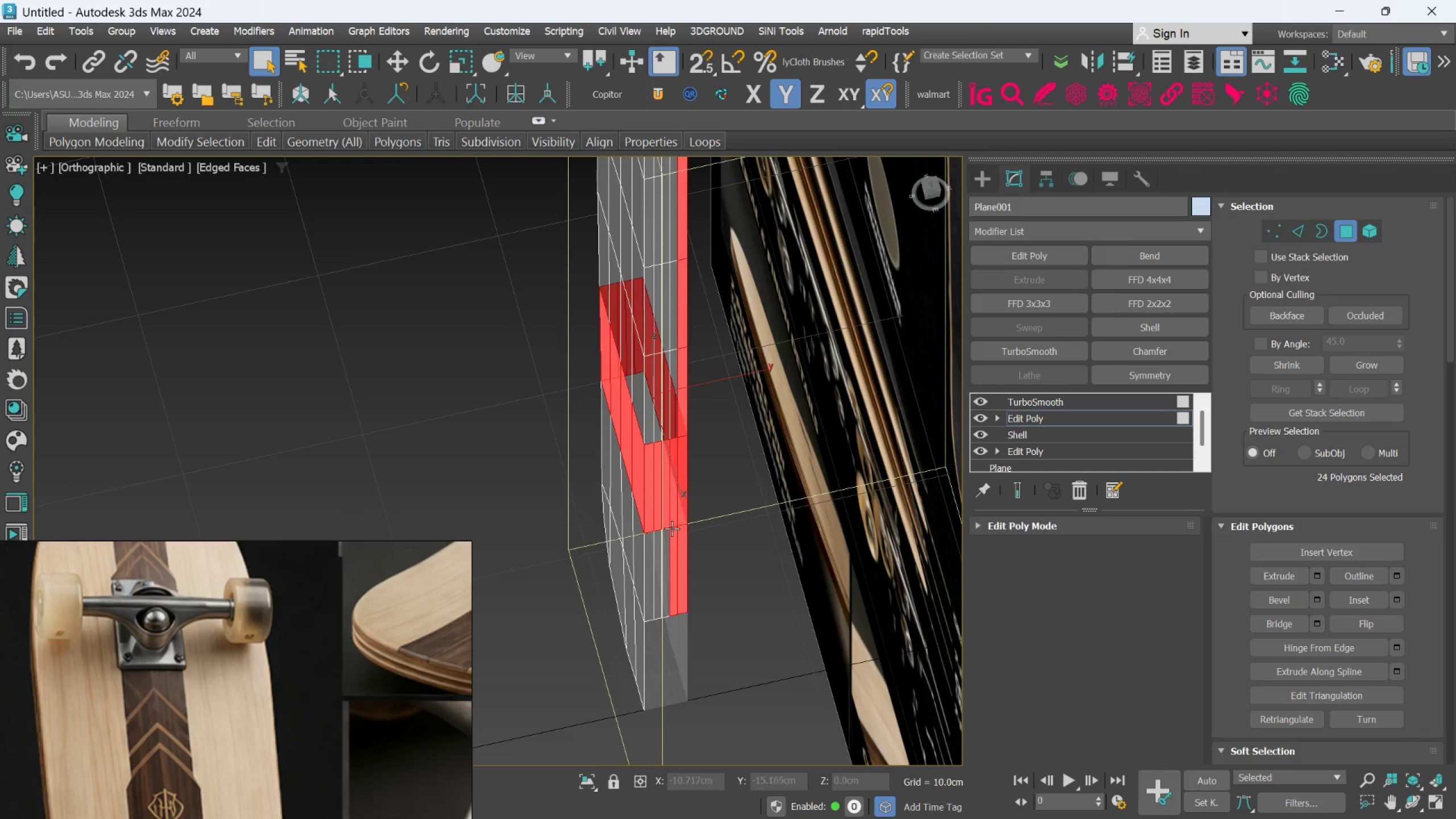 
key(Control+Z)
 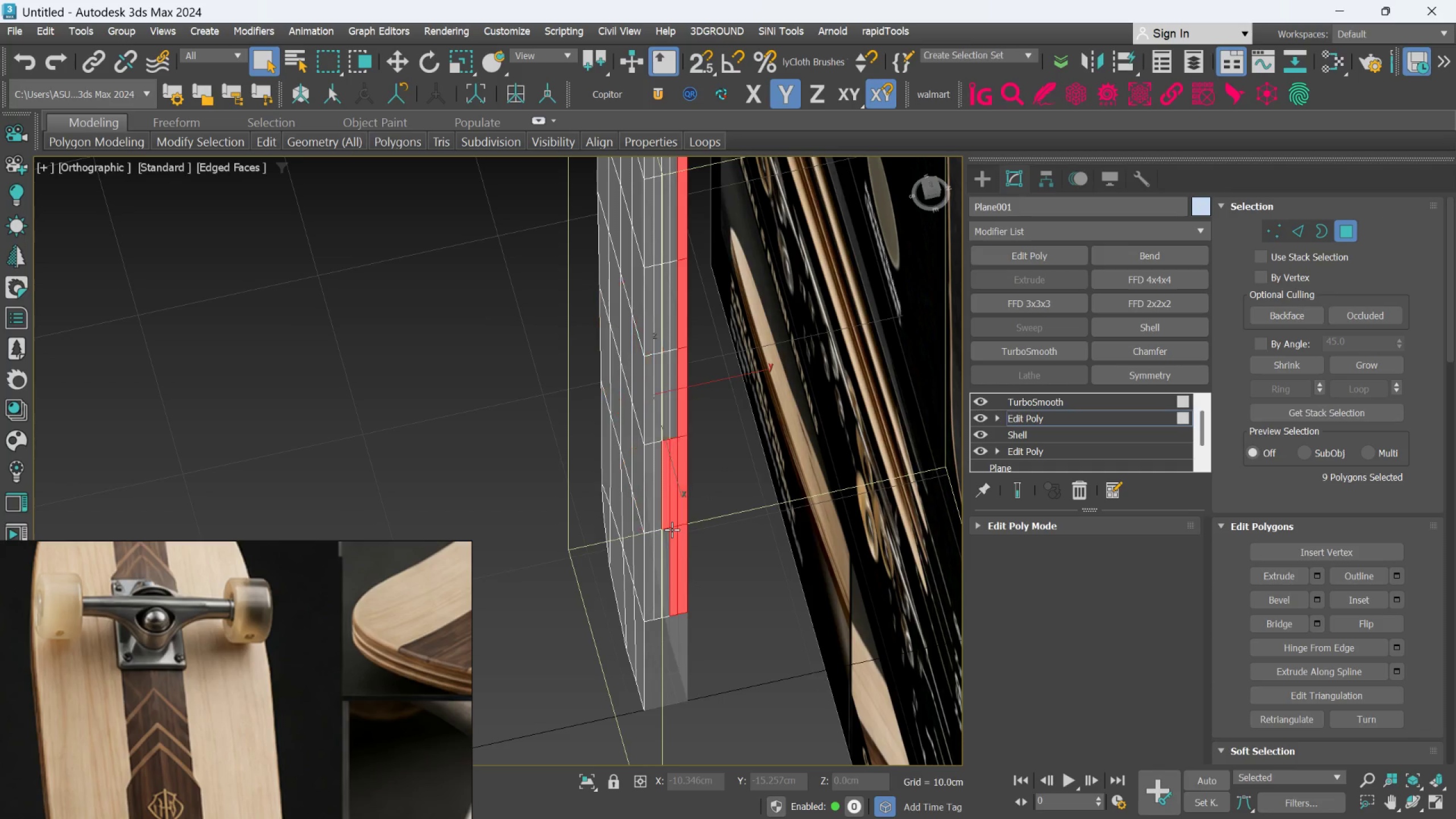 
key(Control+Z)
 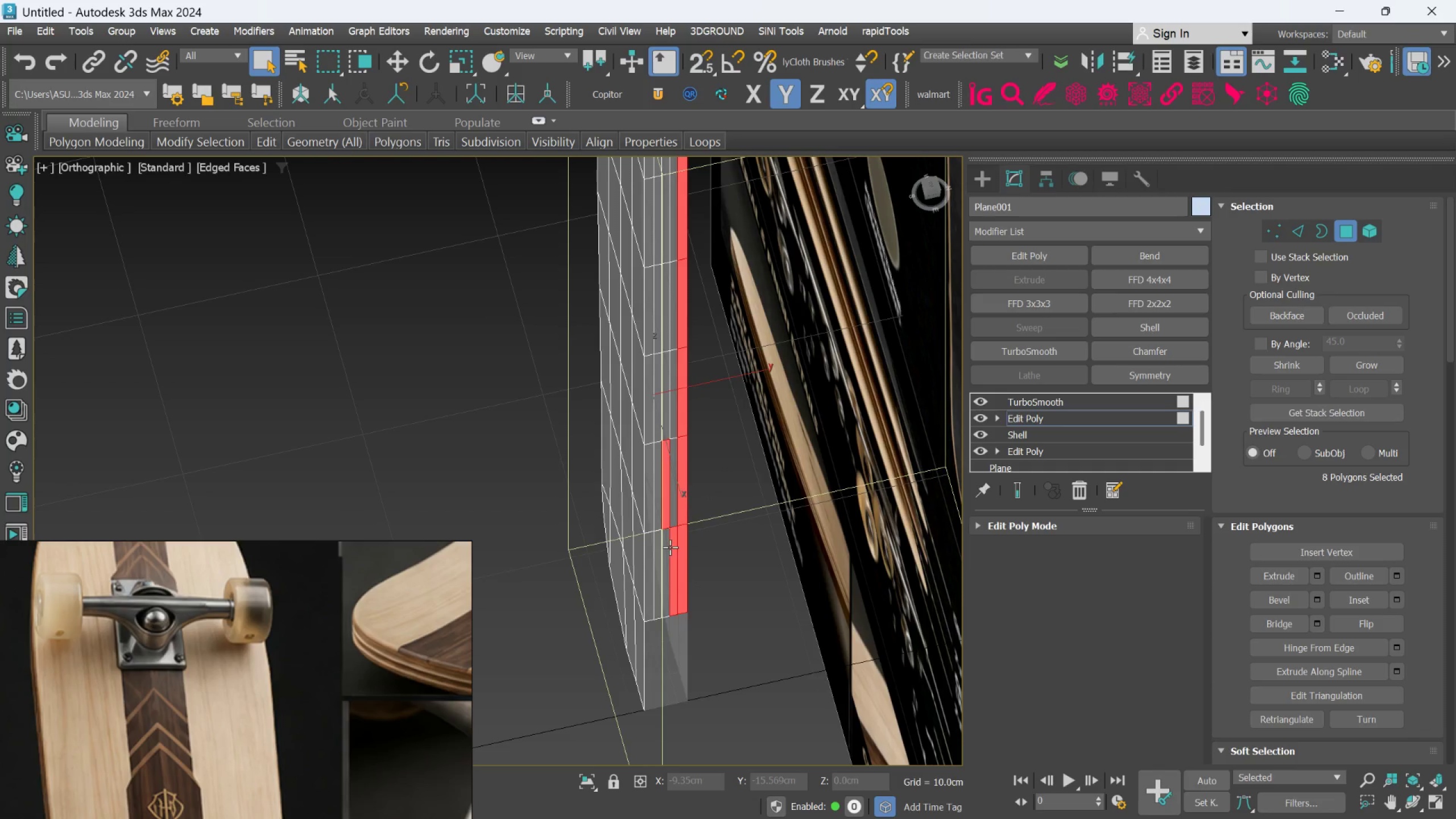 
key(Control+Z)
 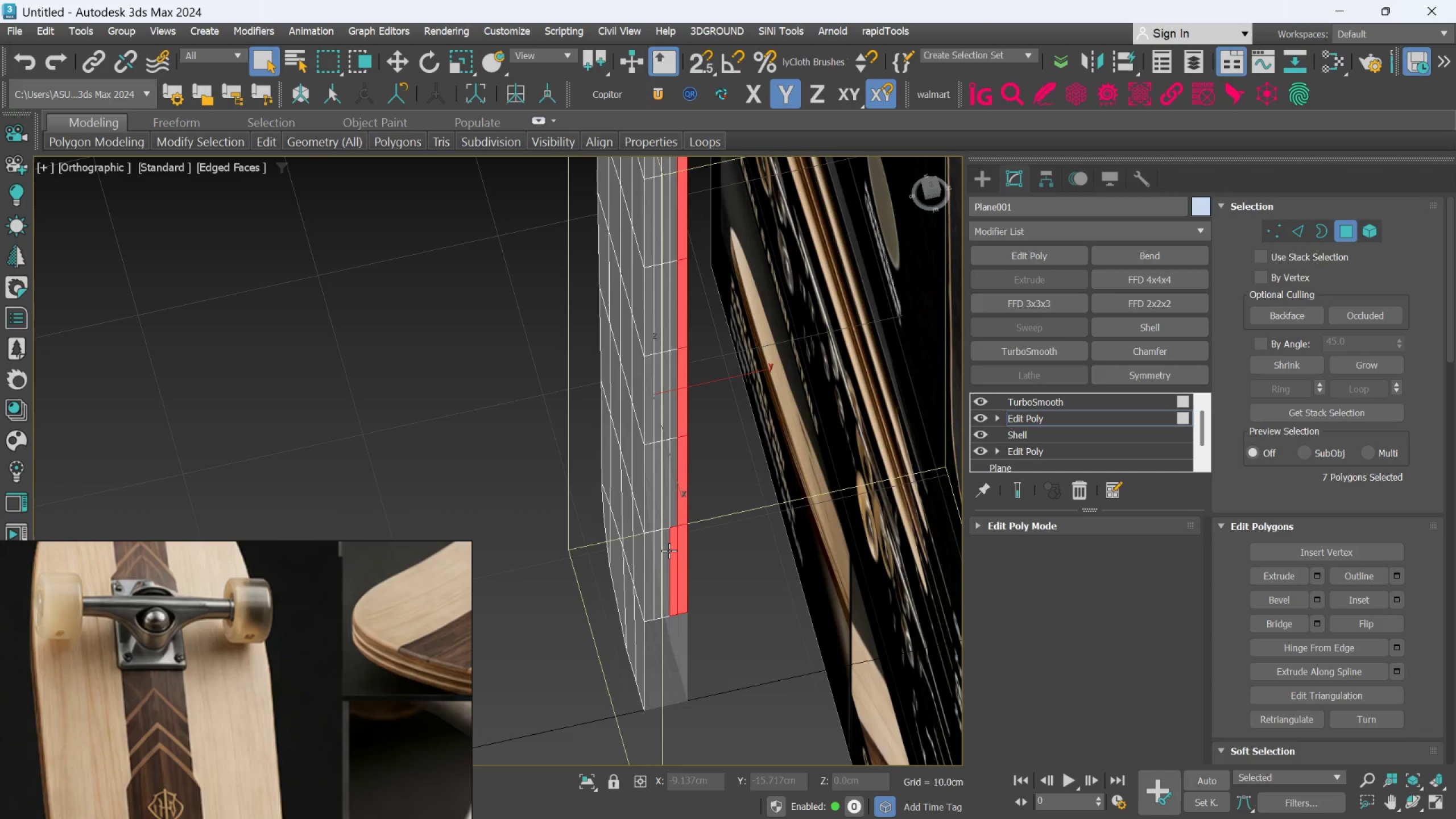 
left_click([668, 551])
 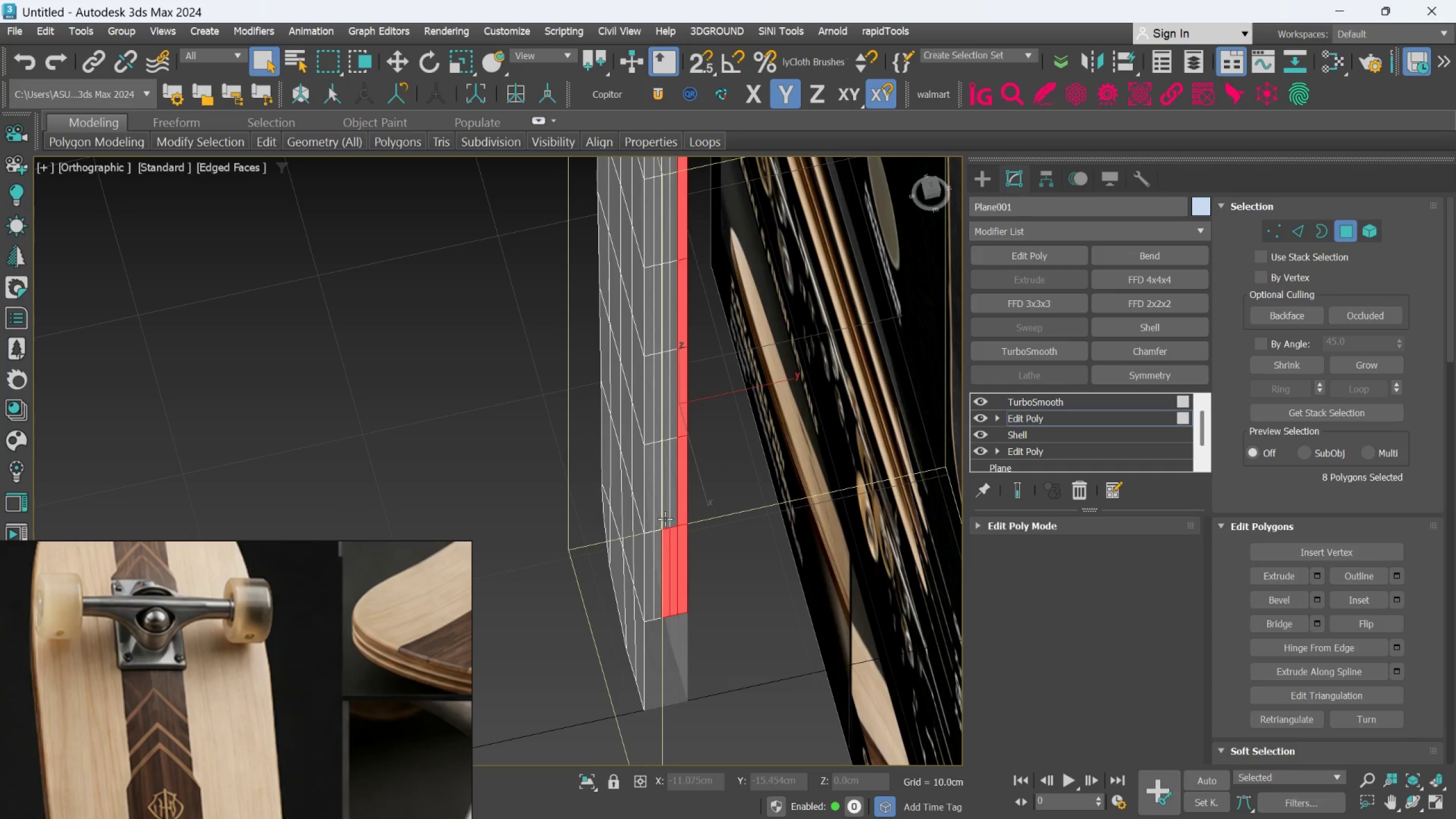 
double_click([665, 519])
 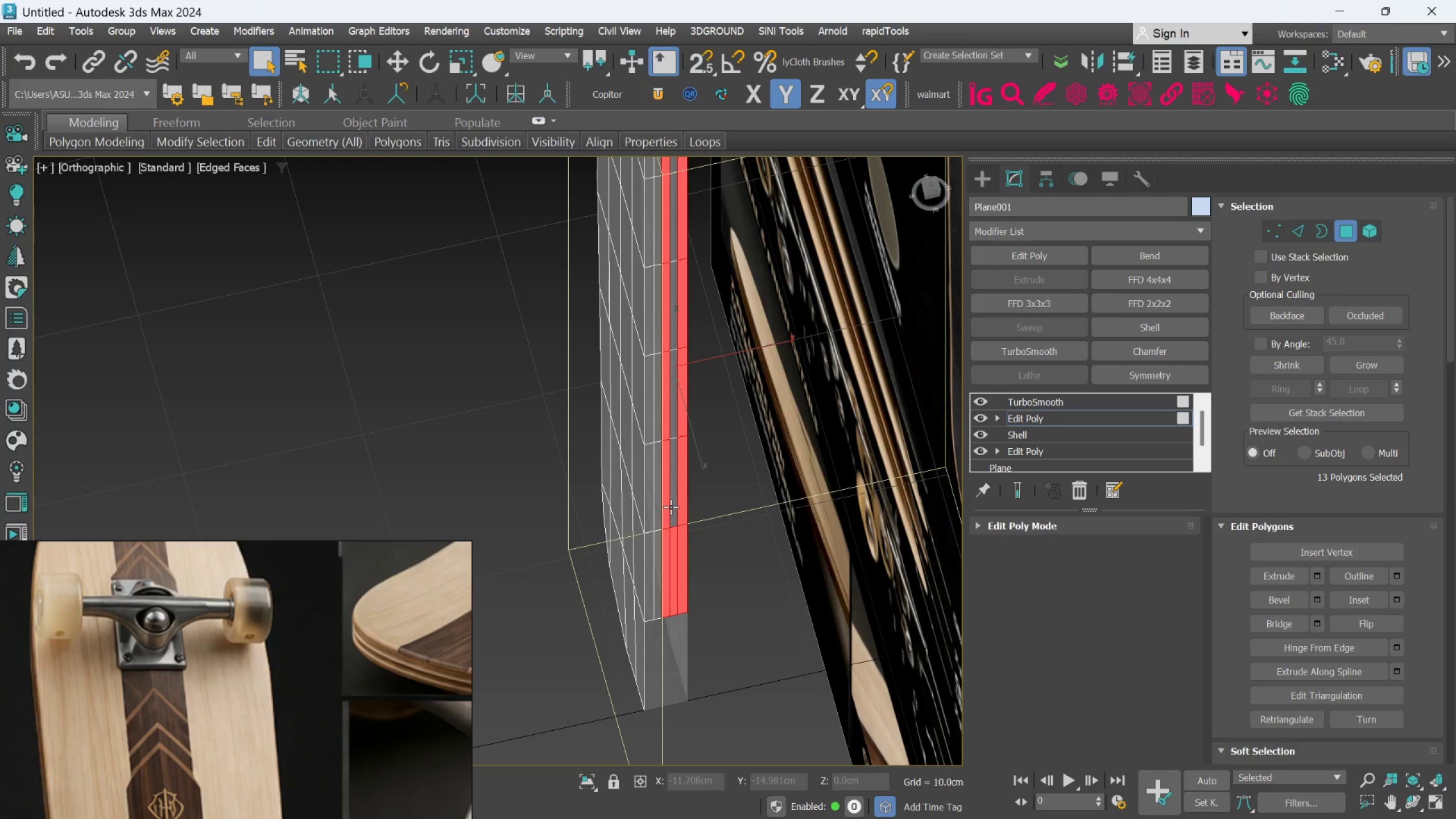 
double_click([671, 507])
 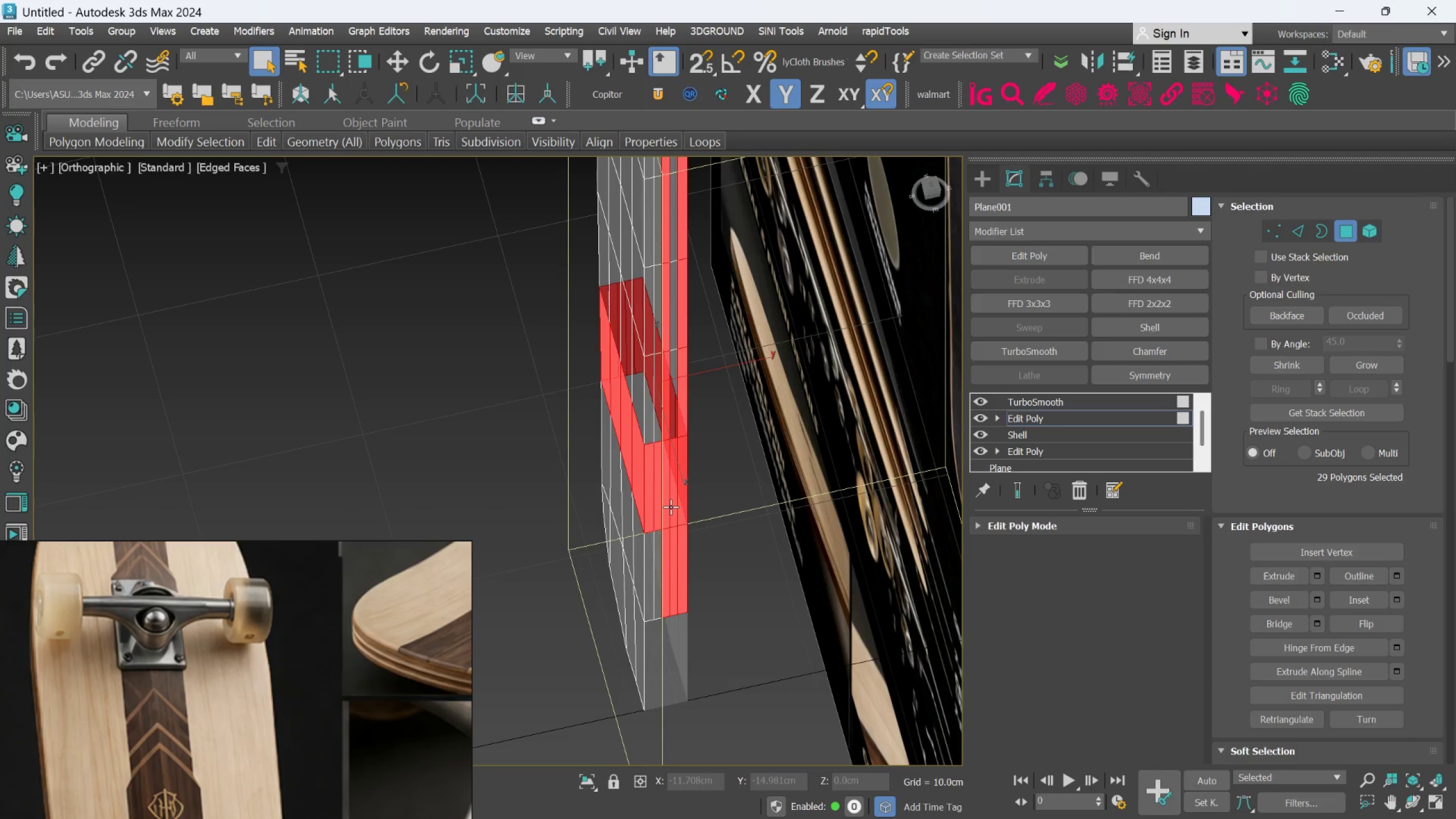 
key(Control+Z)
 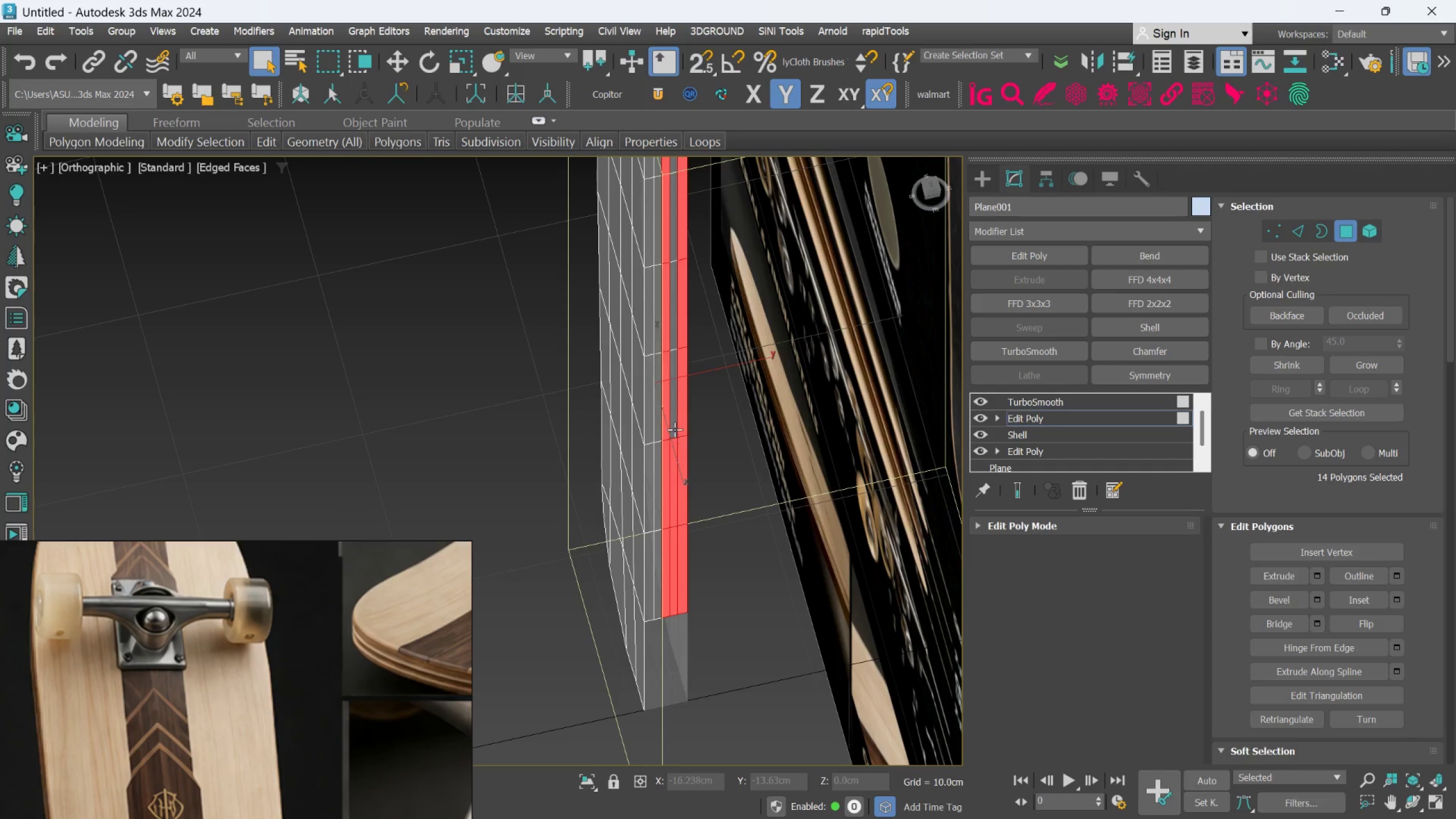 
double_click([675, 428])
 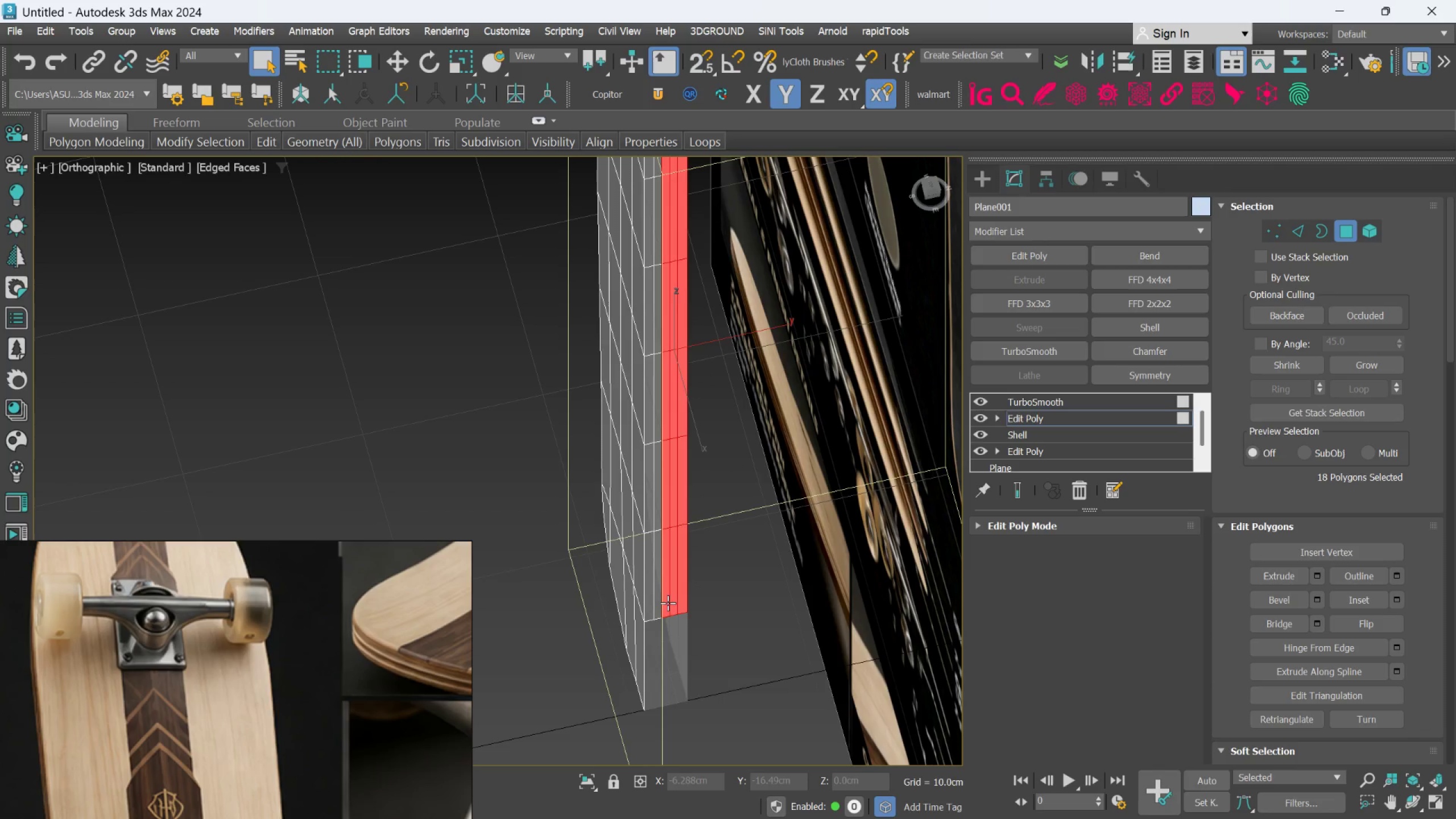 
hold_key(key=ControlLeft, duration=1.51)
left_click([655, 593])
 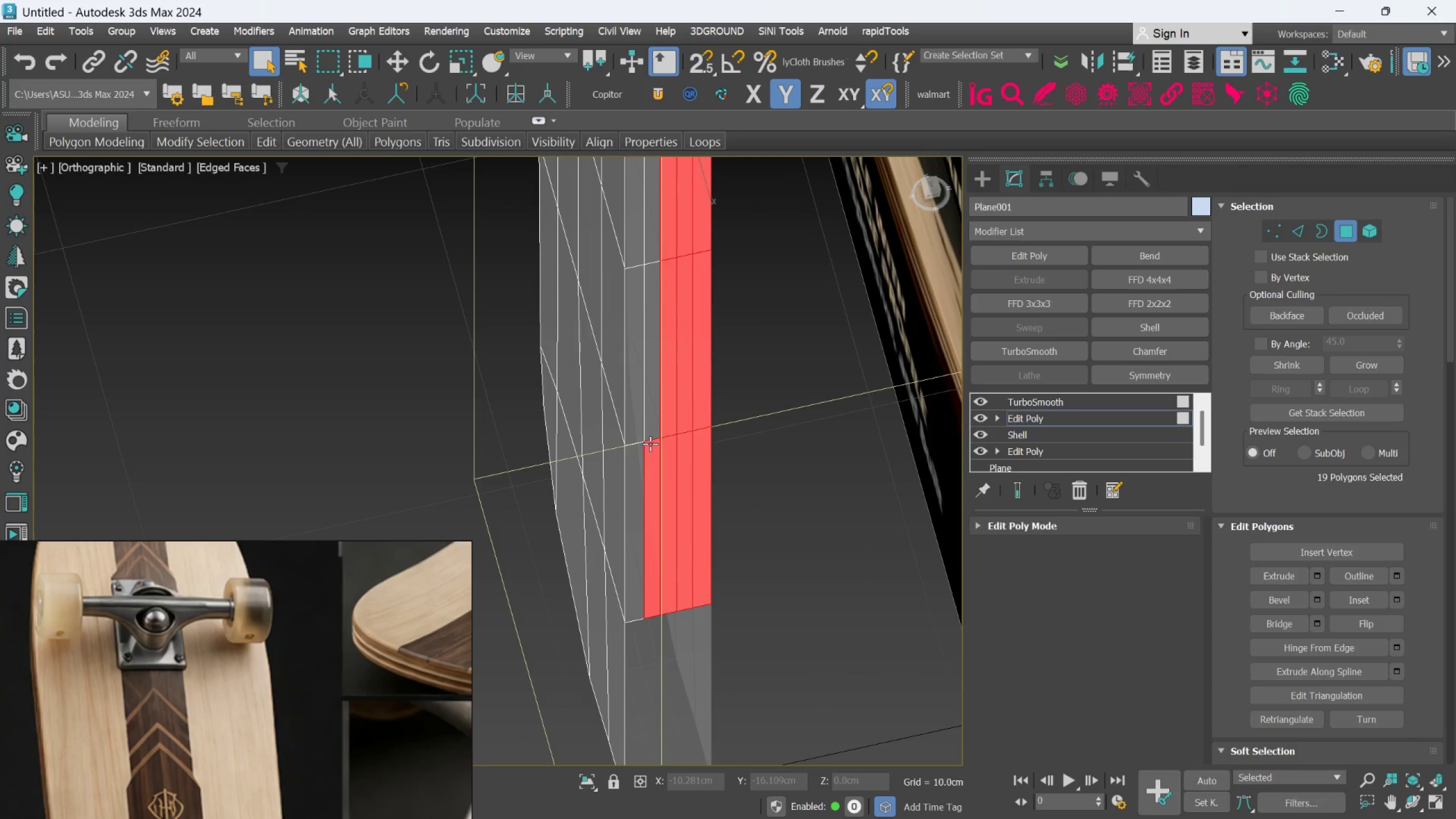 
scroll: coordinate [663, 621], scroll_direction: up, amount: 2.0
 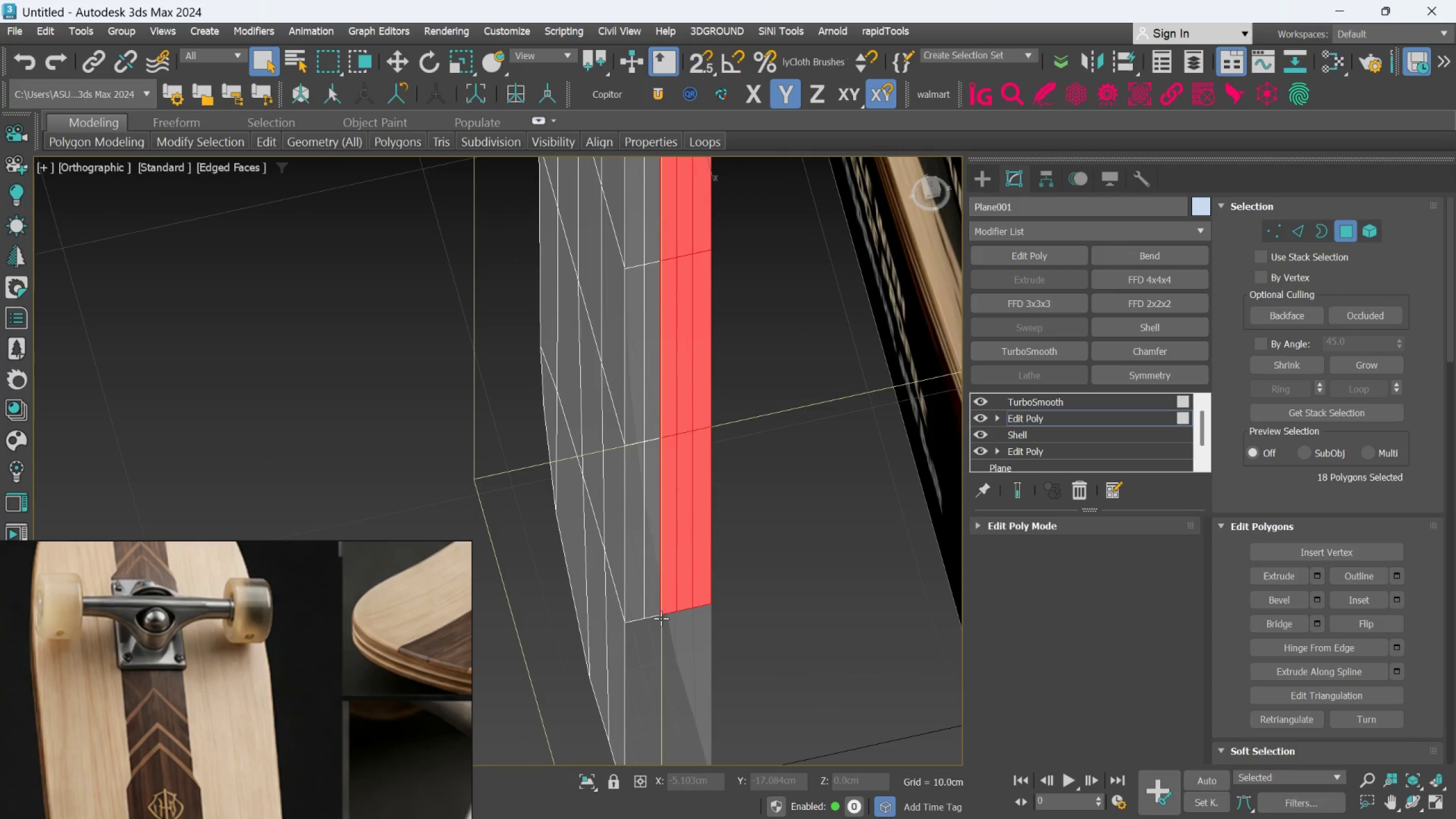 
left_click([650, 435])
 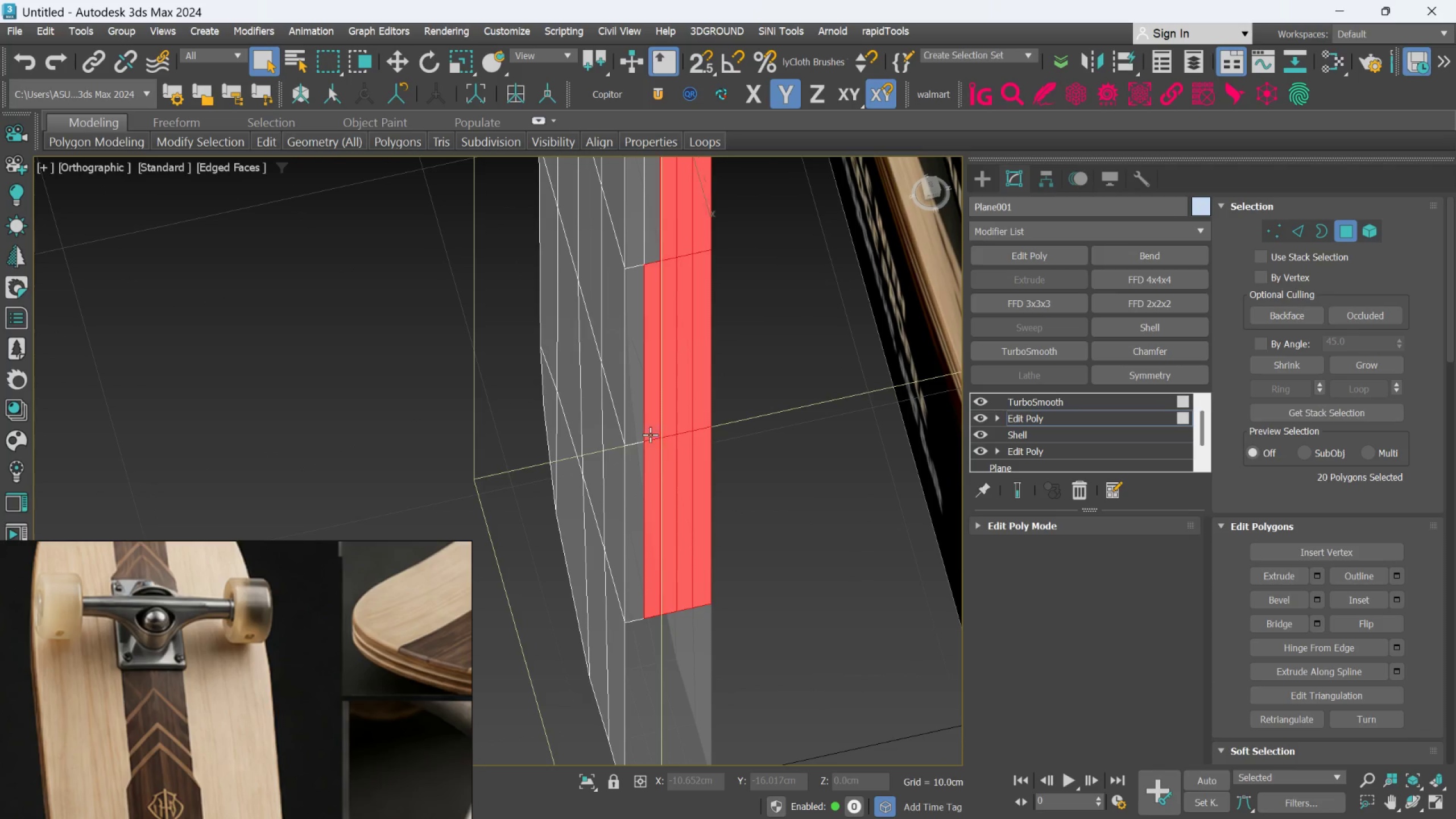 
double_click([650, 435])
 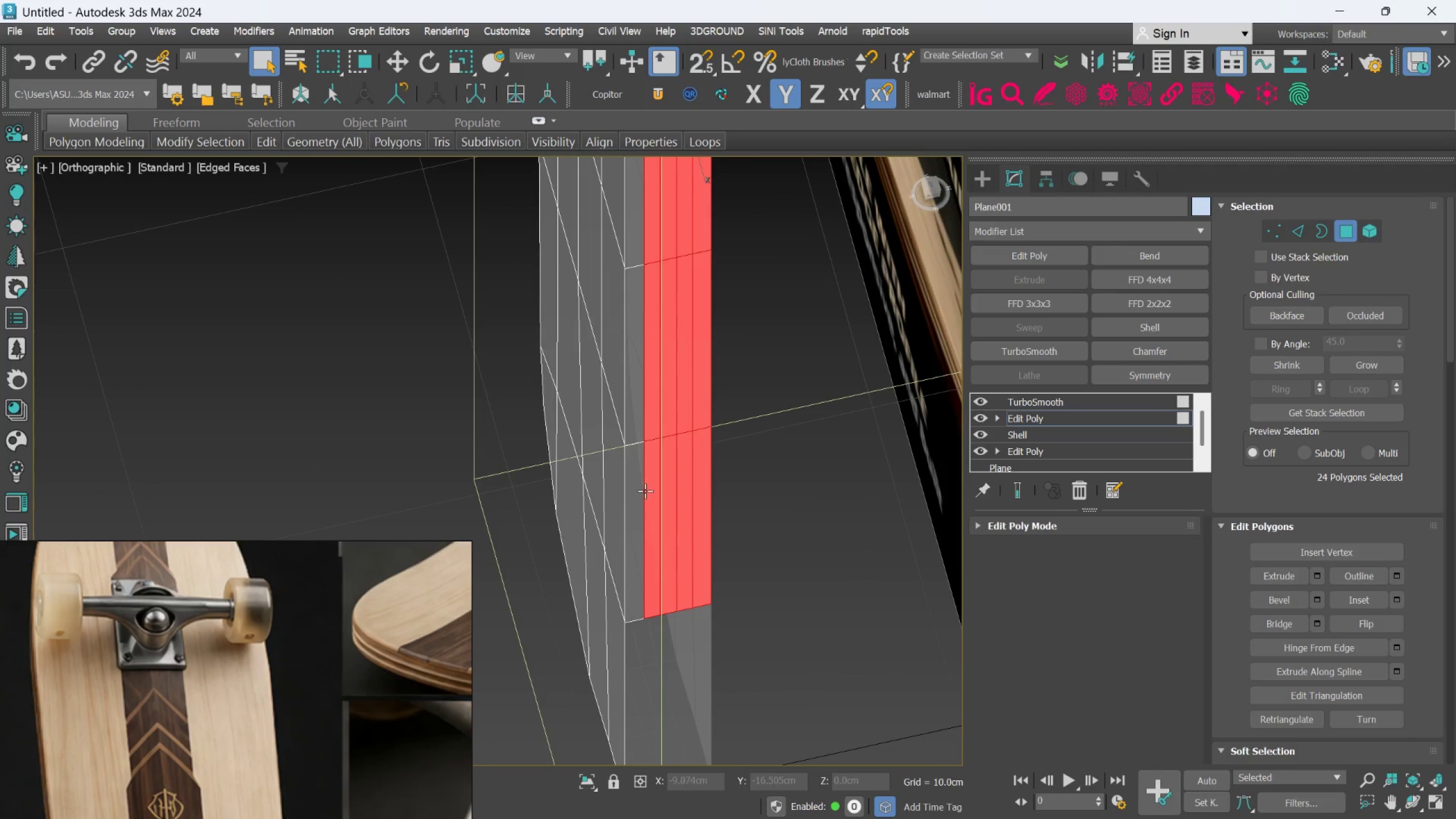 
hold_key(key=ControlLeft, duration=1.5)
left_click([635, 531])
 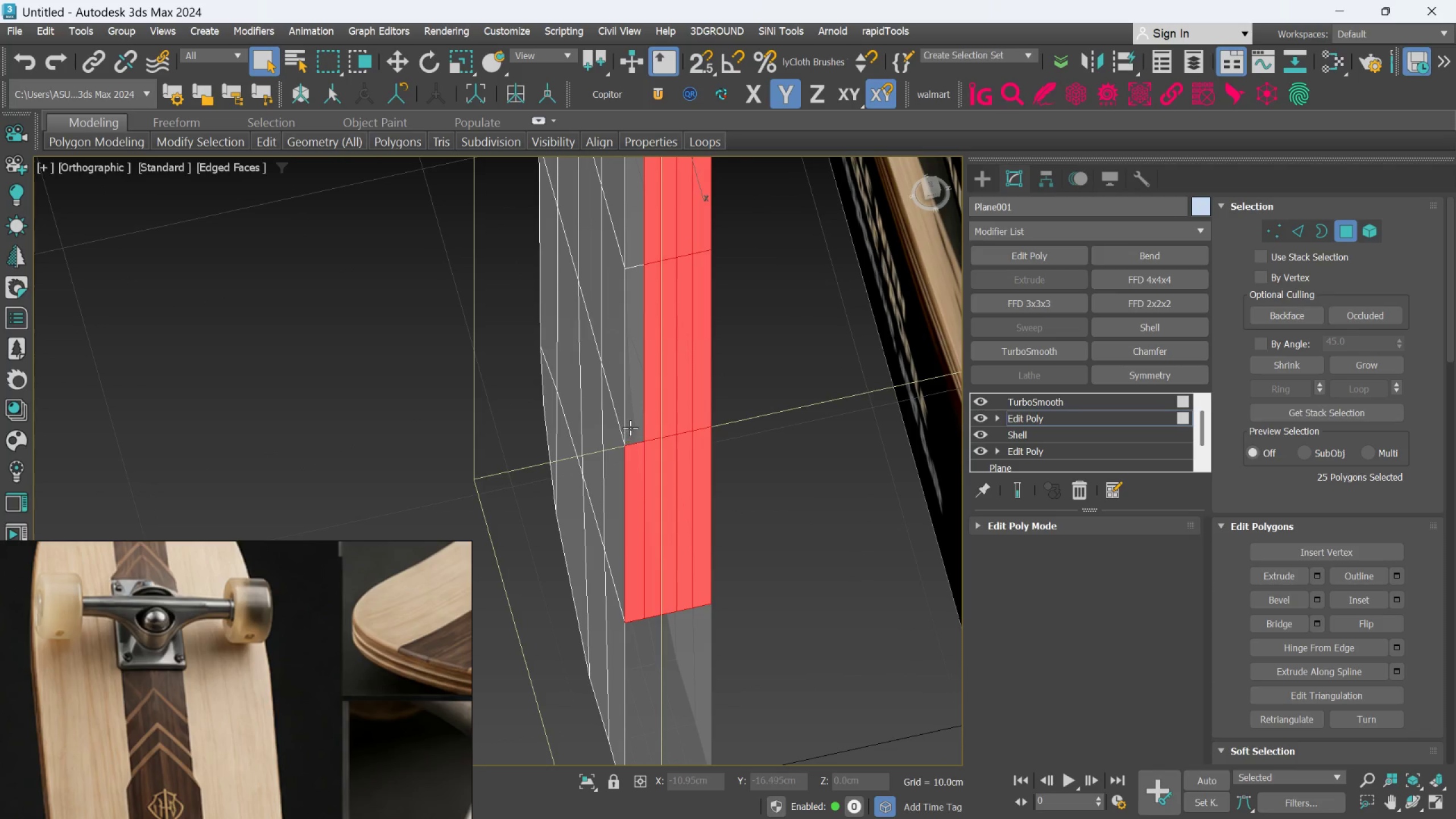 
left_click([630, 427])
 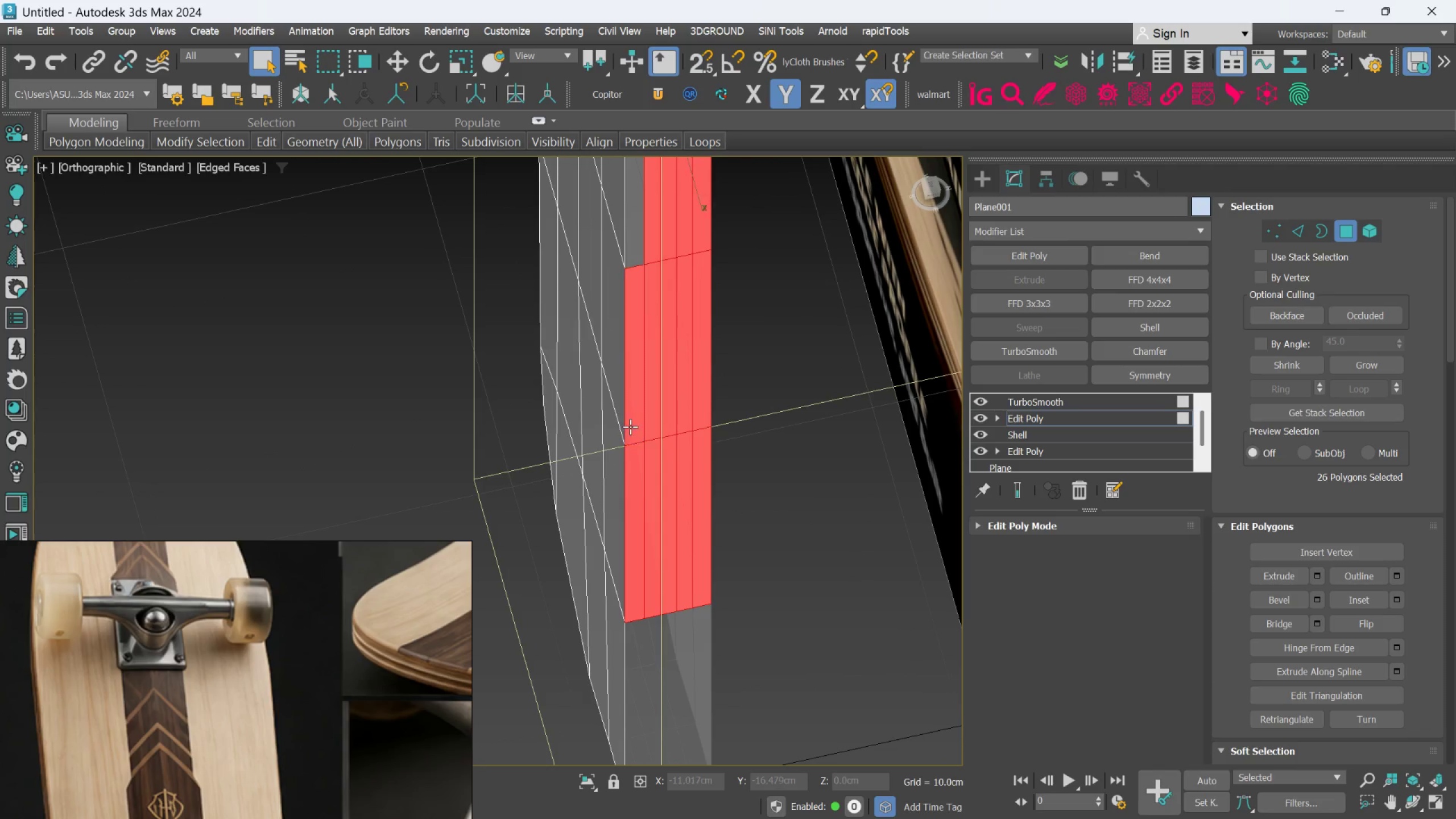 
double_click([630, 427])
 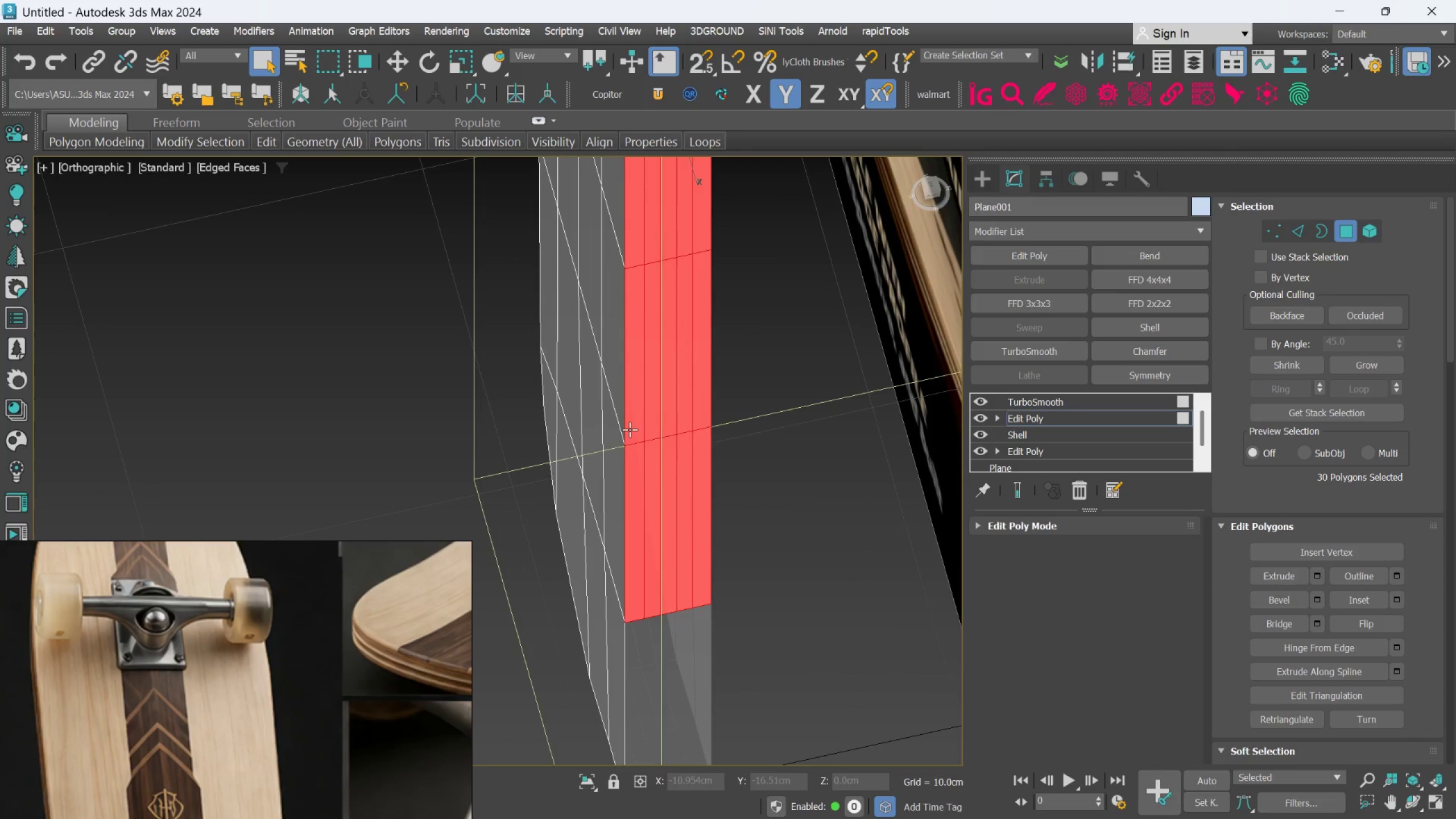 
key(Control+ControlLeft)
 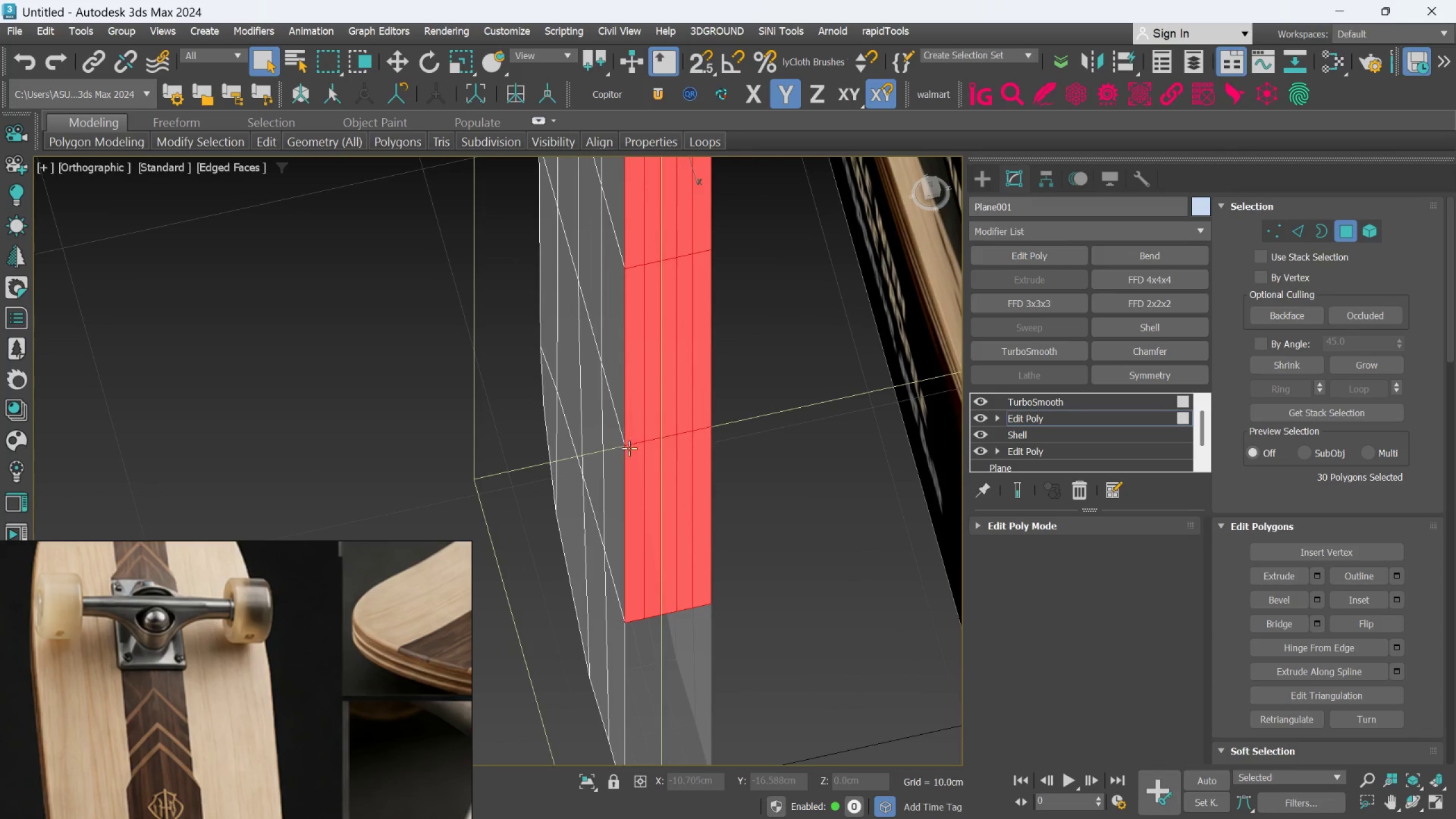 
scroll: coordinate [629, 452], scroll_direction: down, amount: 3.0
 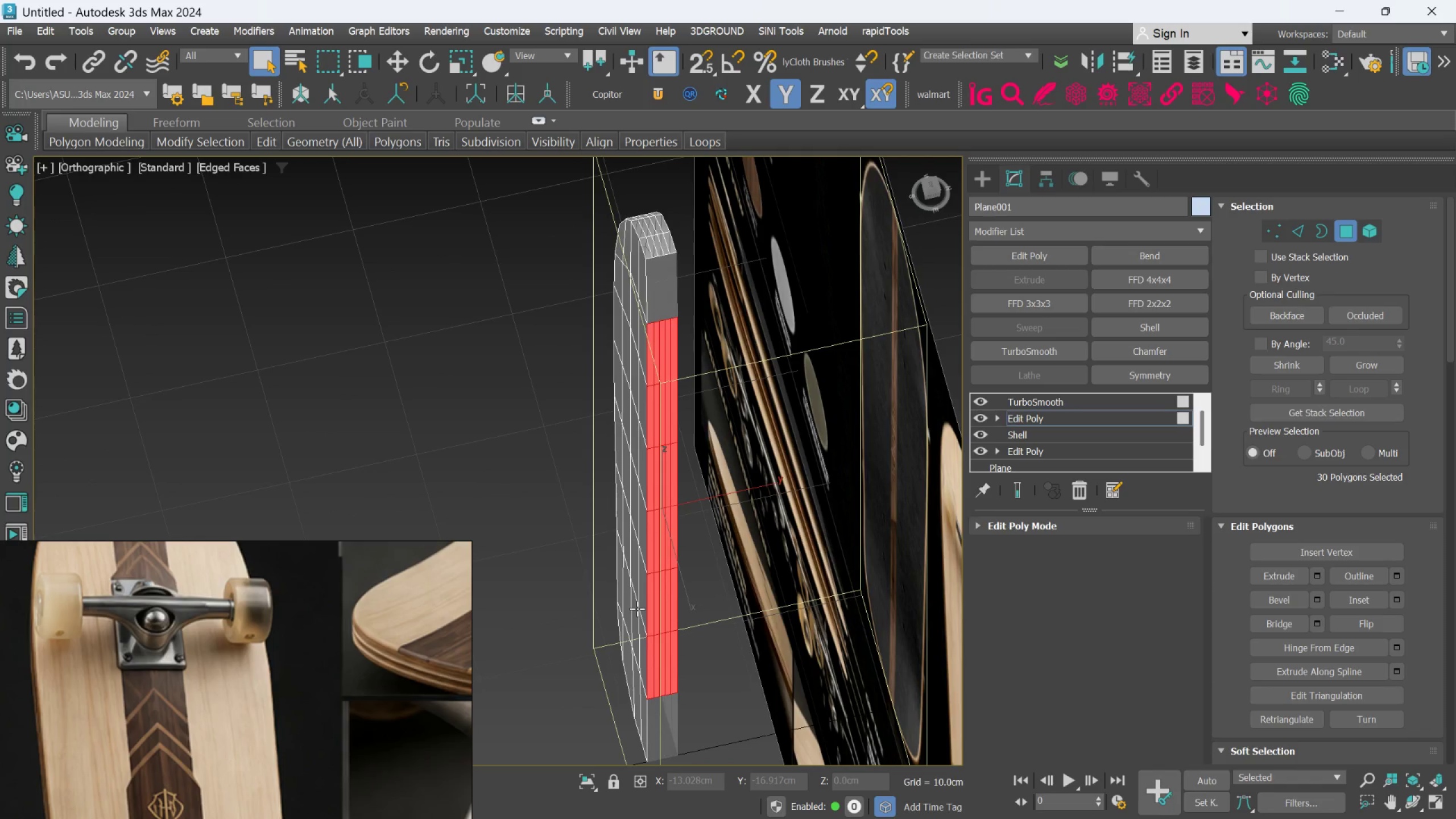 
key(Delete)
 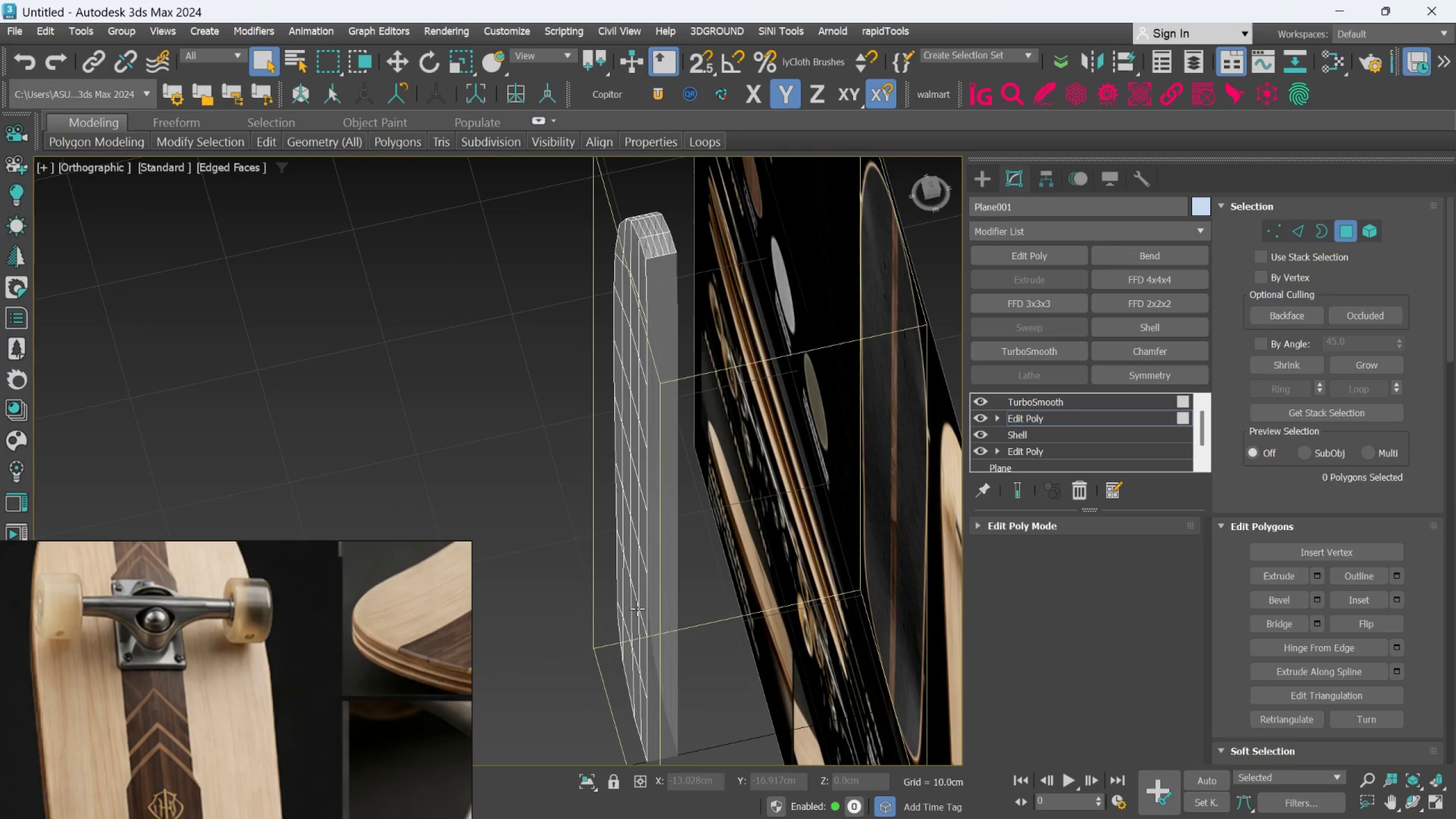 
key(F)
 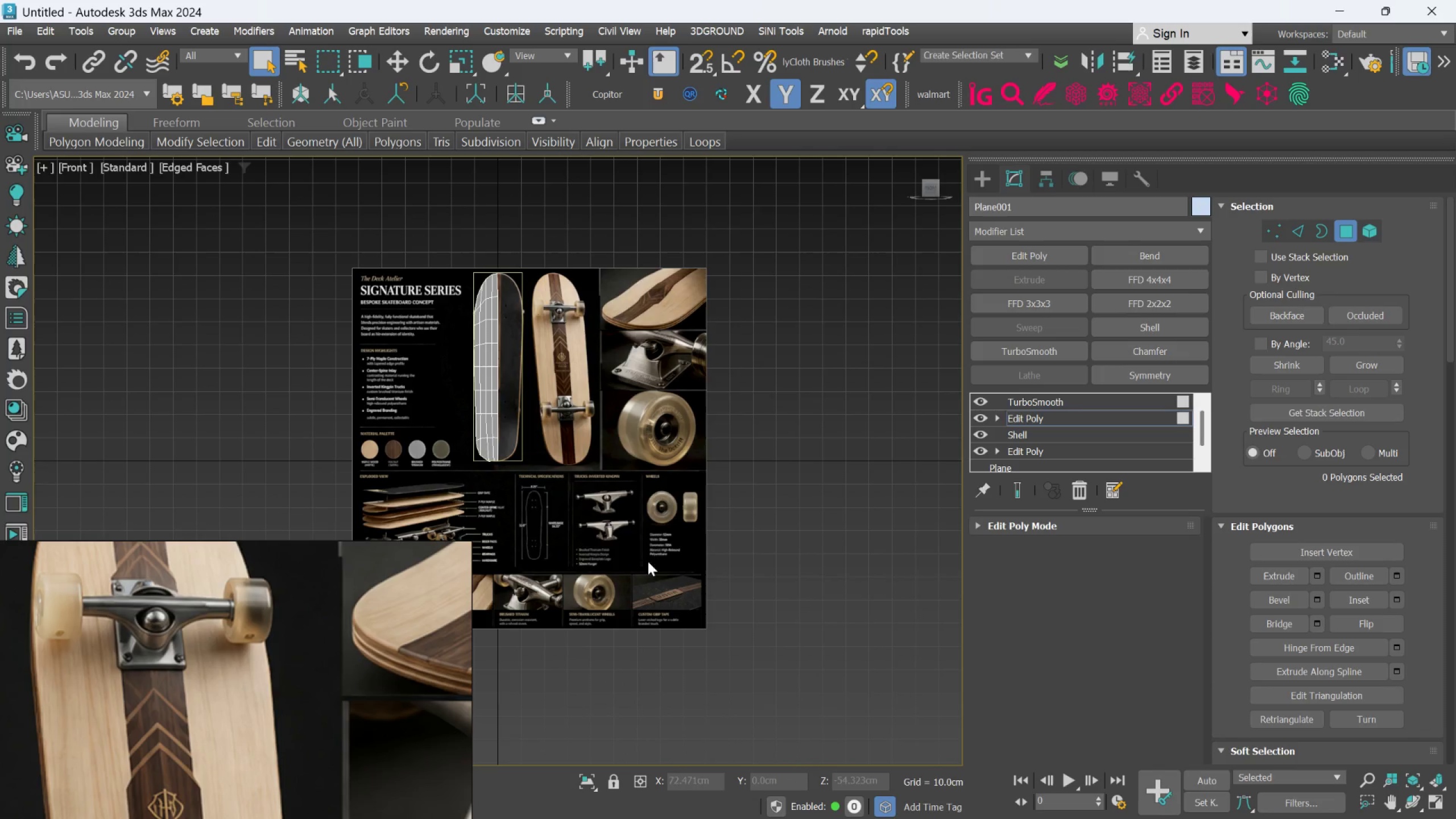 
scroll: coordinate [546, 395], scroll_direction: up, amount: 3.0
 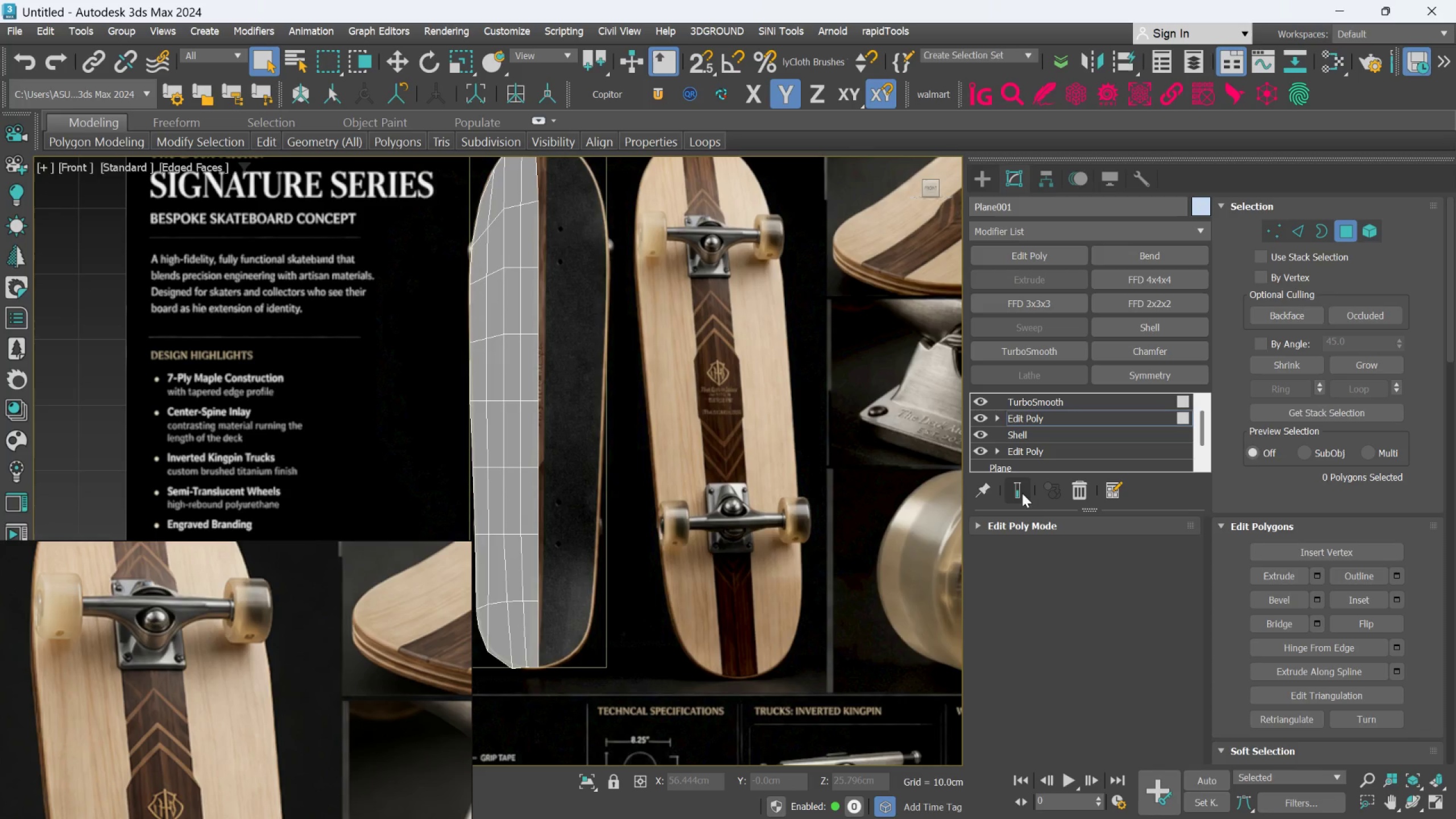 
left_click([1022, 493])
 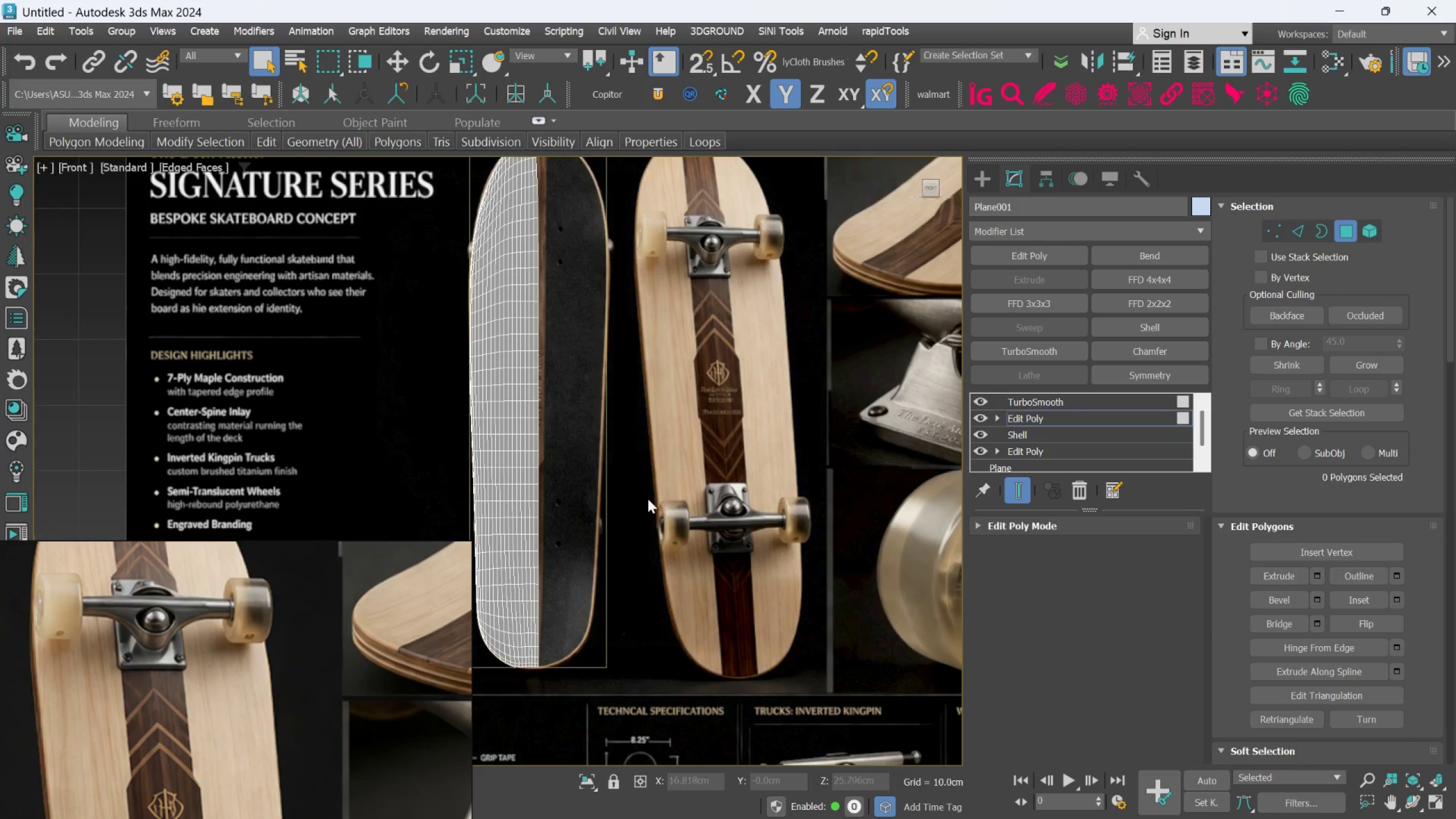 
hold_key(key=AltLeft, duration=0.69)
 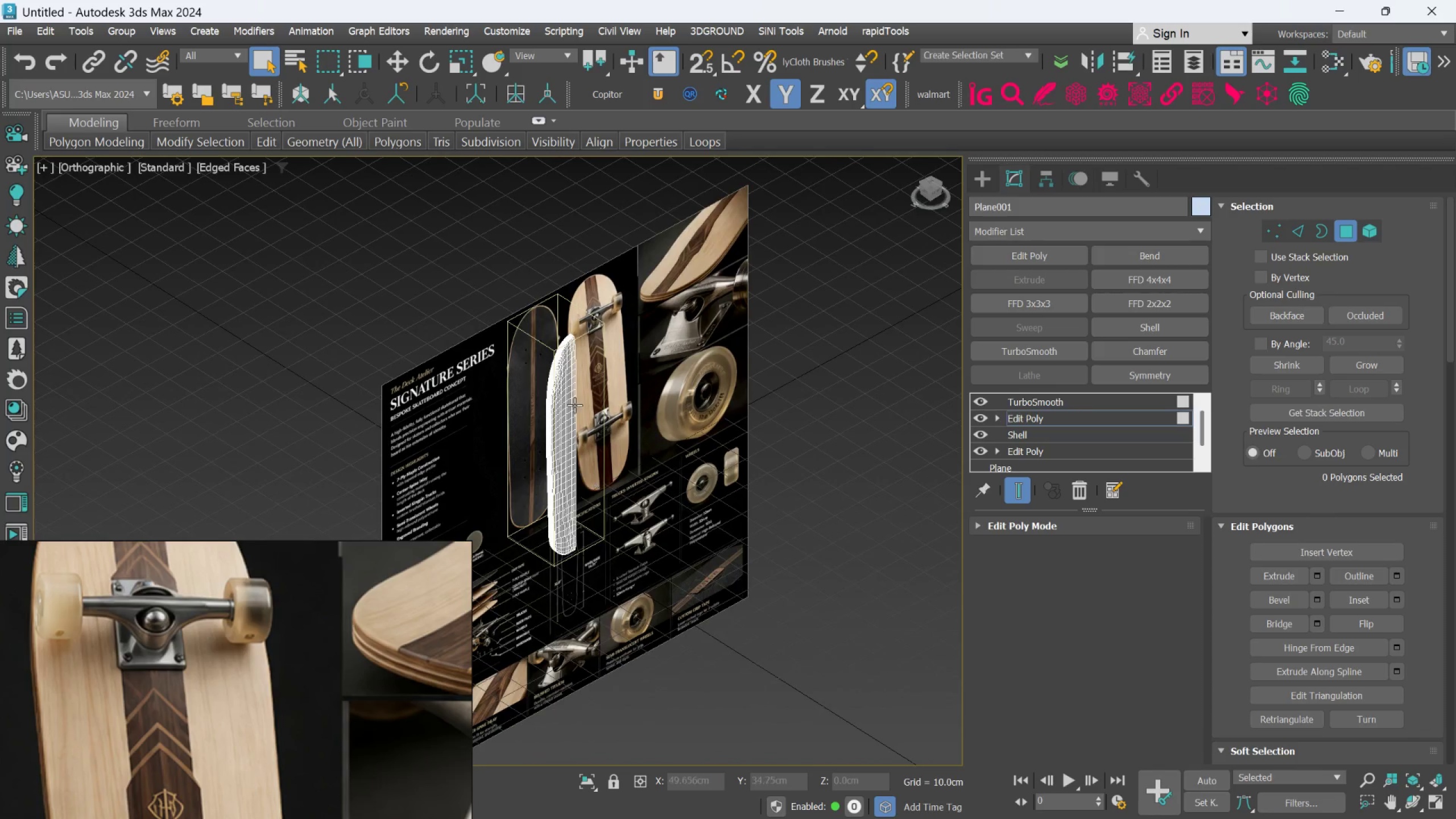 
scroll: coordinate [617, 494], scroll_direction: down, amount: 2.0
 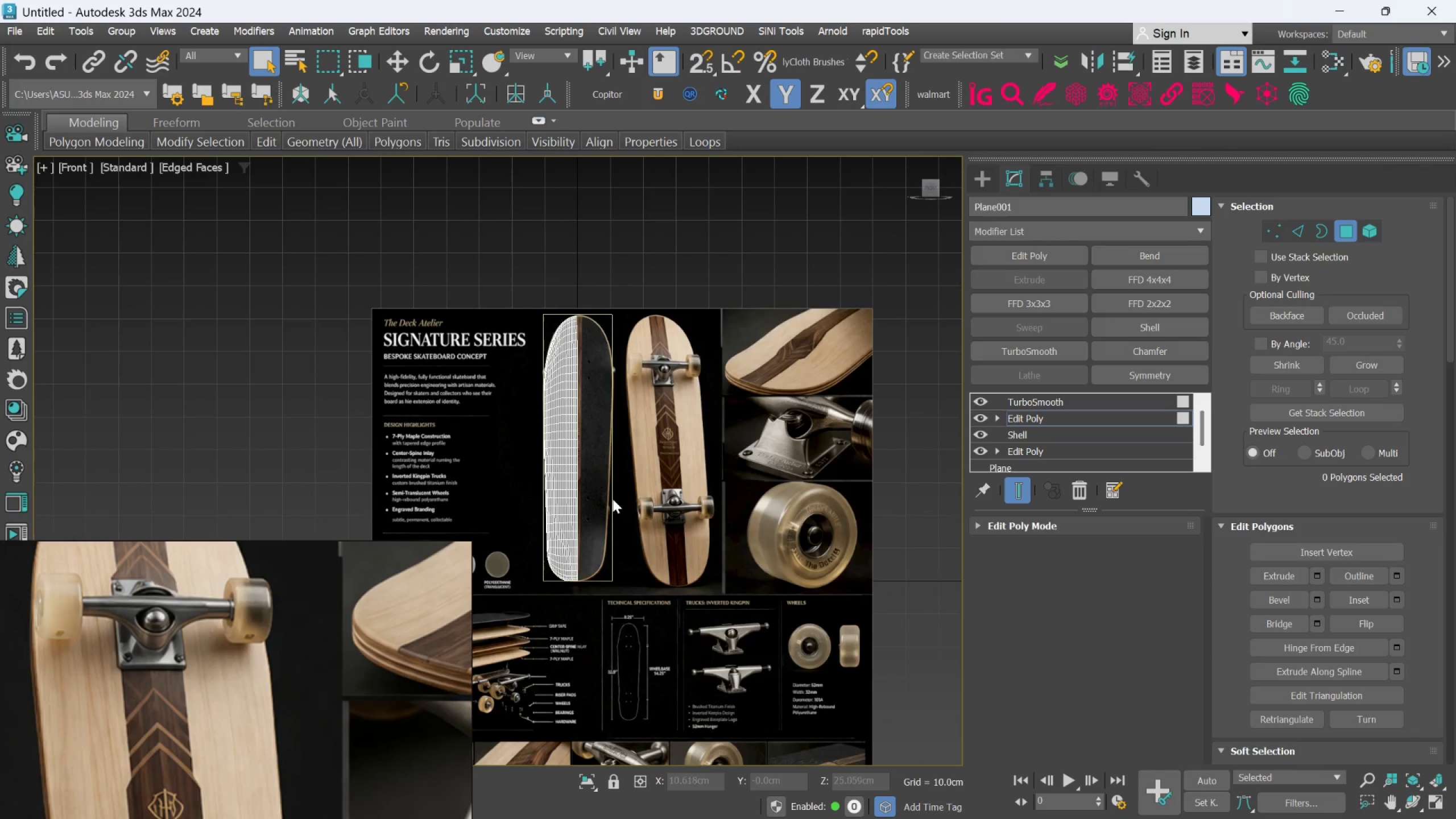 
scroll: coordinate [572, 340], scroll_direction: up, amount: 4.0
 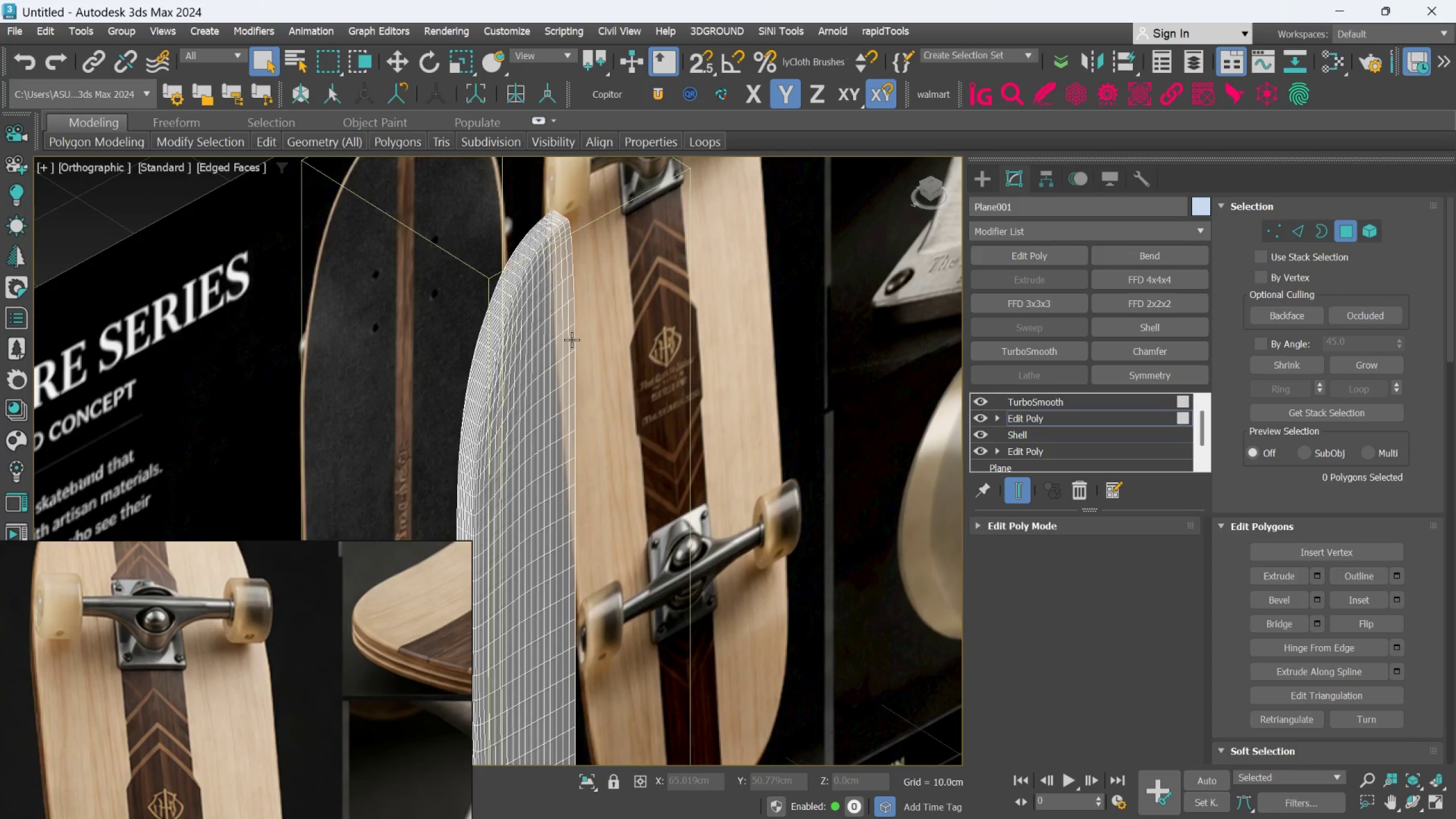 
hold_key(key=AltLeft, duration=1.38)
 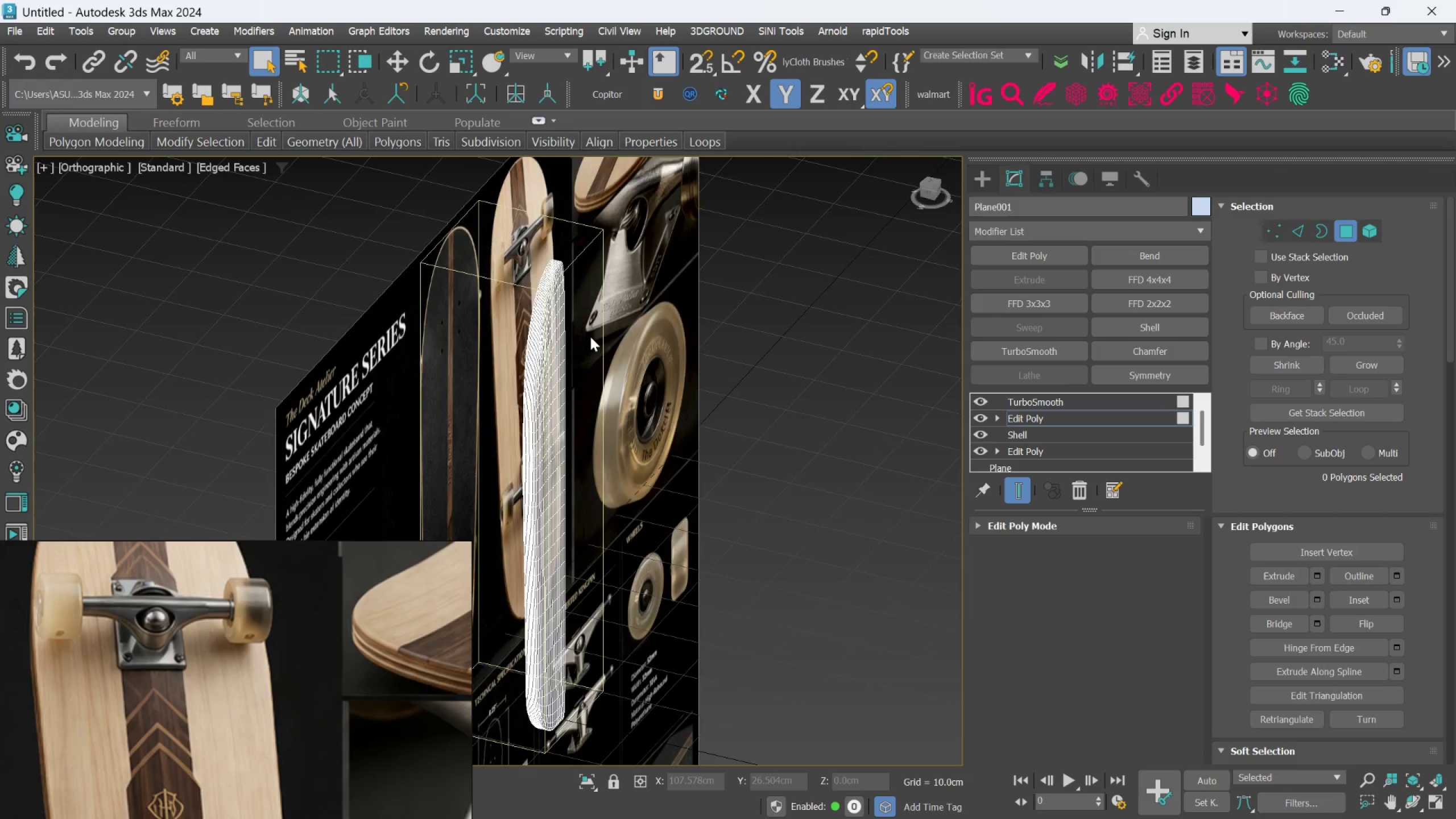 
scroll: coordinate [572, 340], scroll_direction: down, amount: 2.0
 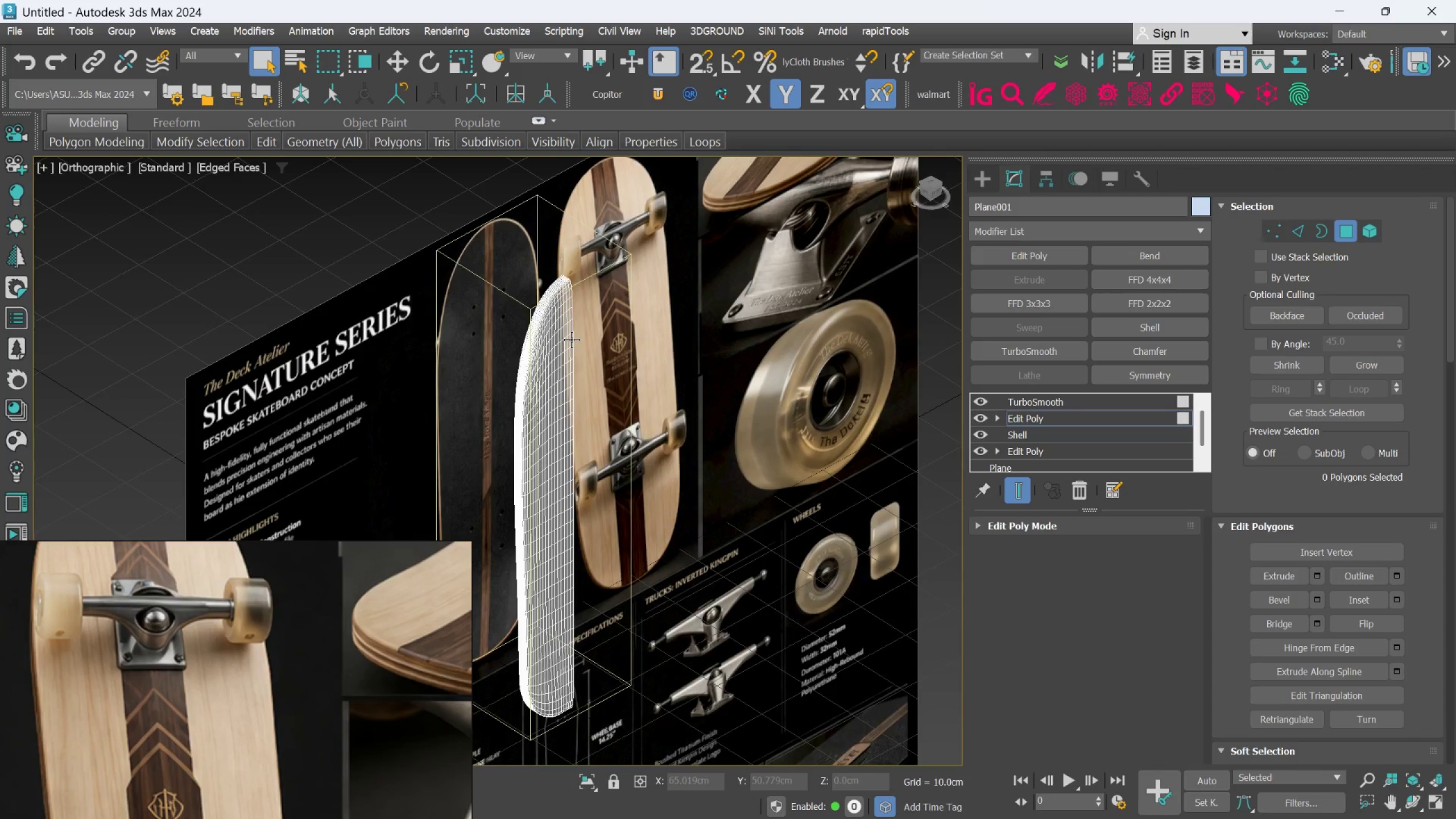 
hold_key(key=AltLeft, duration=0.62)
 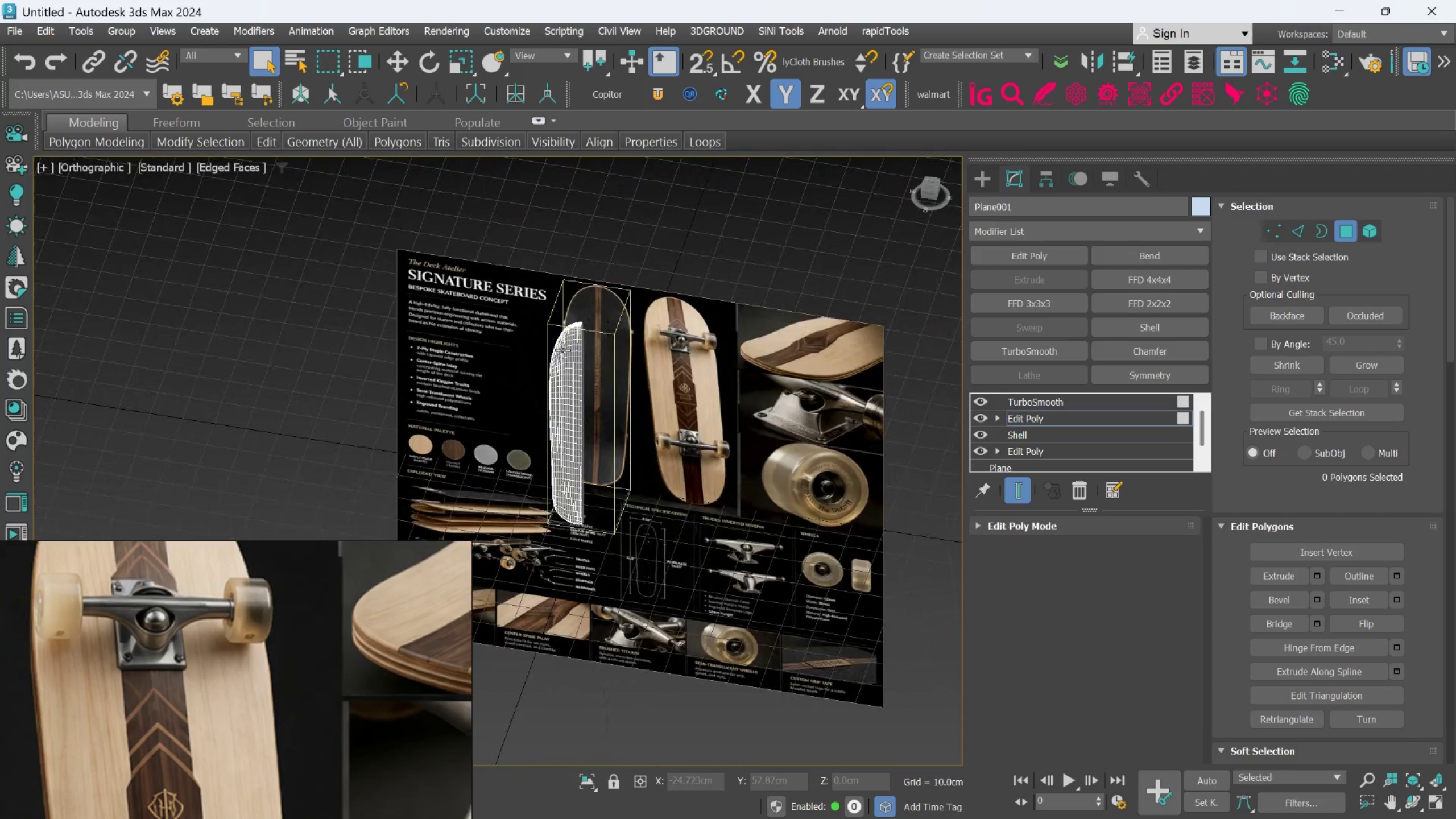 
scroll: coordinate [589, 338], scroll_direction: down, amount: 2.0
 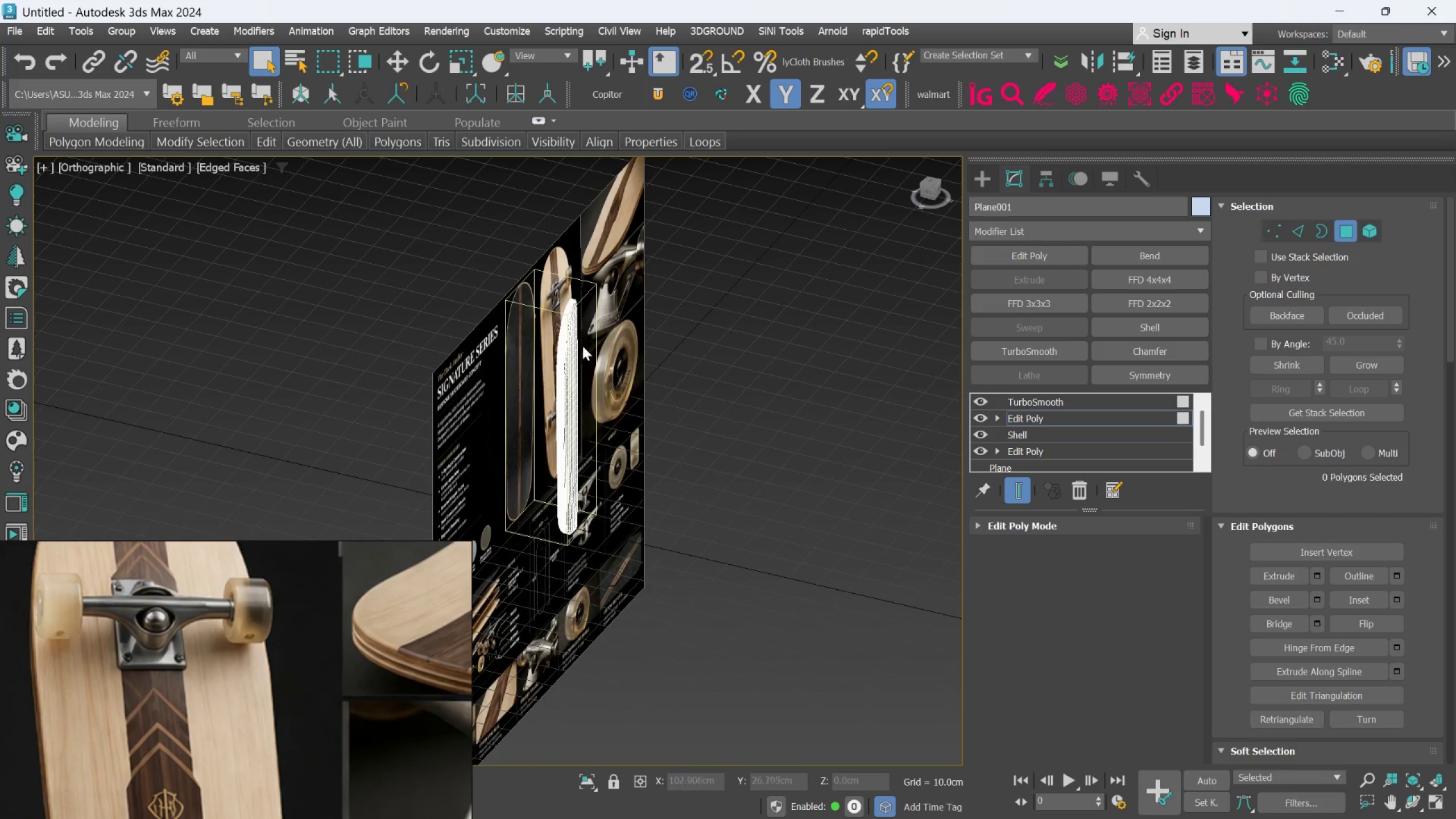 
hold_key(key=AltLeft, duration=0.88)
 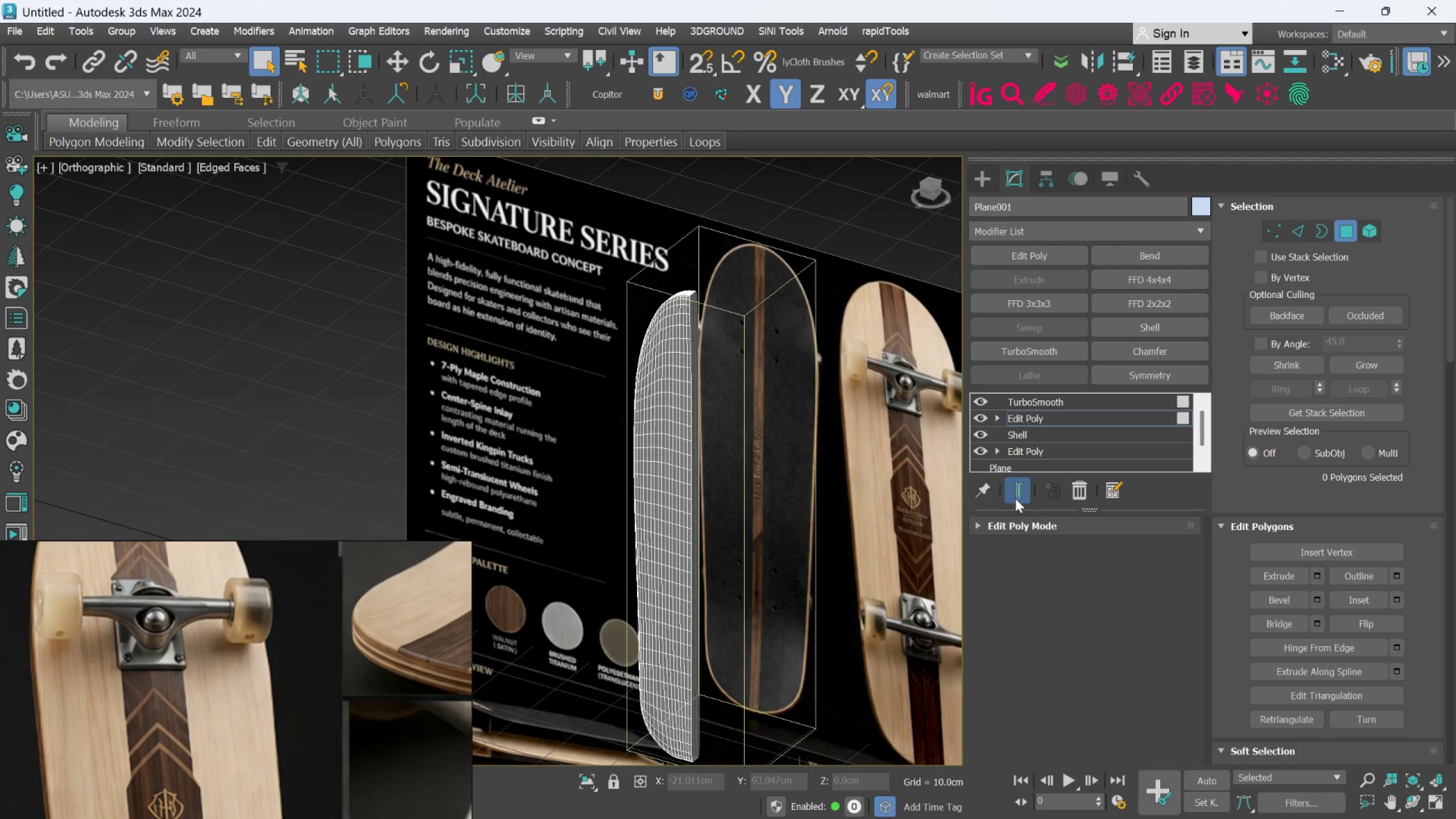 
scroll: coordinate [563, 349], scroll_direction: up, amount: 2.0
 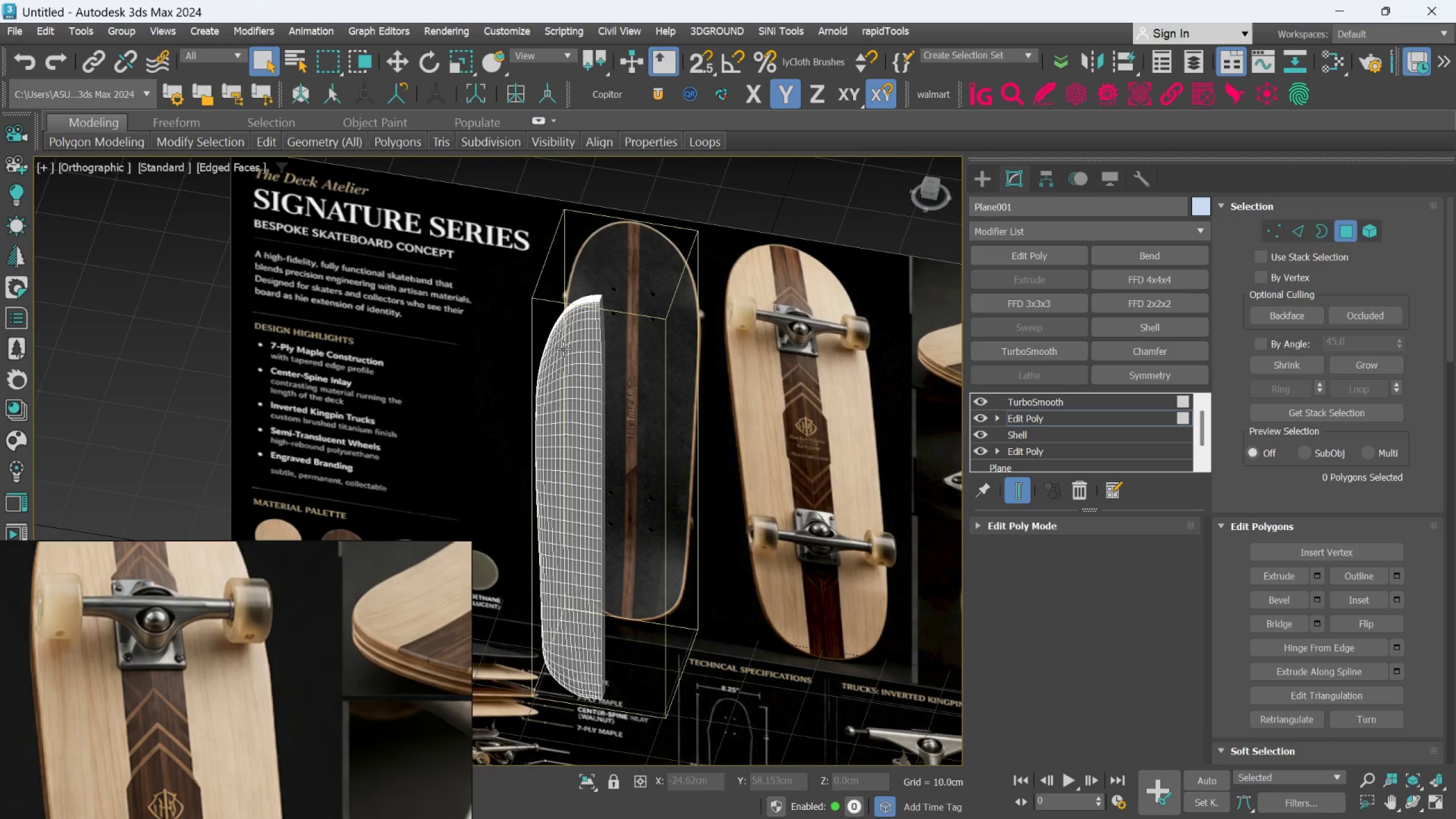 
left_click([1016, 500])
 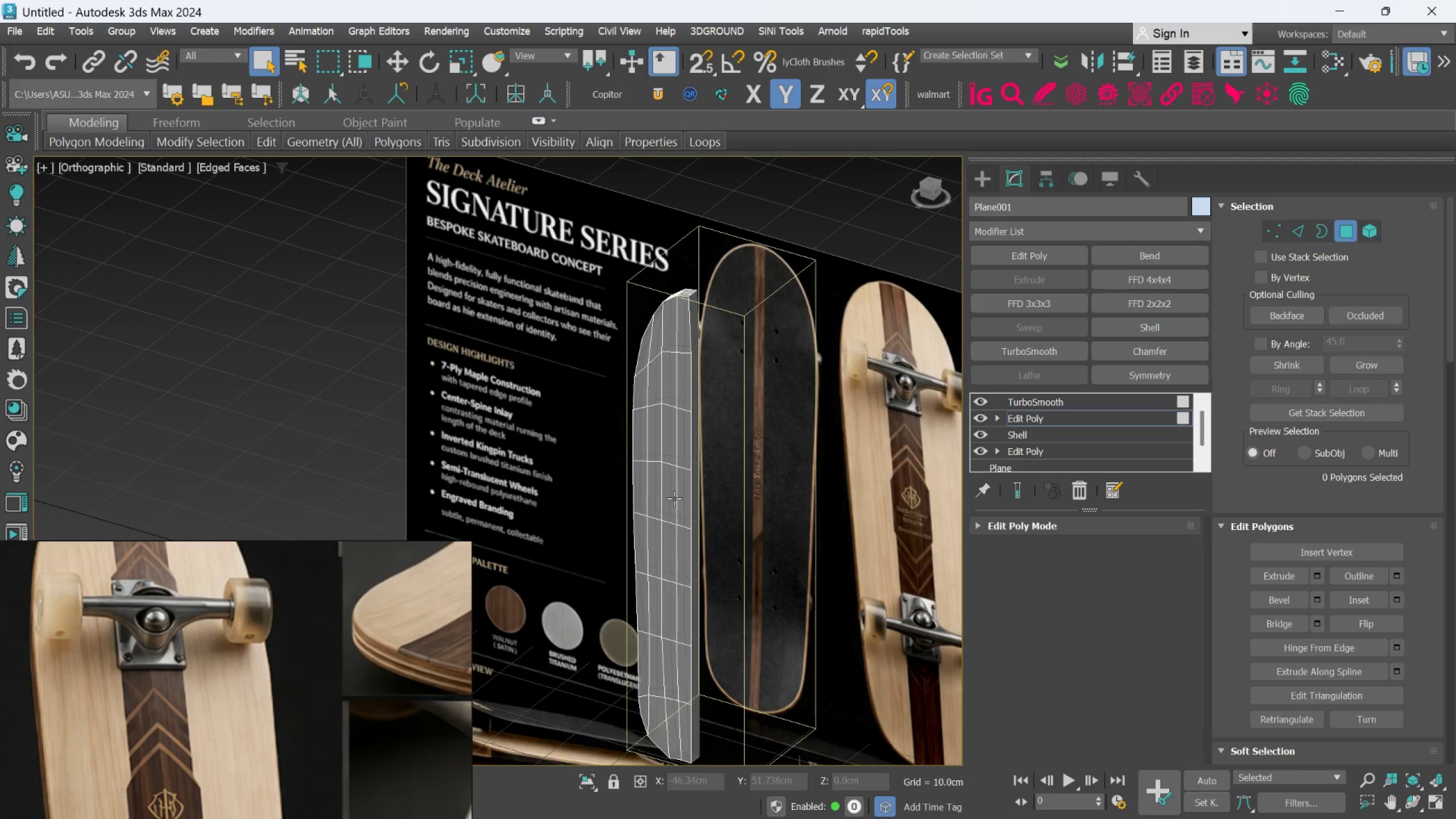 
hold_key(key=AltLeft, duration=1.08)
 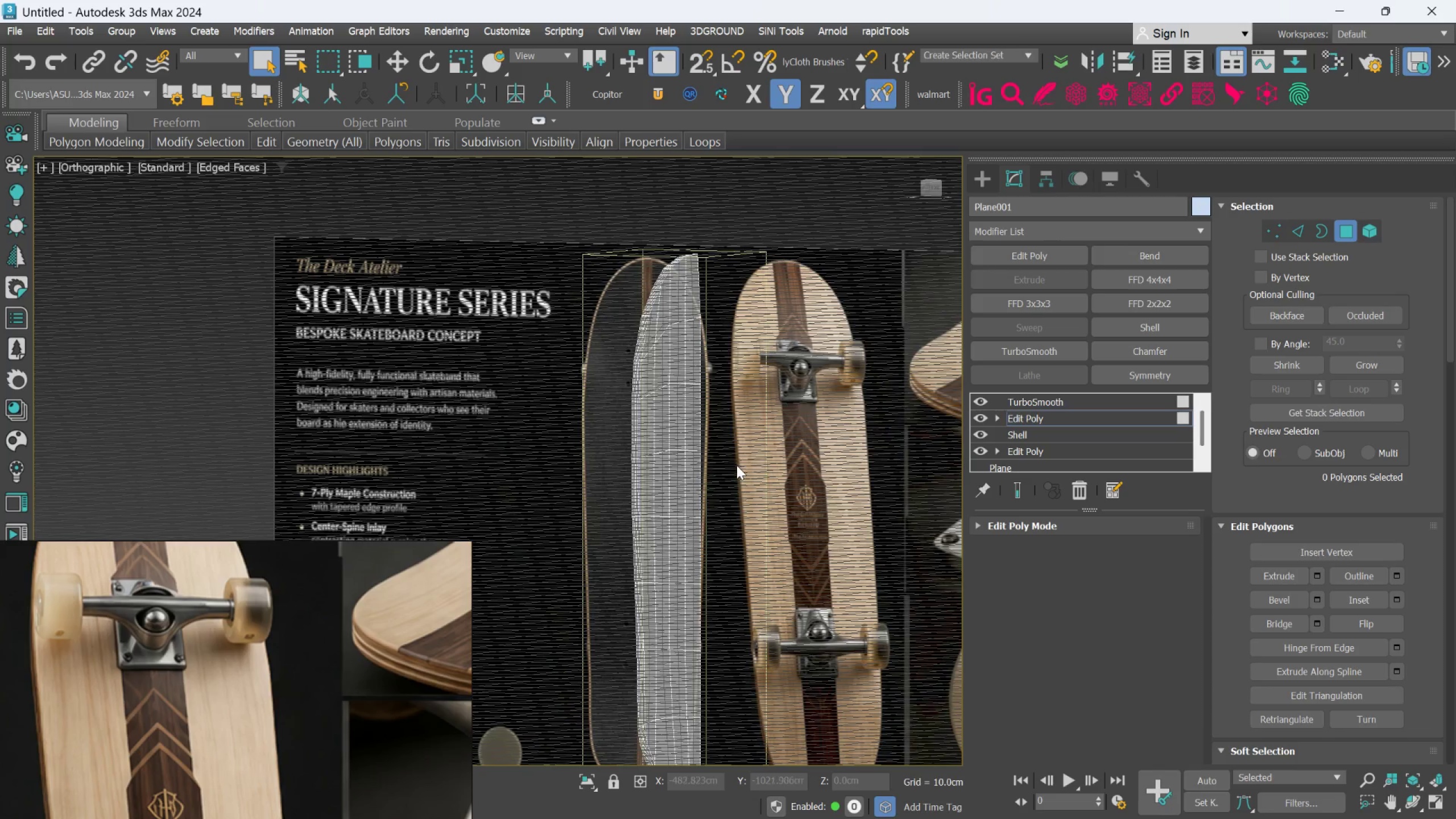 
hold_key(key=AltLeft, duration=0.39)
 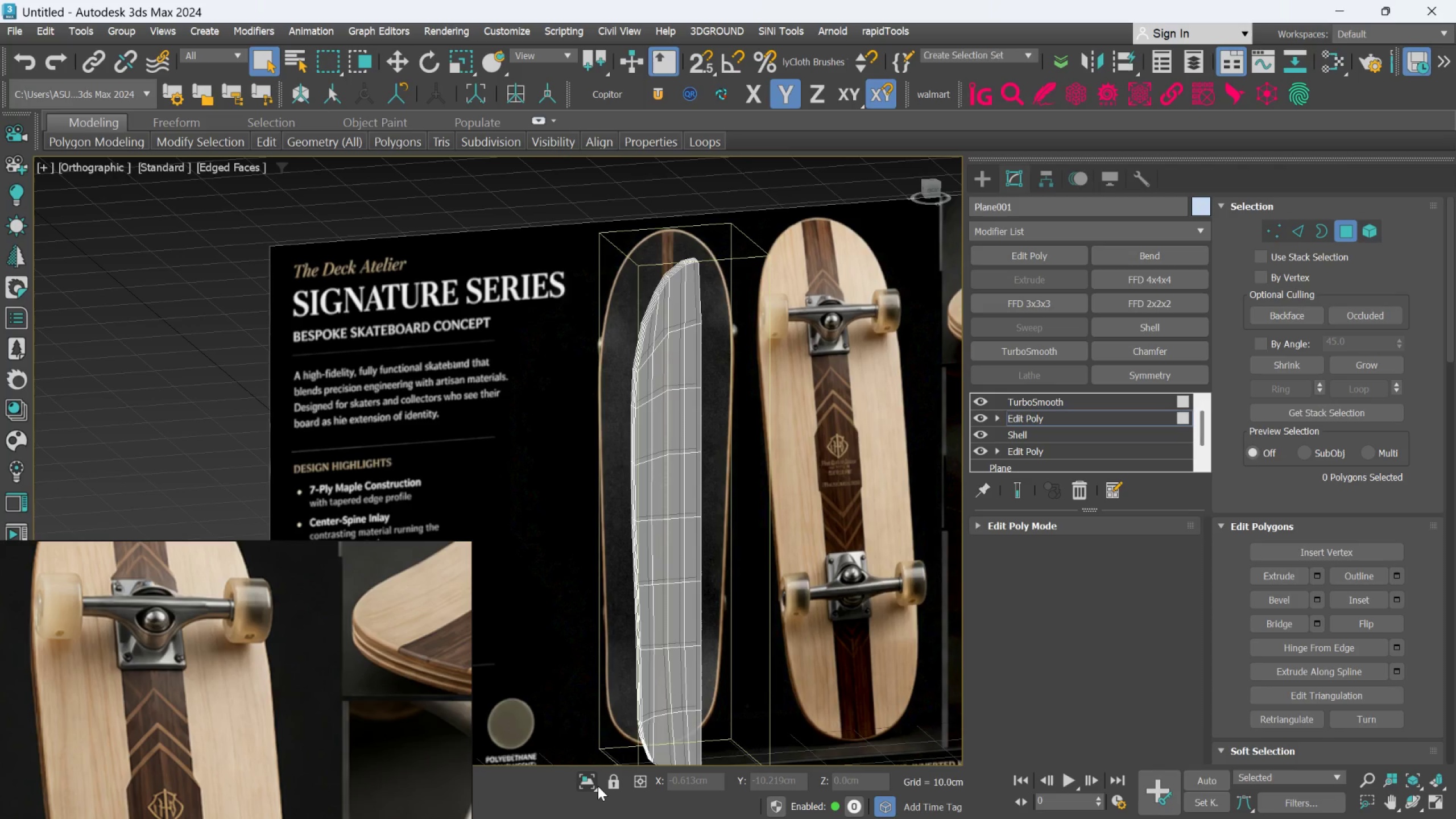 
left_click([595, 784])
 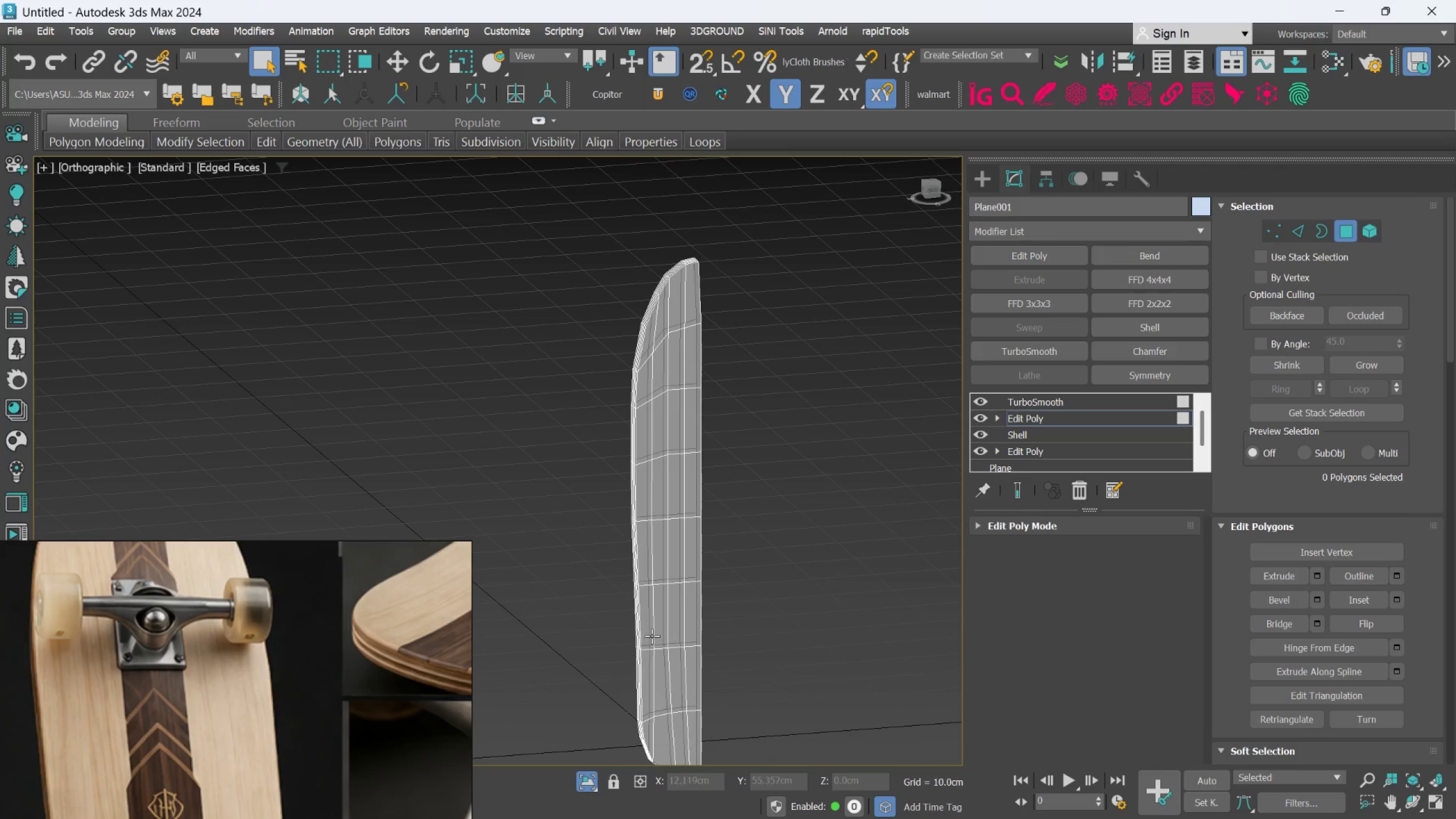 
scroll: coordinate [674, 603], scroll_direction: down, amount: 1.0
 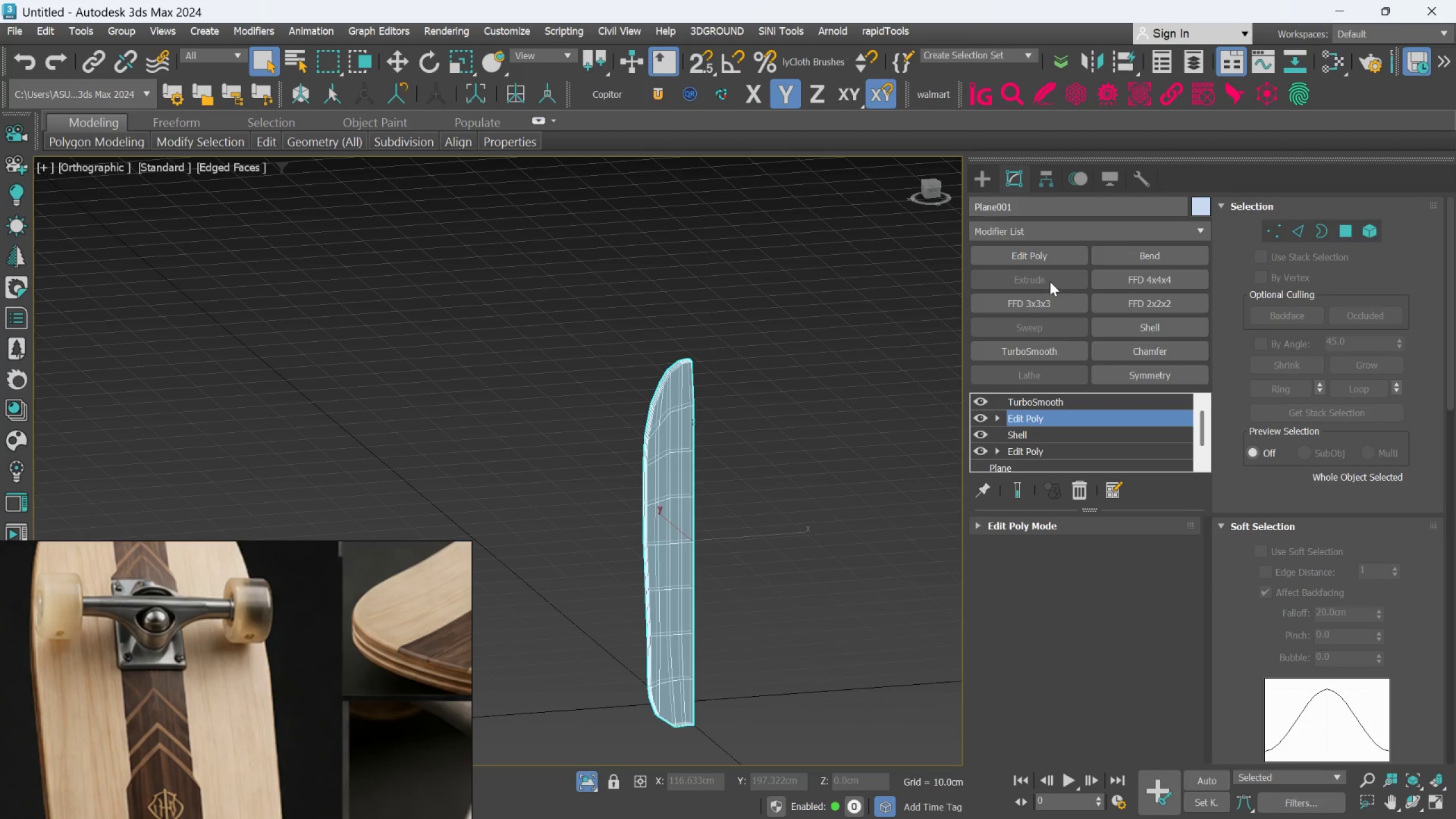 
left_click([1060, 304])
 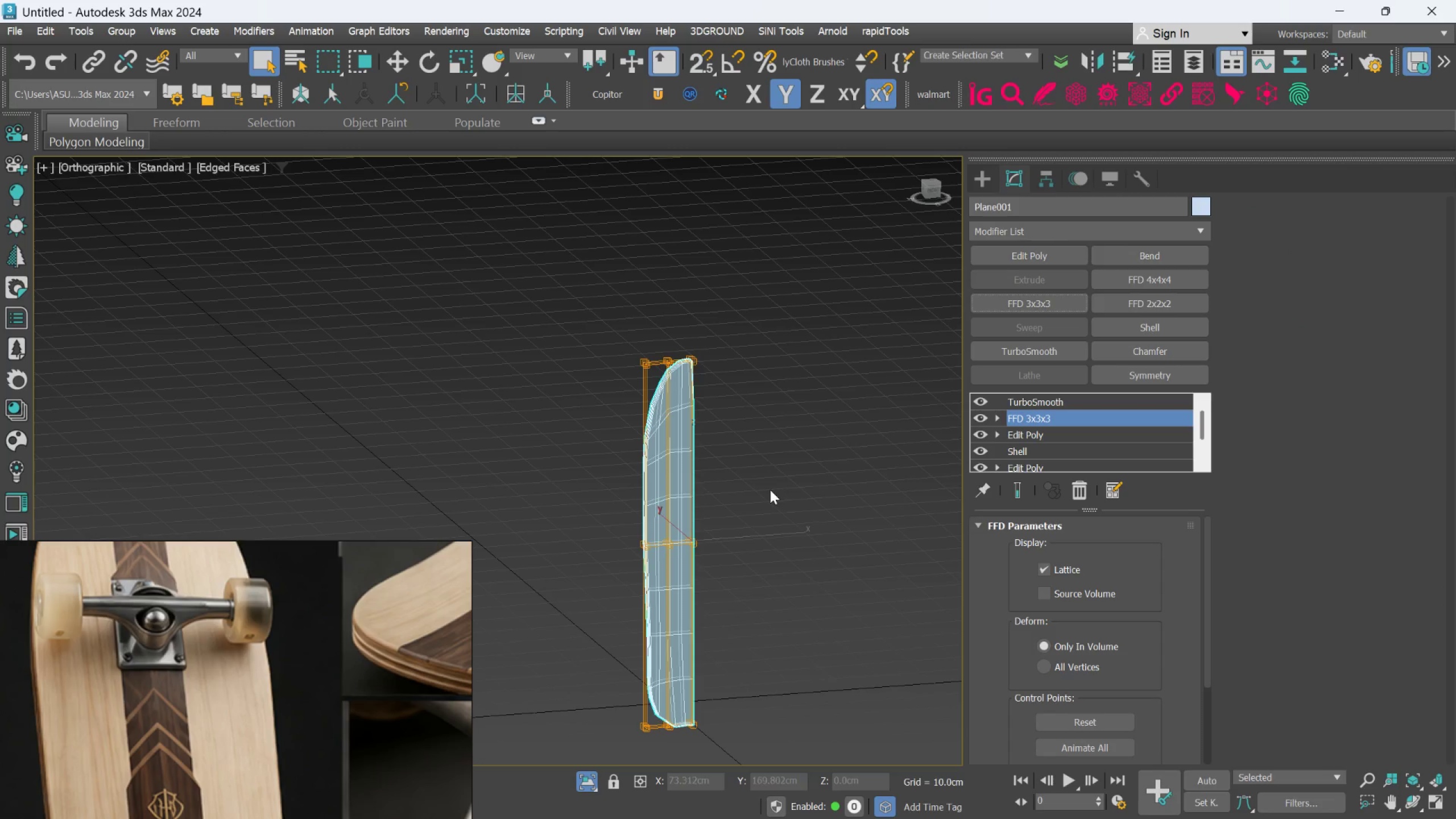 
hold_key(key=AltLeft, duration=0.62)
 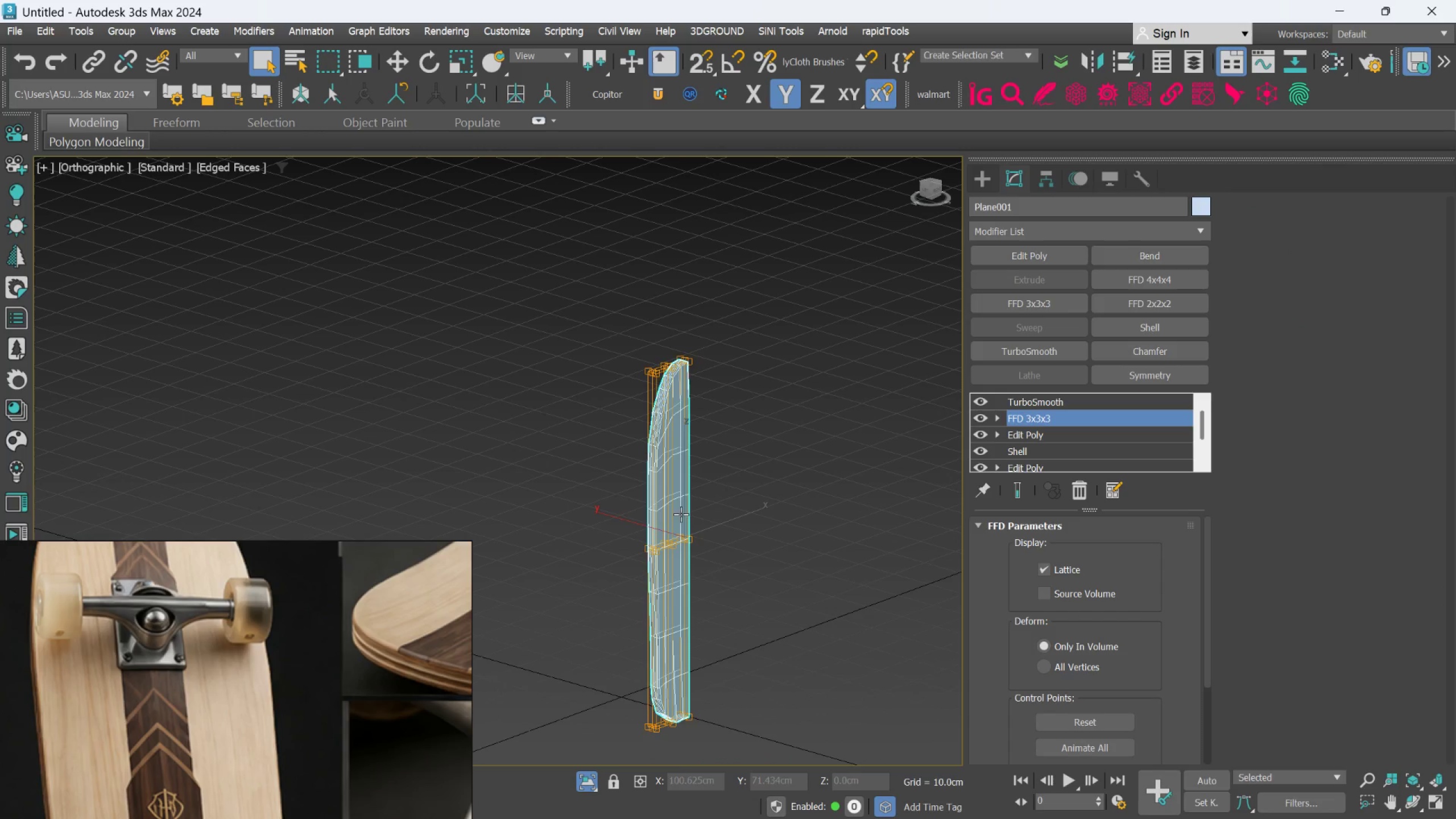 
scroll: coordinate [354, 695], scroll_direction: down, amount: 7.0
 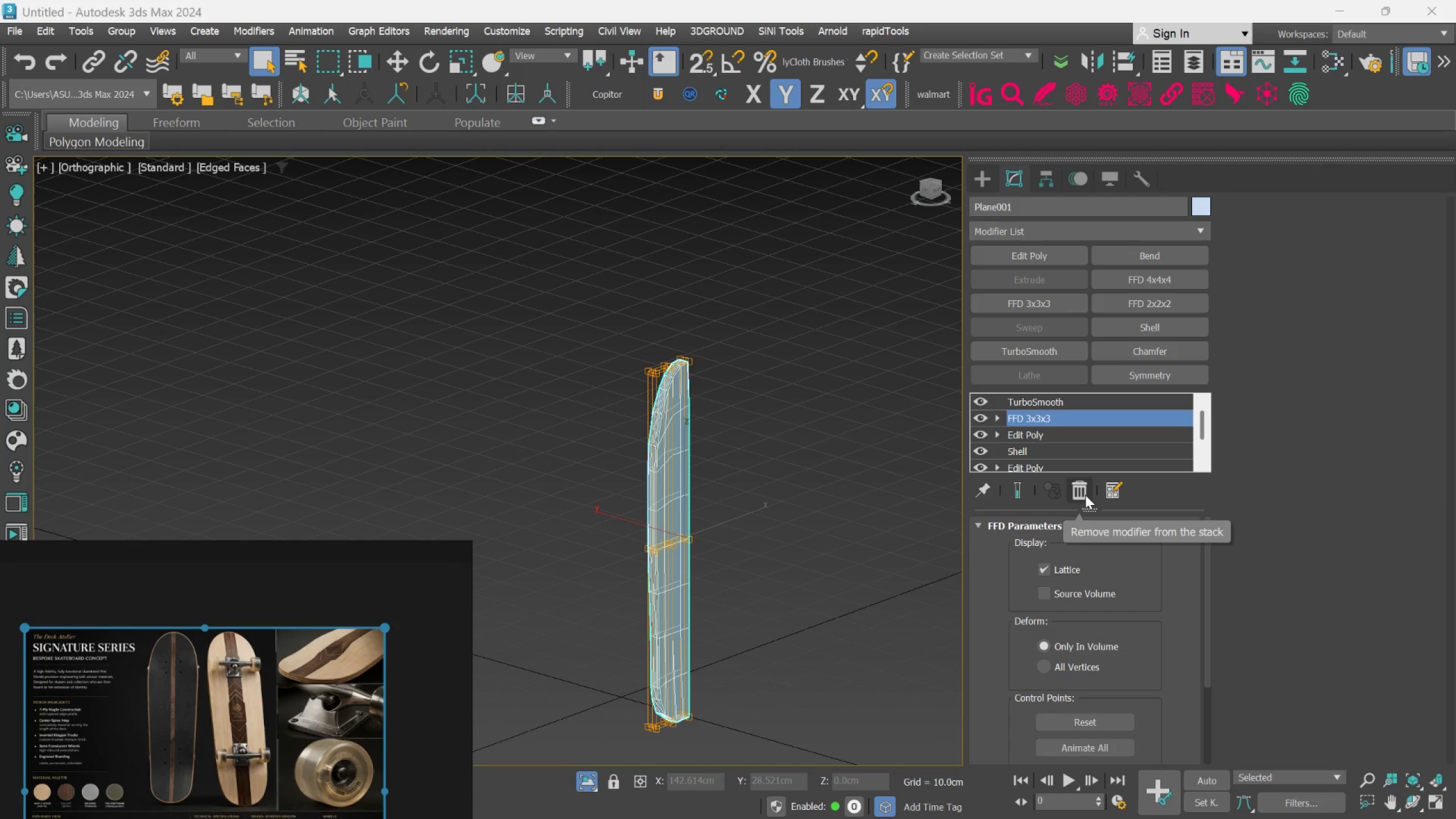 
left_click([1082, 491])
 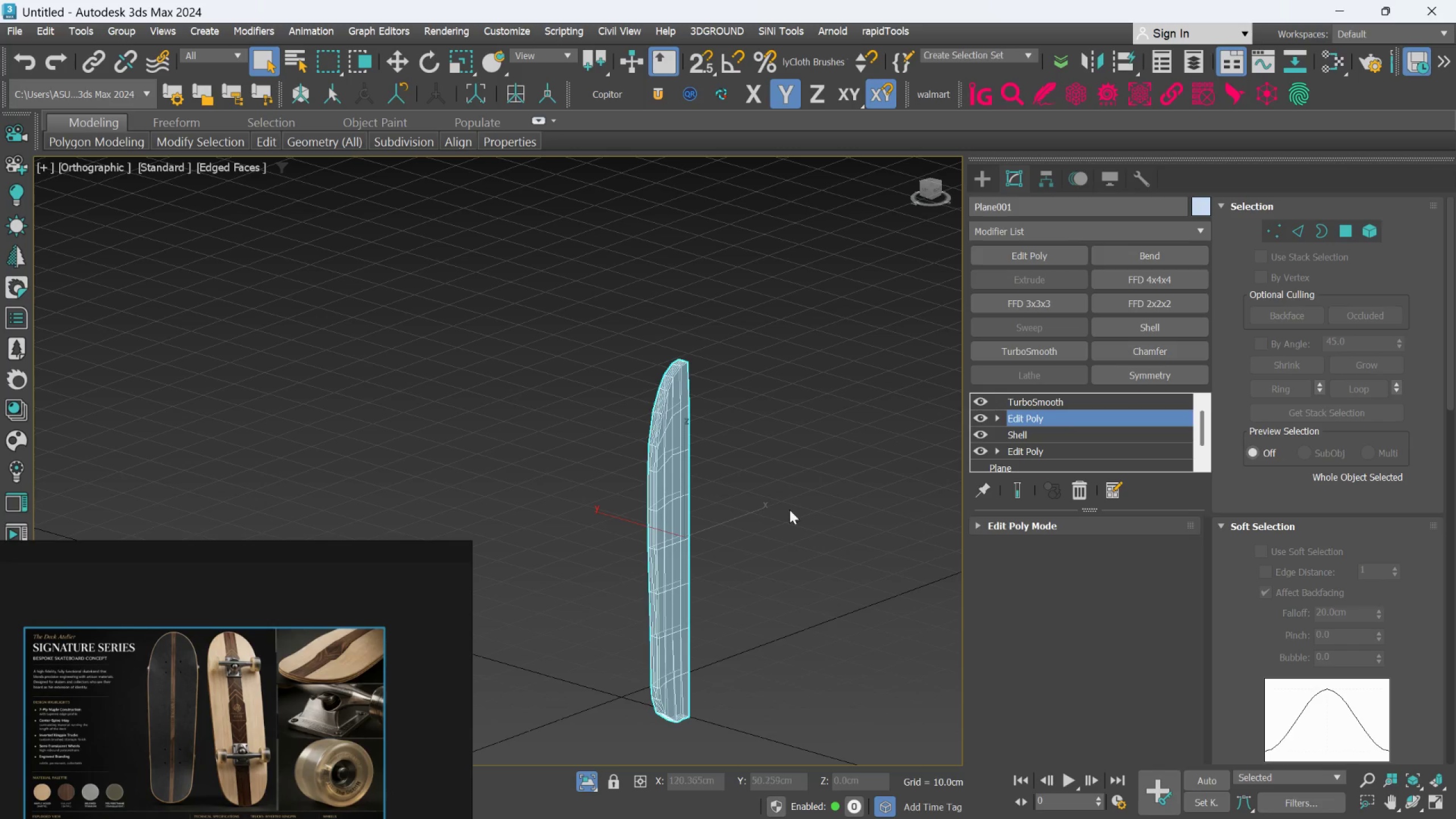 
hold_key(key=AltLeft, duration=1.22)
 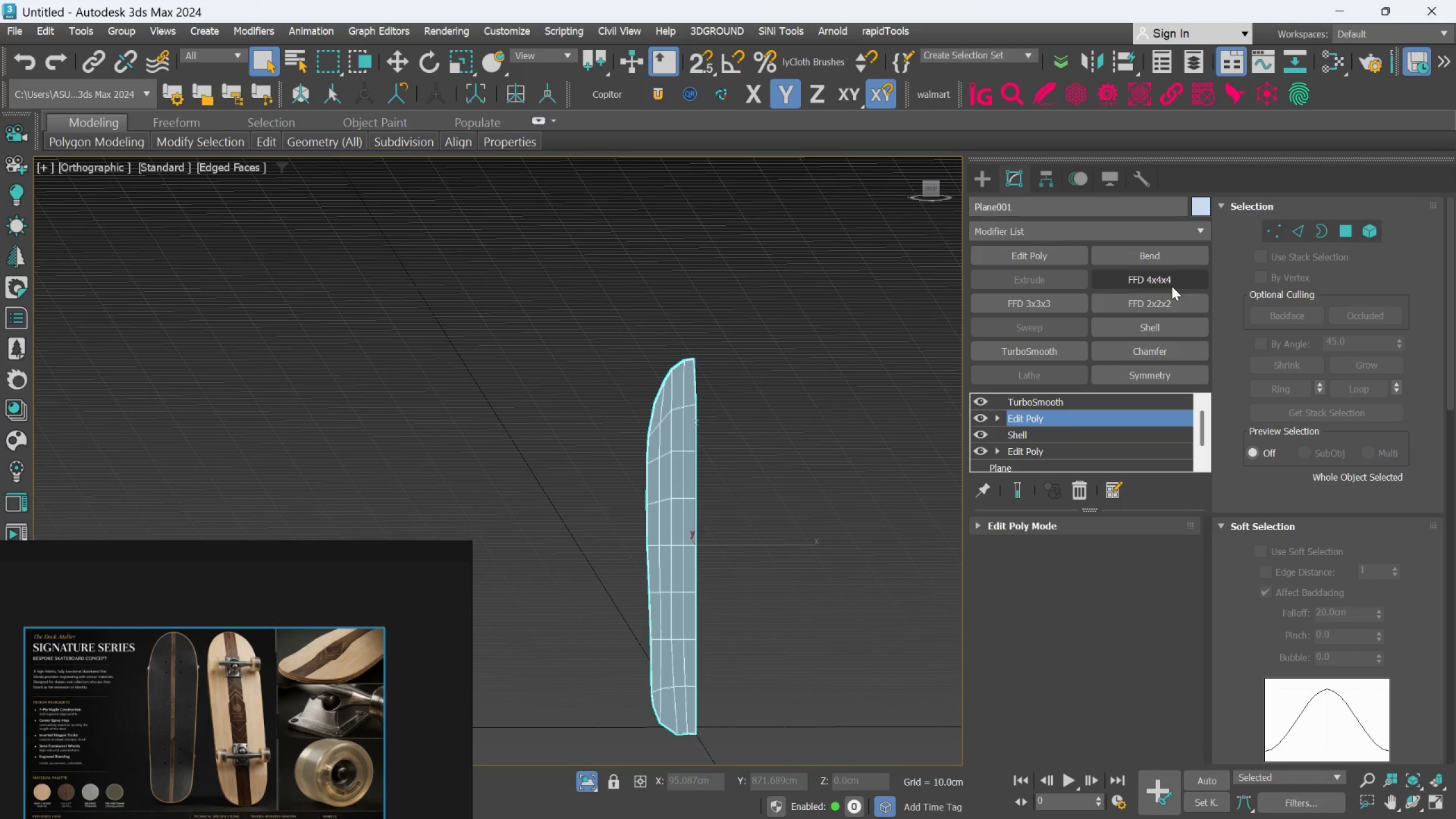 
left_click([1172, 286])
 